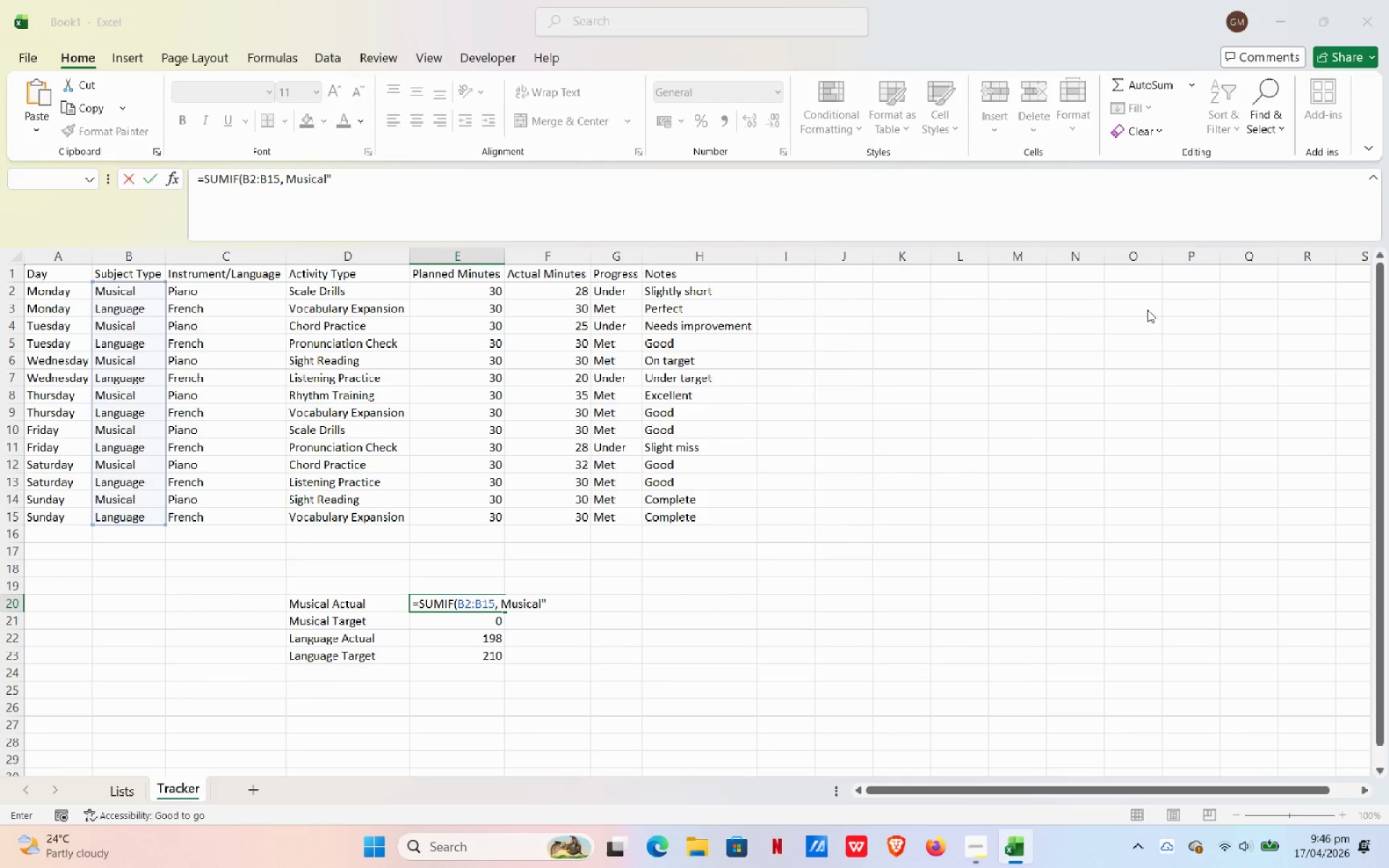 
key(ArrowLeft)
 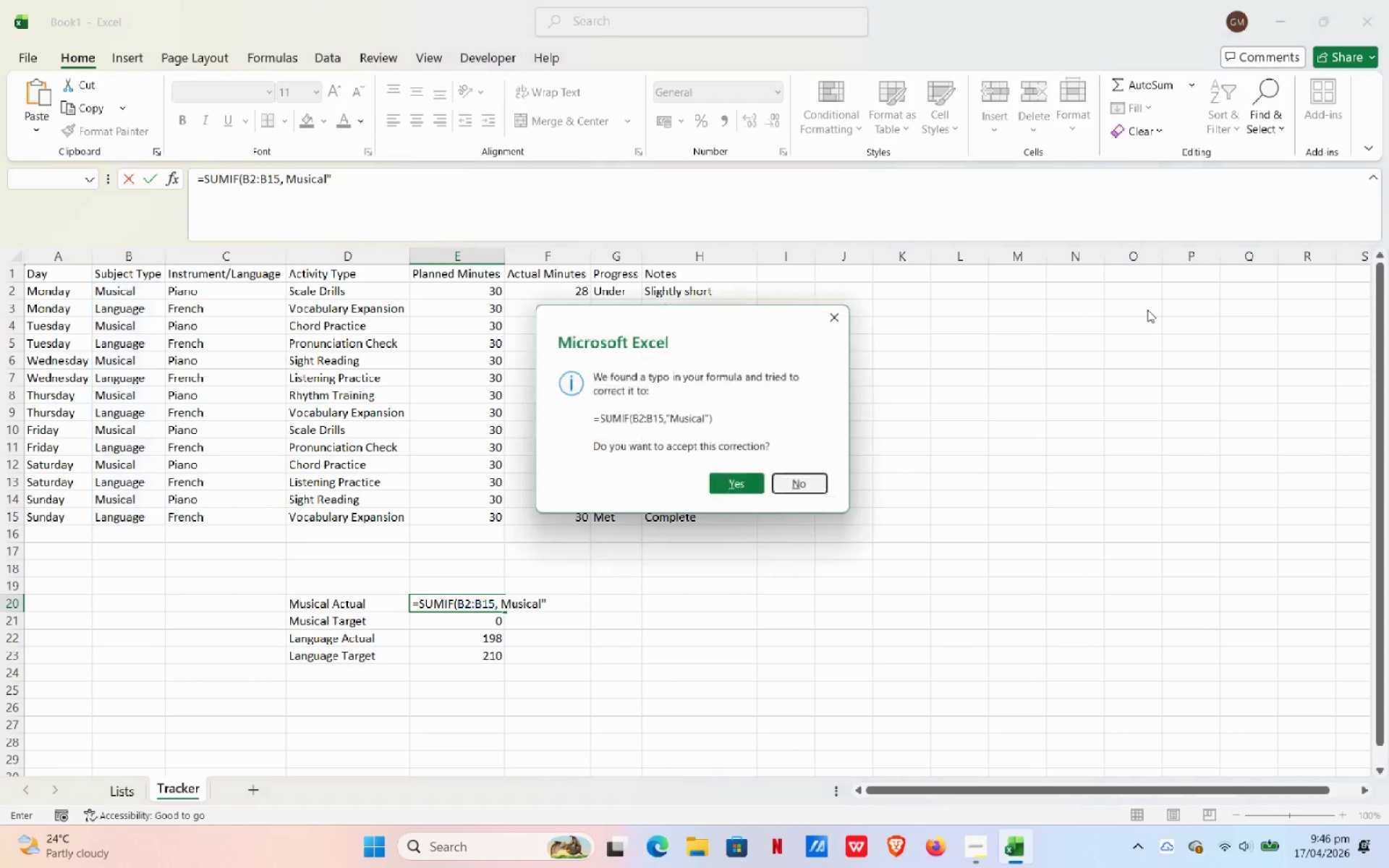 
key(ArrowLeft)
 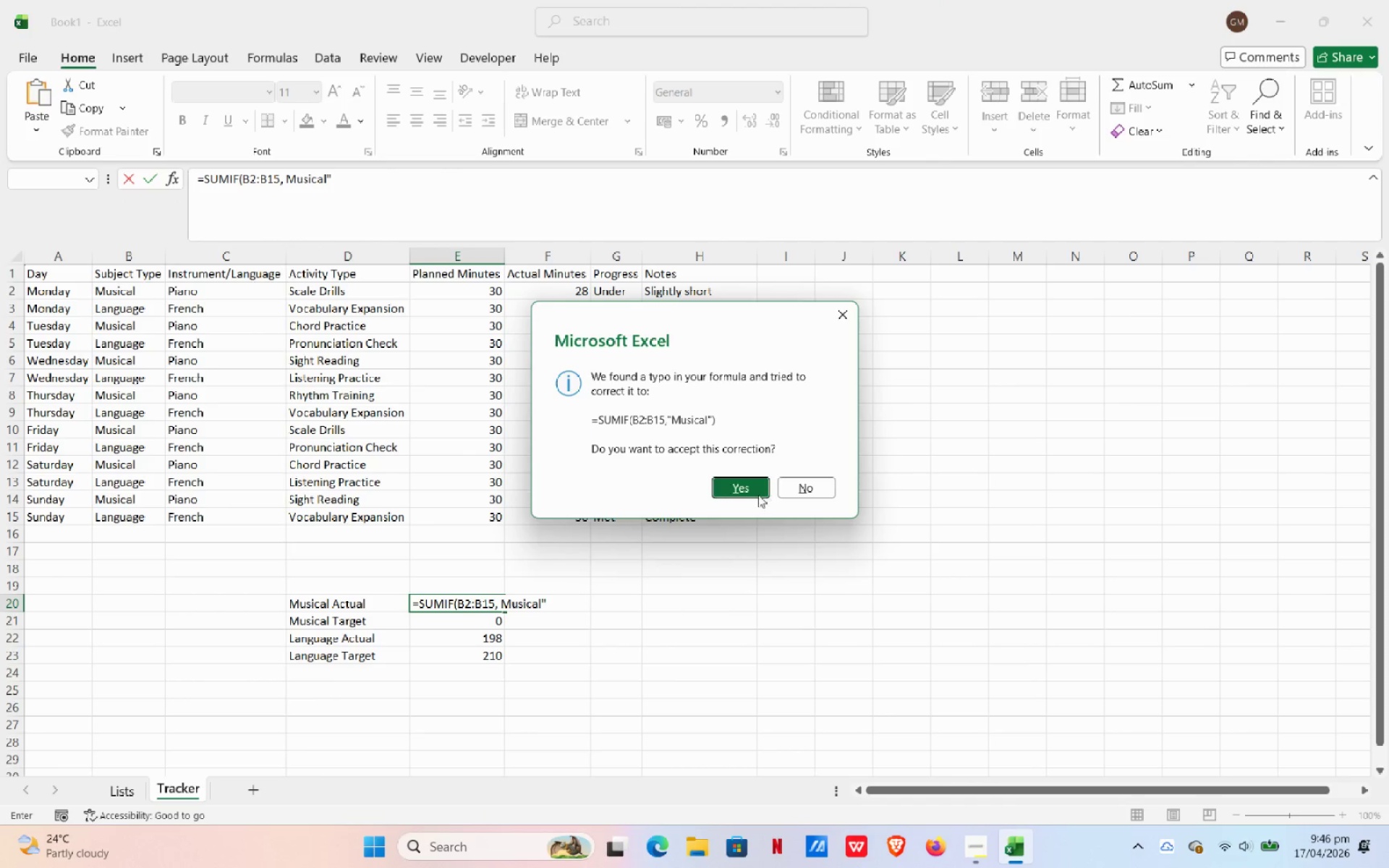 
left_click([802, 480])
 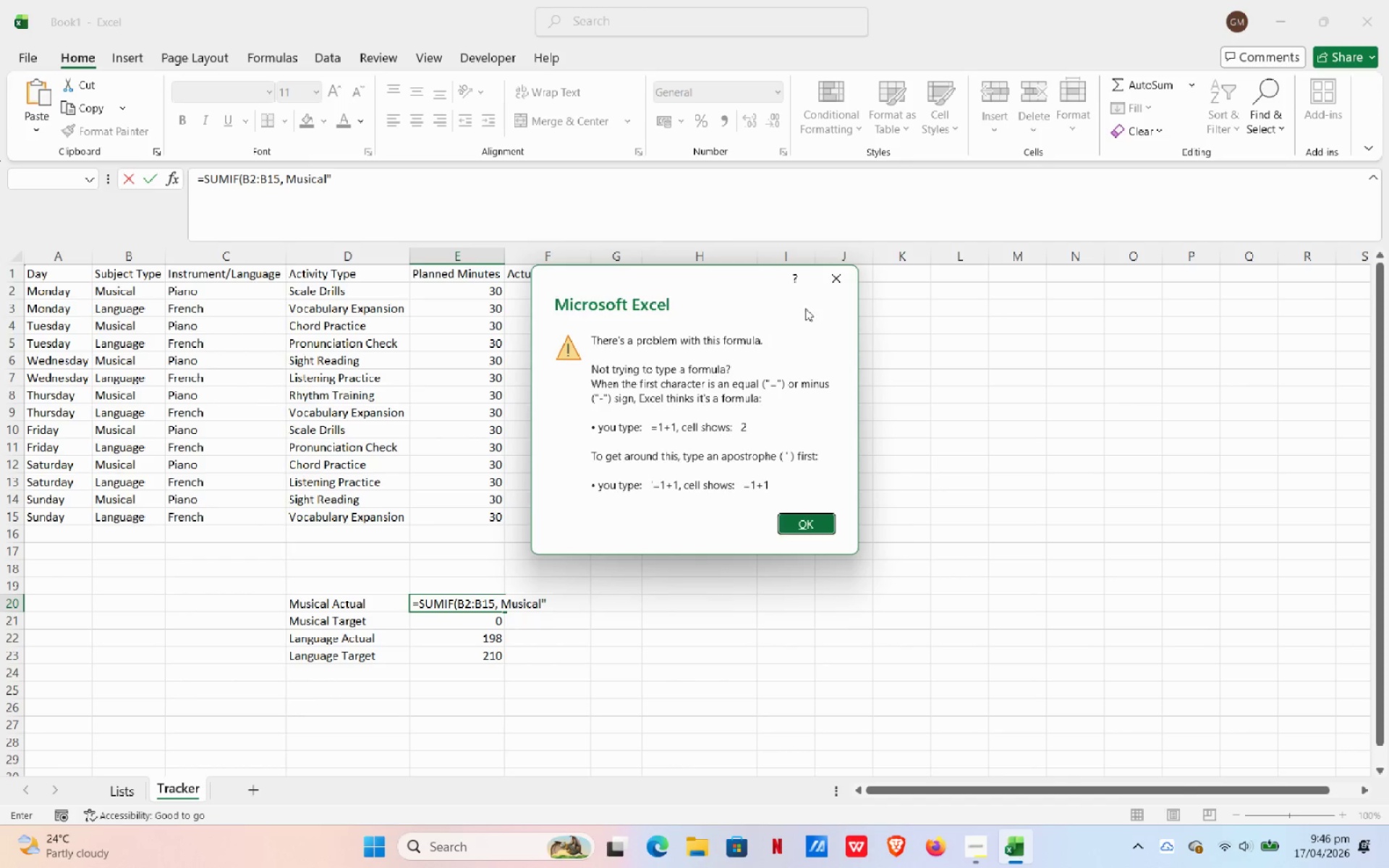 
left_click([836, 278])
 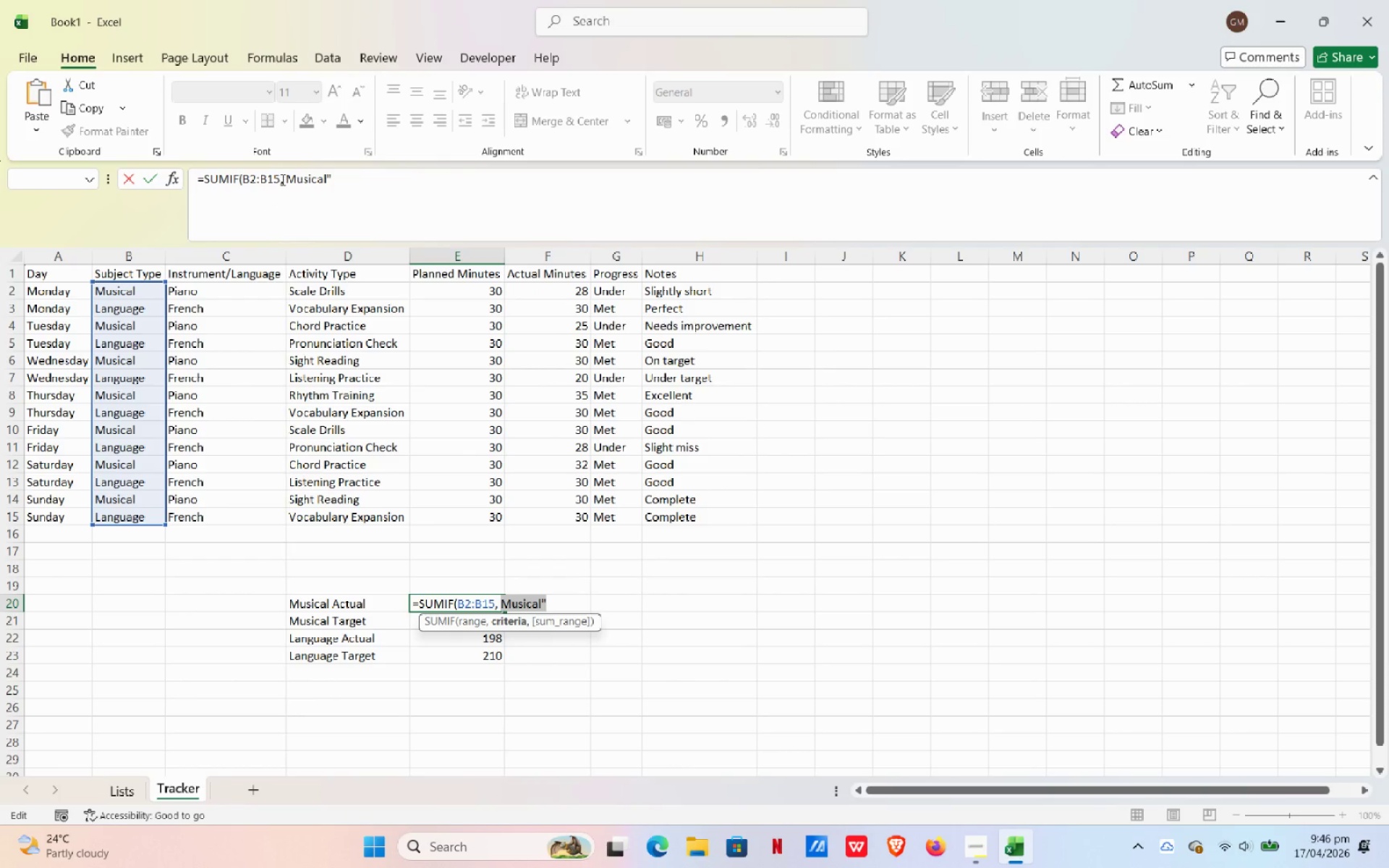 
left_click([284, 179])
 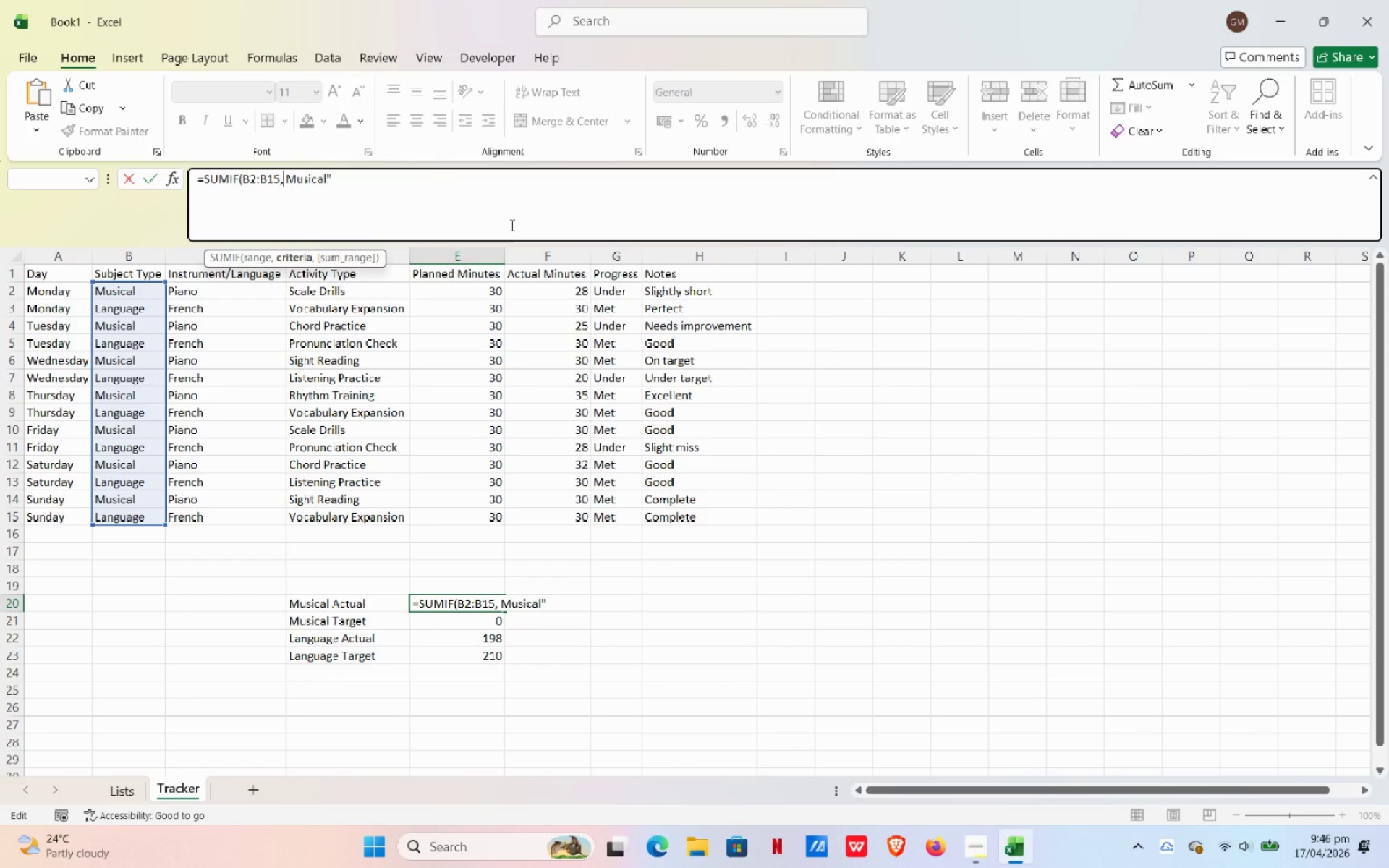 
key(ArrowRight)
 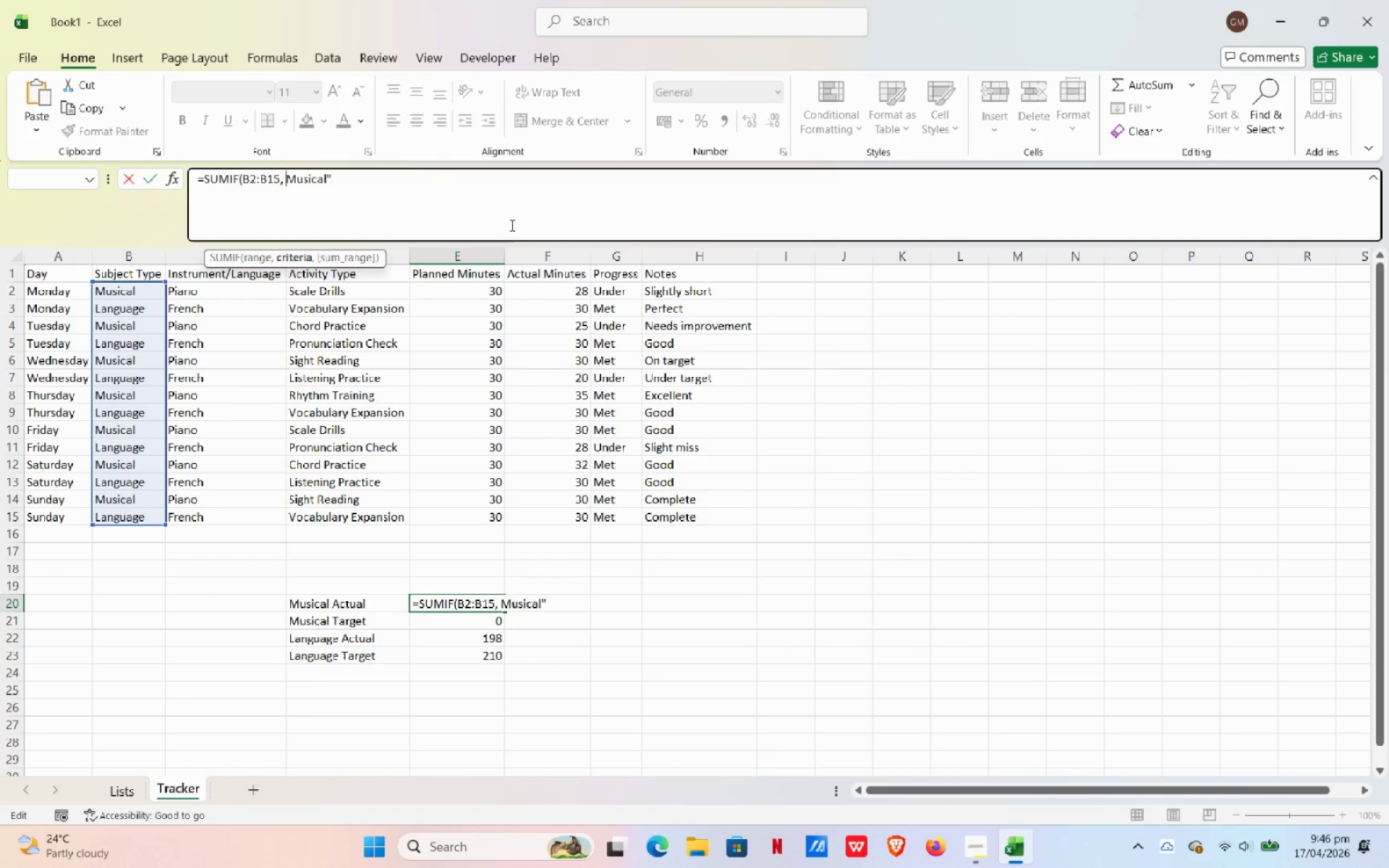 
key(Shift+Quote)
 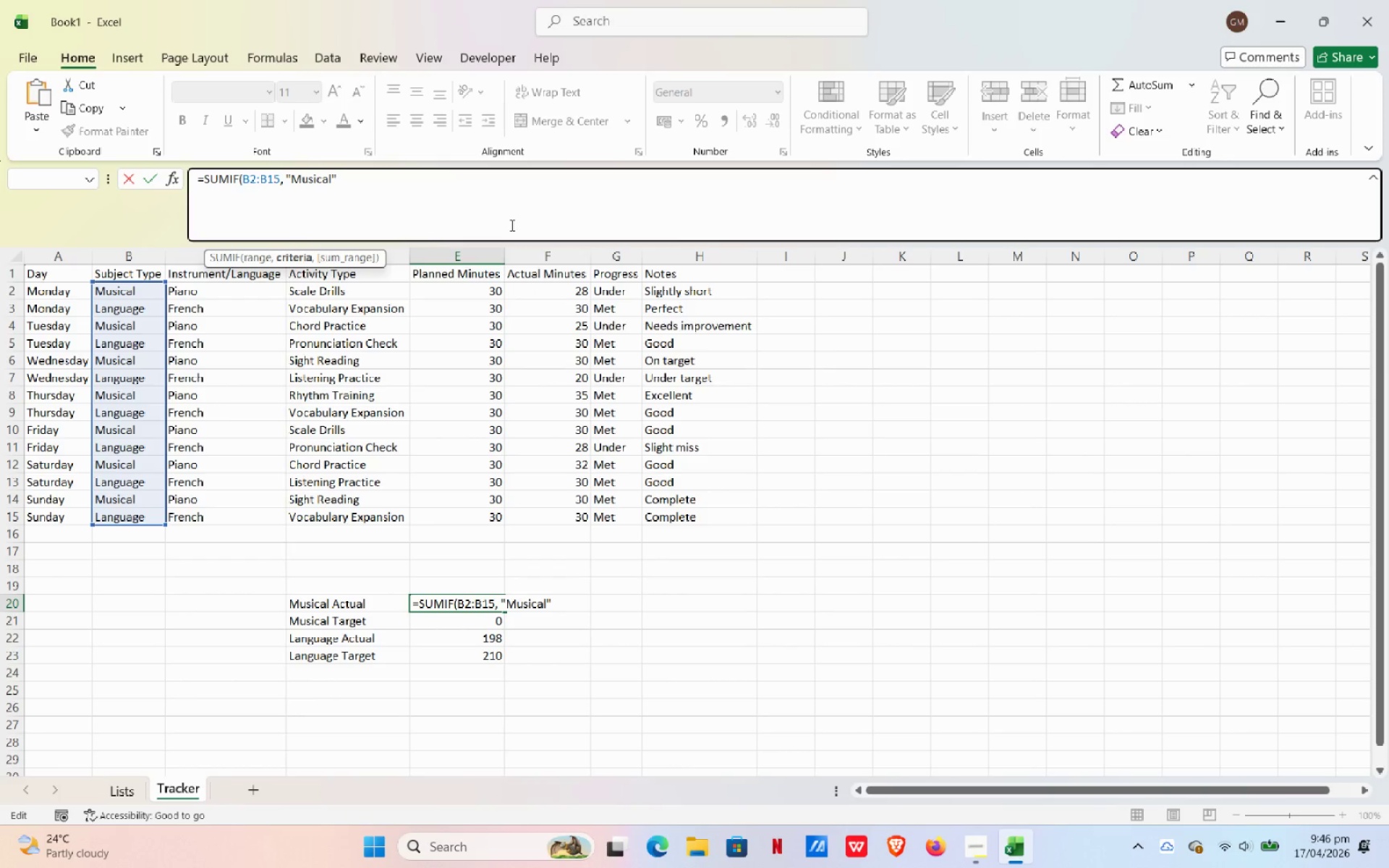 
left_click([506, 256])
 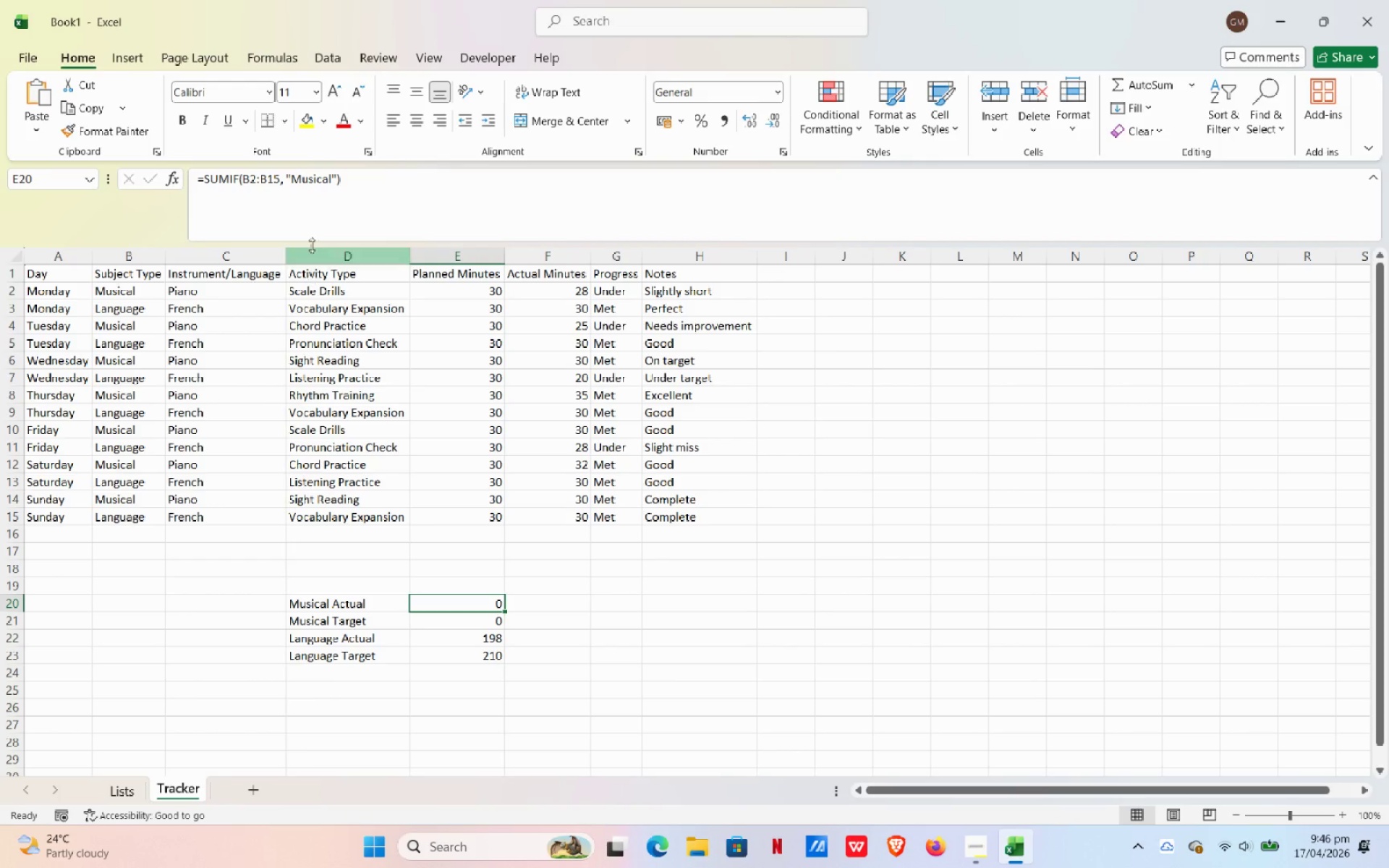 
left_click([404, 183])
 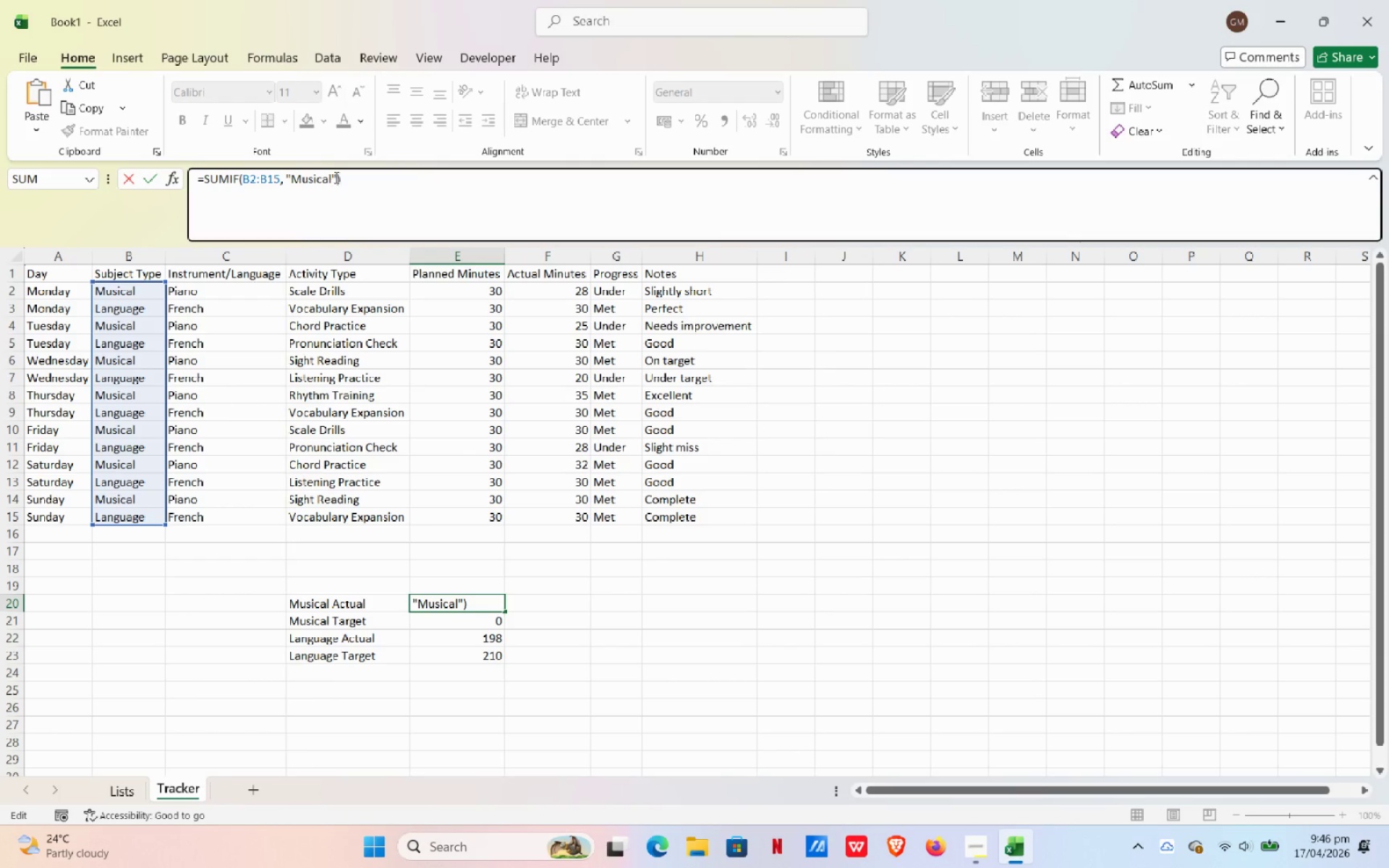 
left_click([335, 177])
 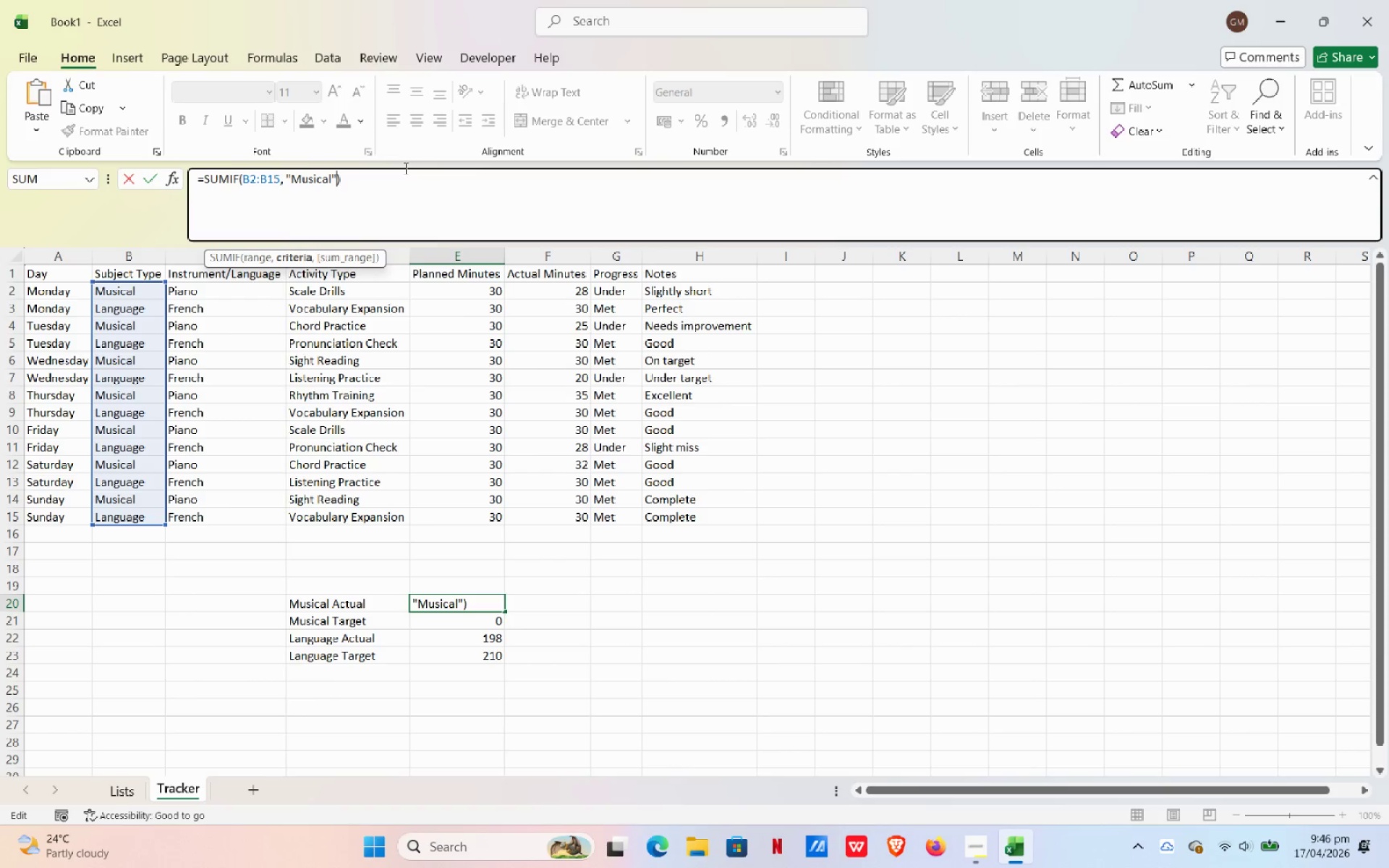 
key(Comma)
 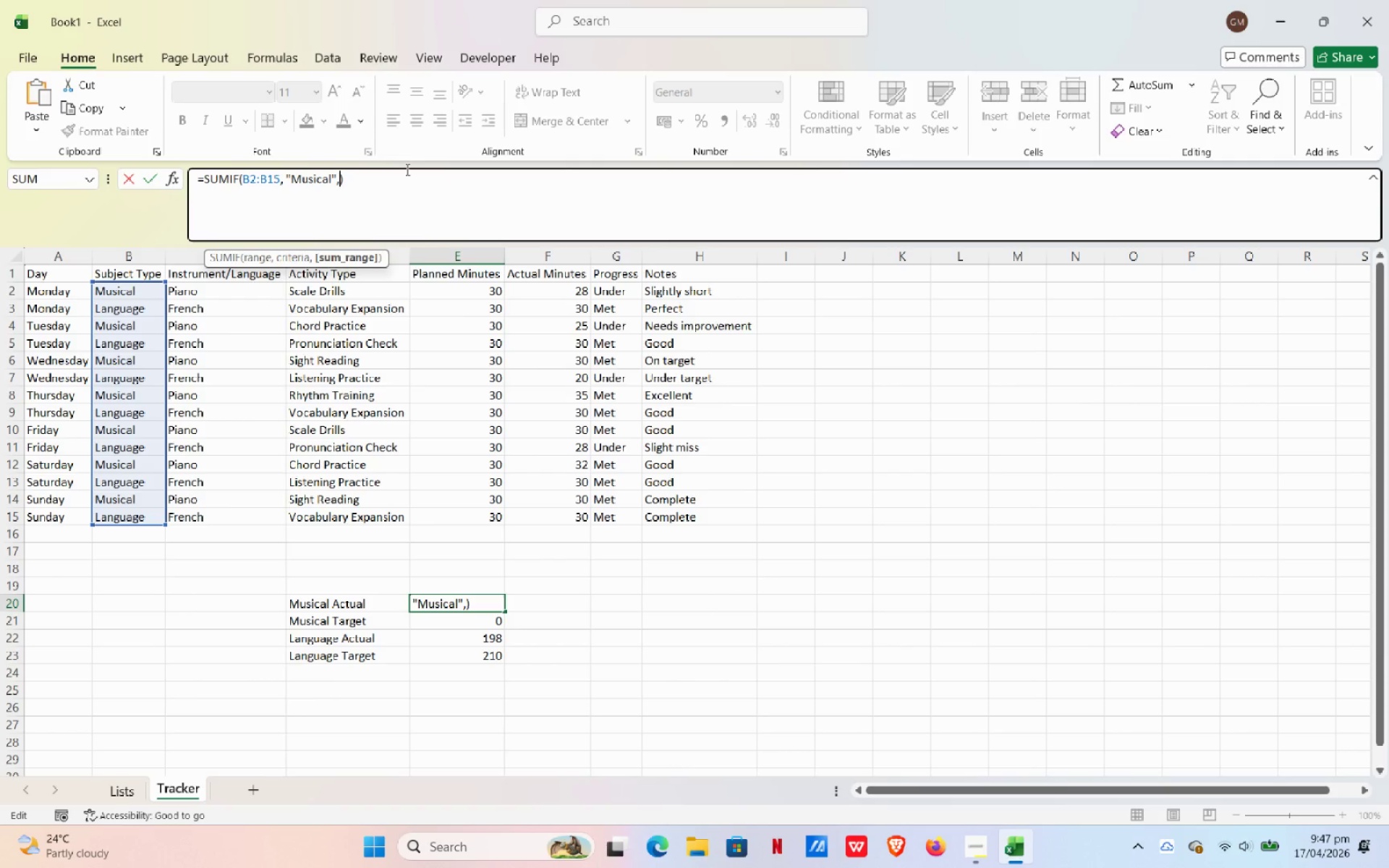 
key(Backspace)
 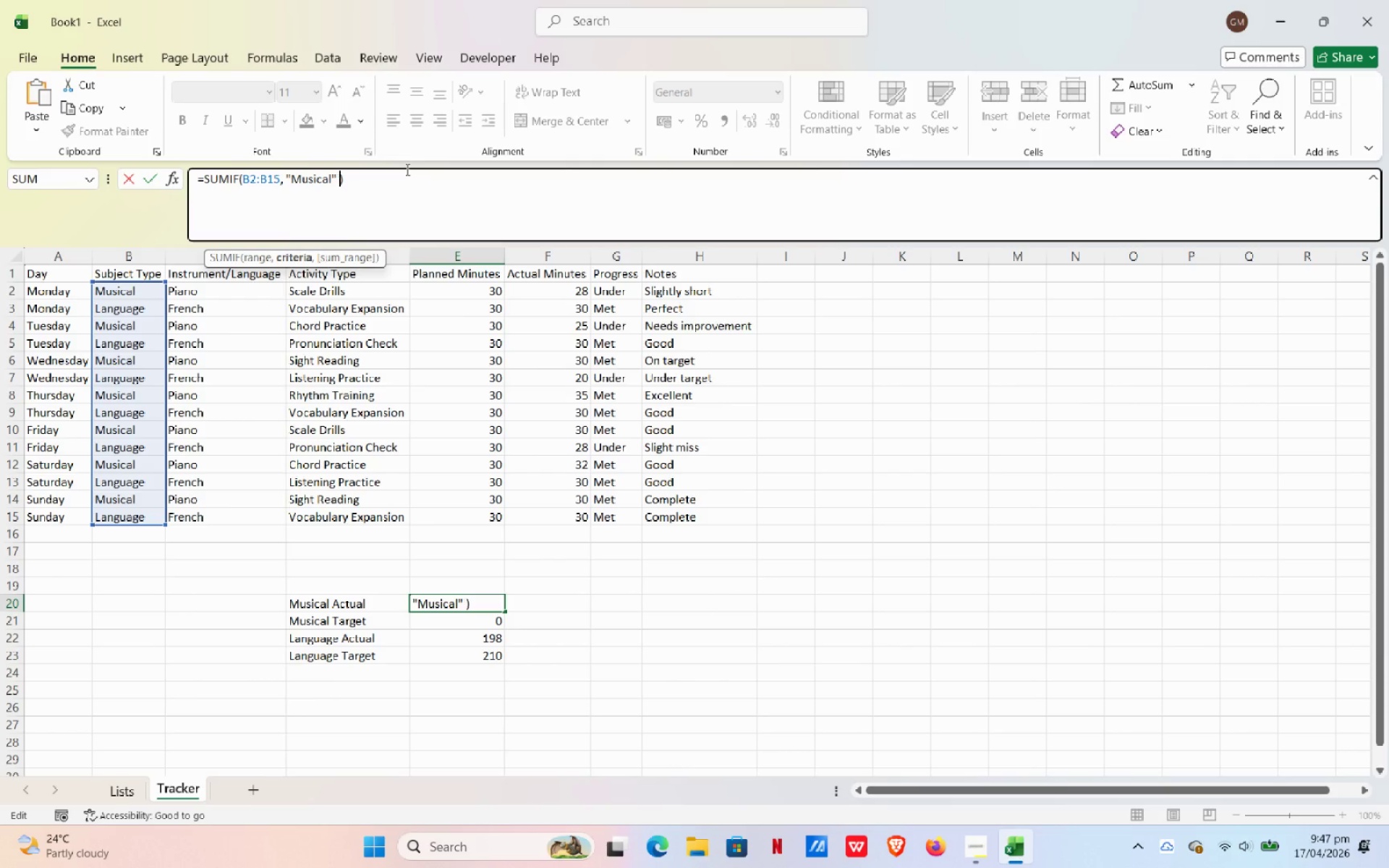 
key(Space)
 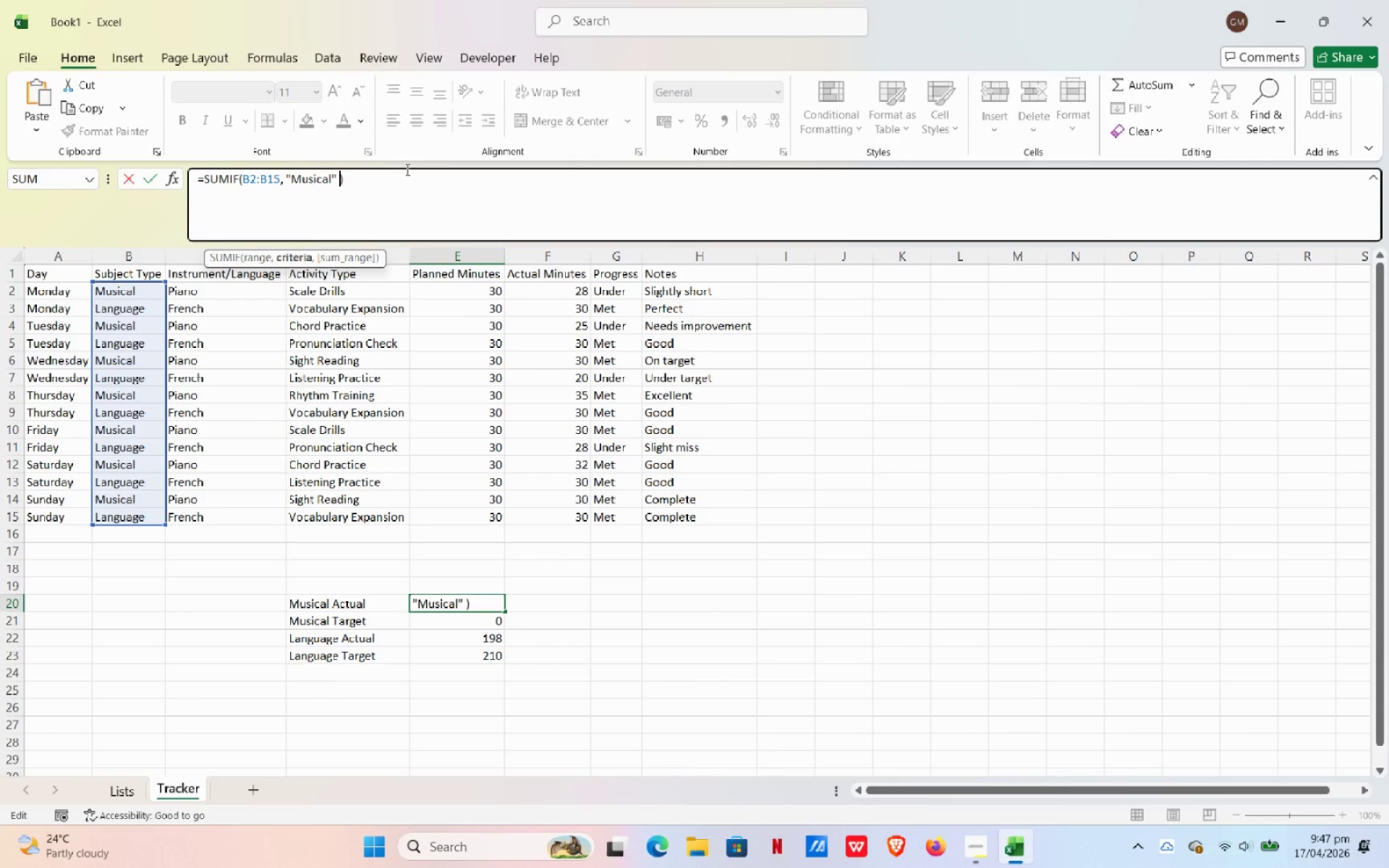 
key(Comma)
 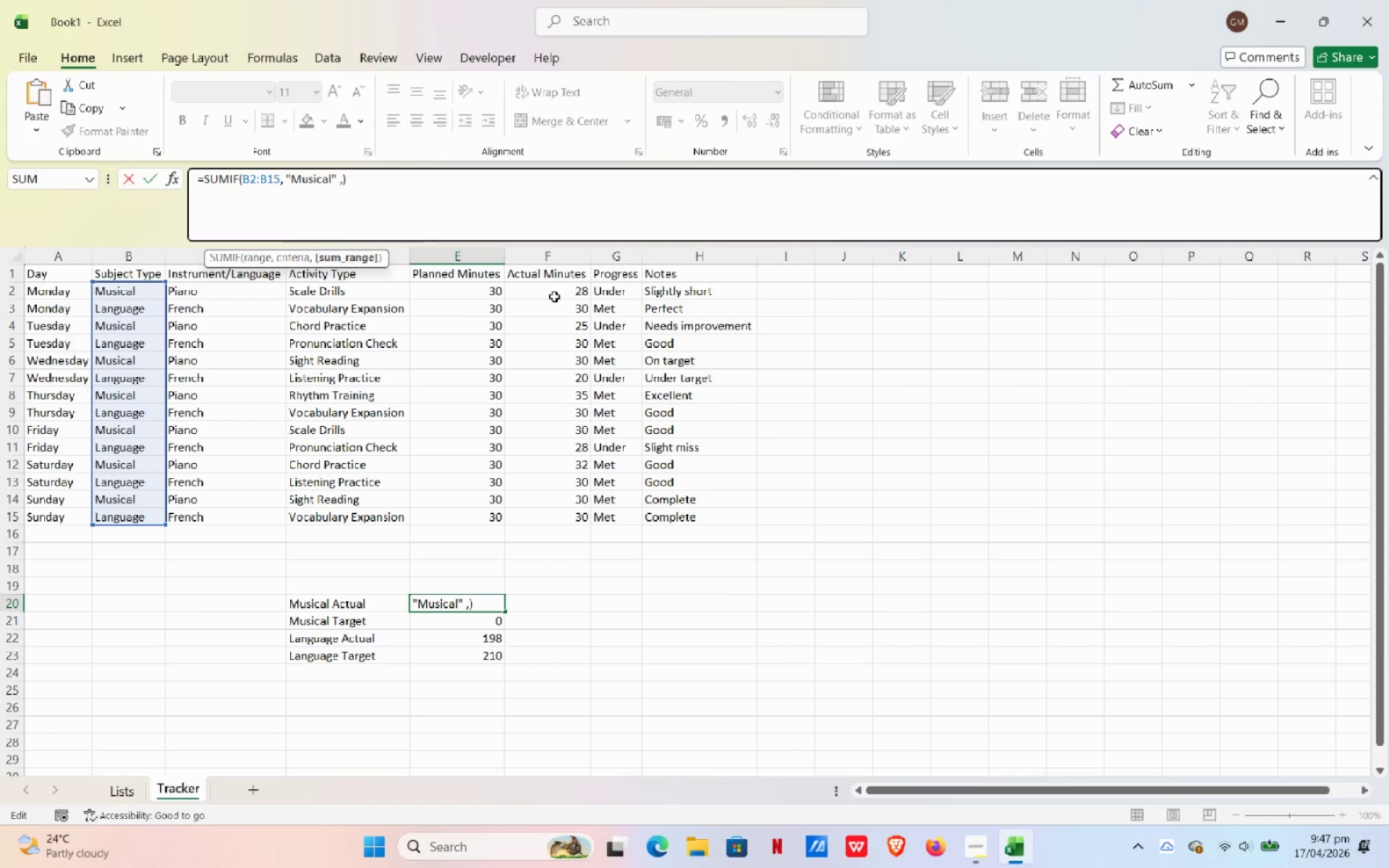 
left_click_drag(start_coordinate=[558, 290], to_coordinate=[572, 512])
 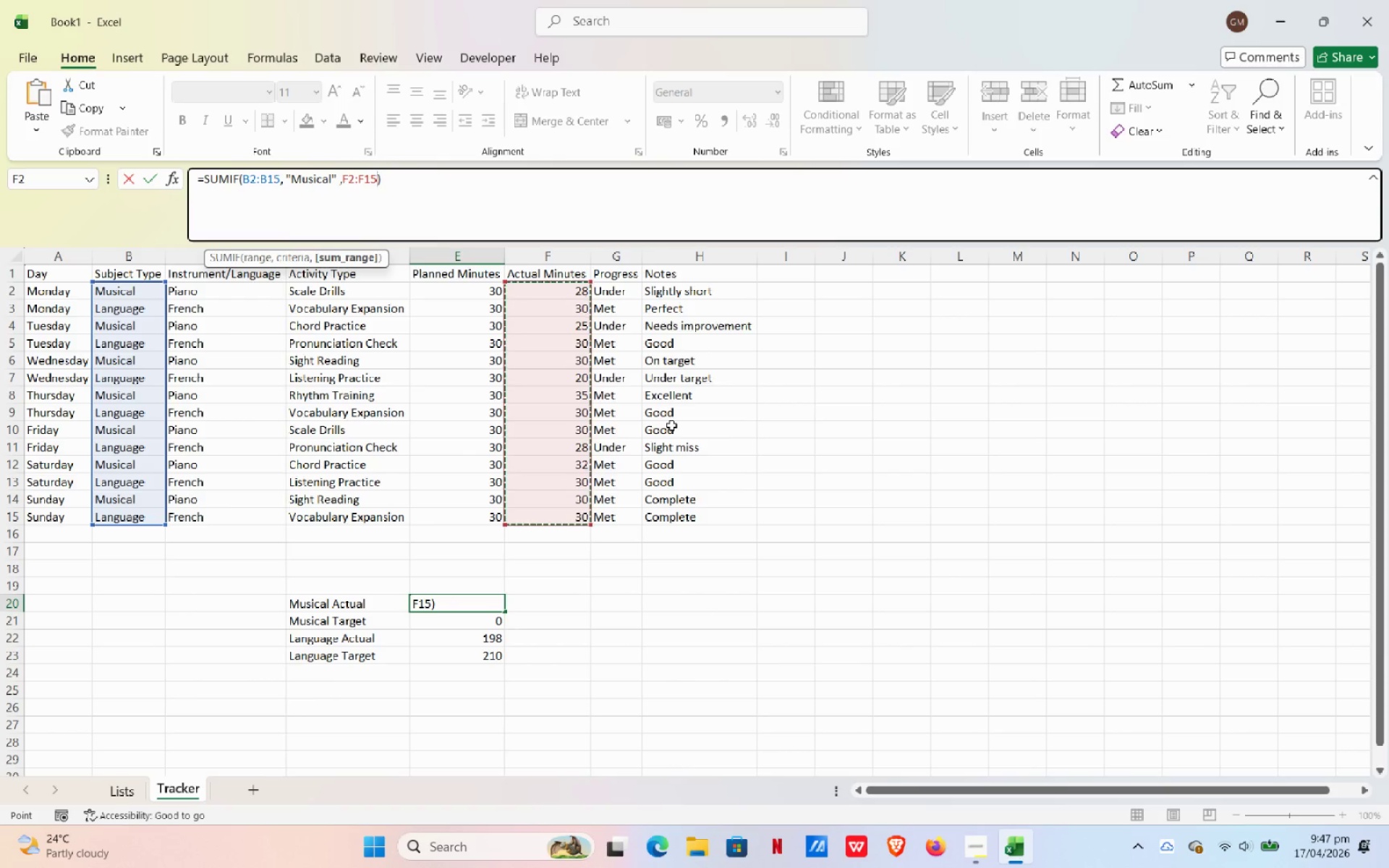 
key(NumpadEnter)
 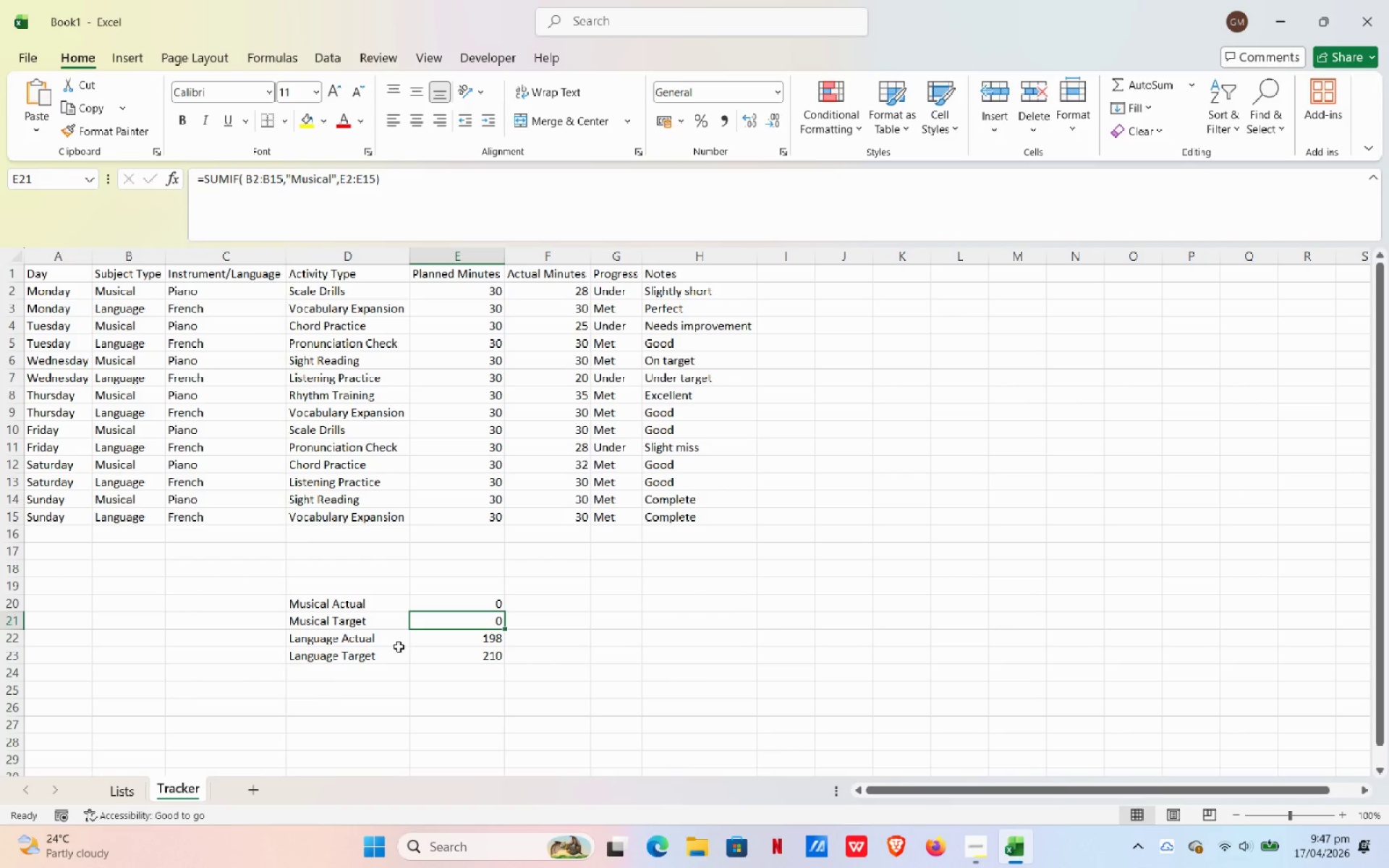 
wait(8.31)
 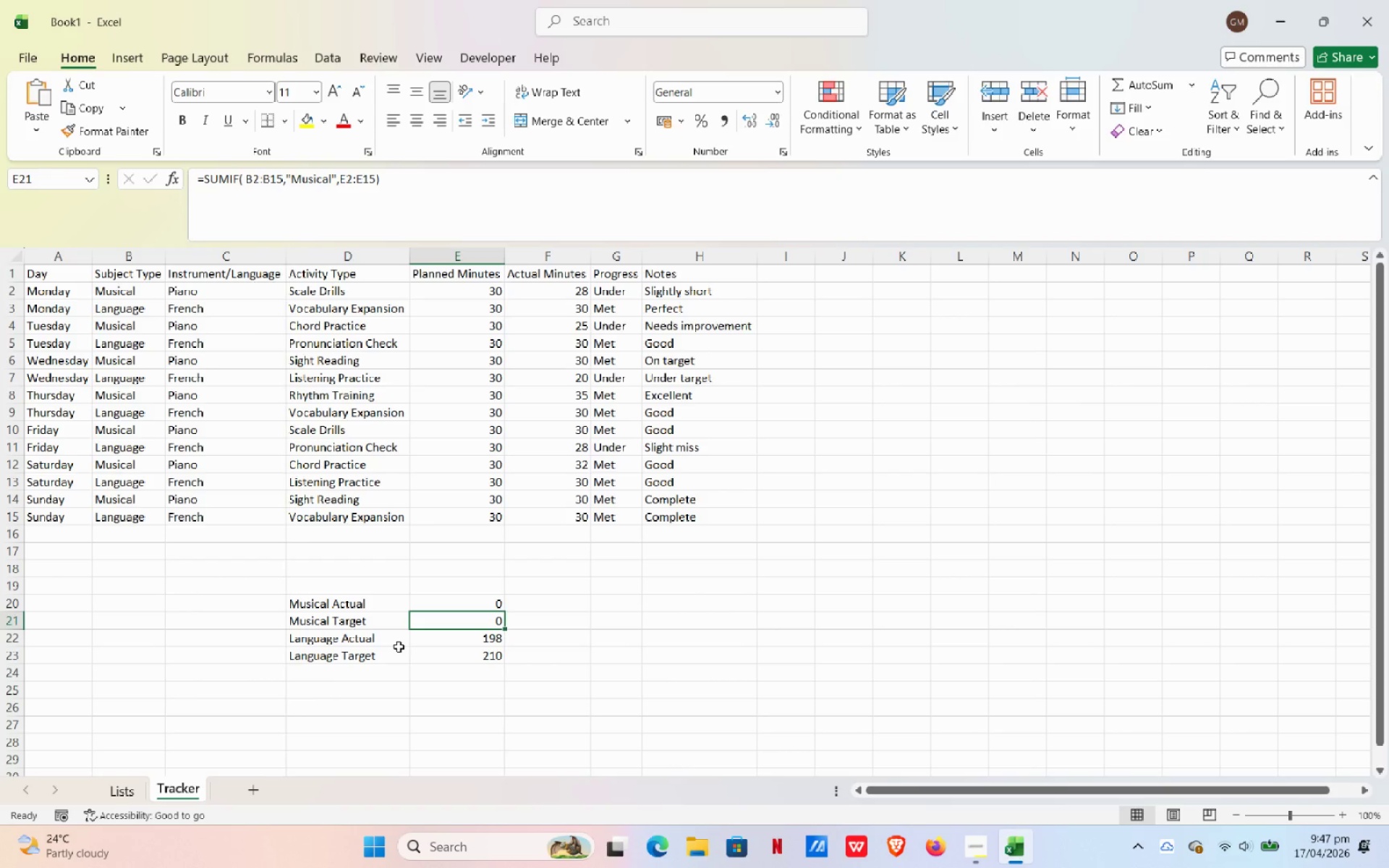 
left_click([365, 641])
 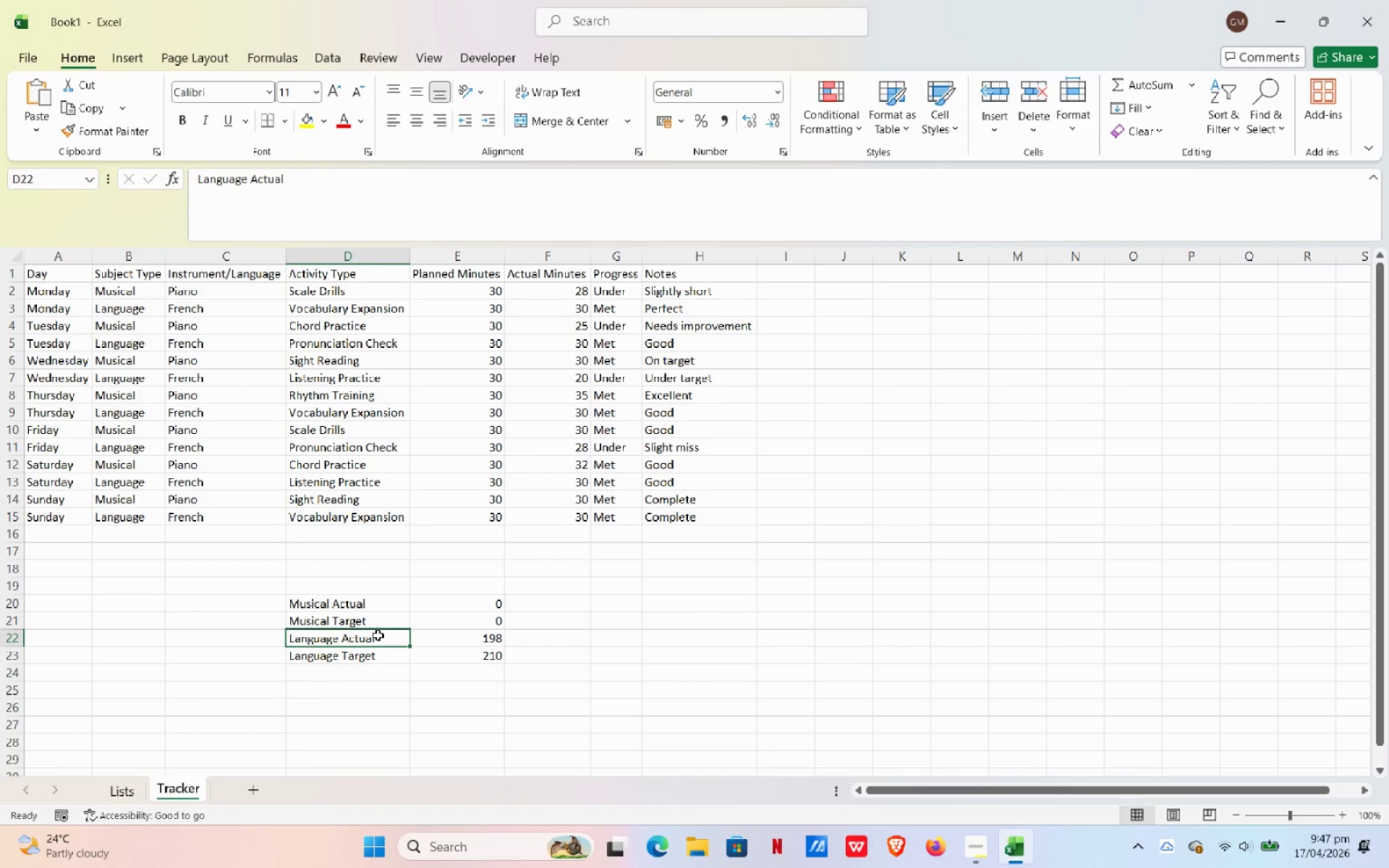 
left_click_drag(start_coordinate=[378, 635], to_coordinate=[448, 649])
 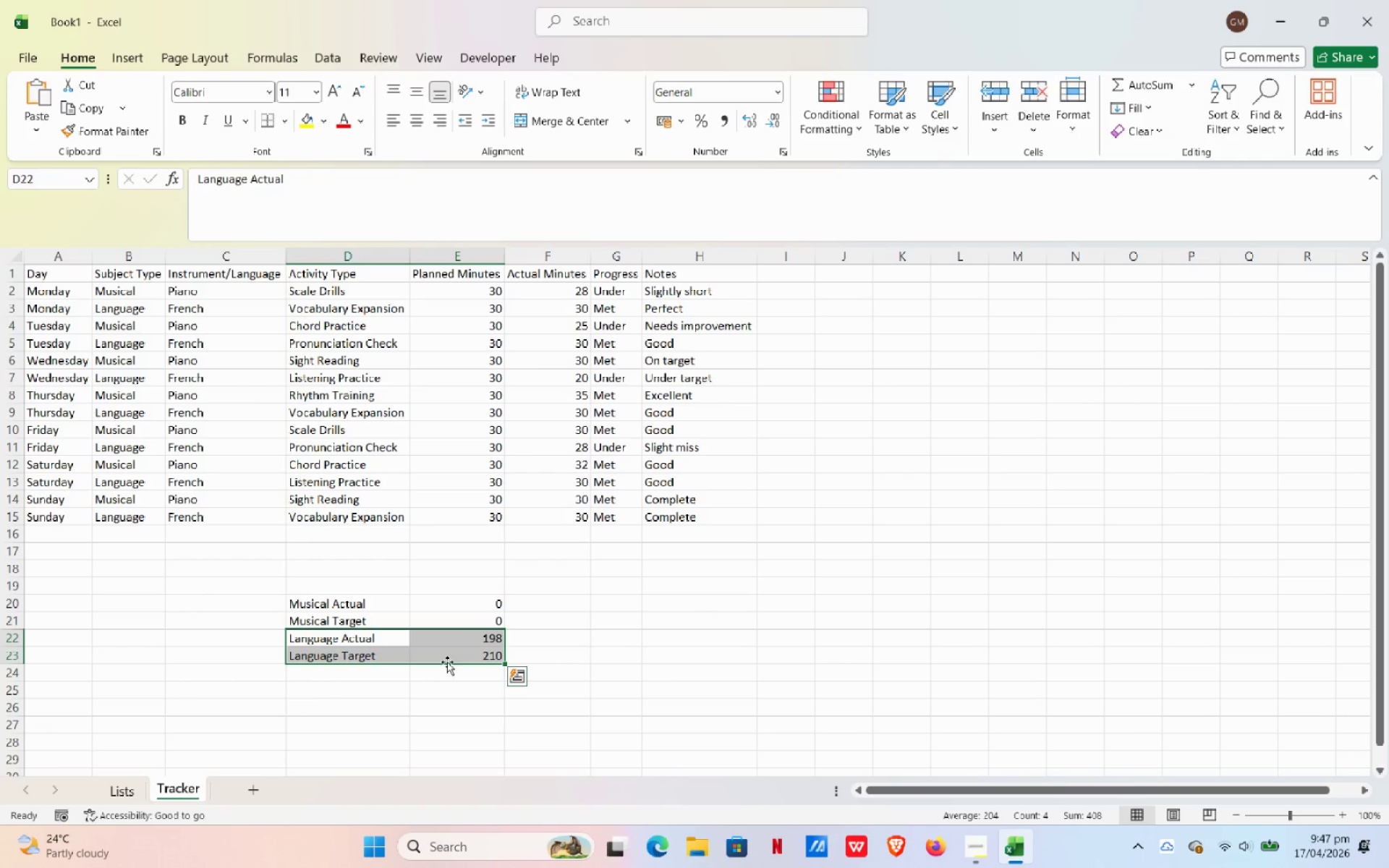 
left_click_drag(start_coordinate=[447, 662], to_coordinate=[451, 675])
 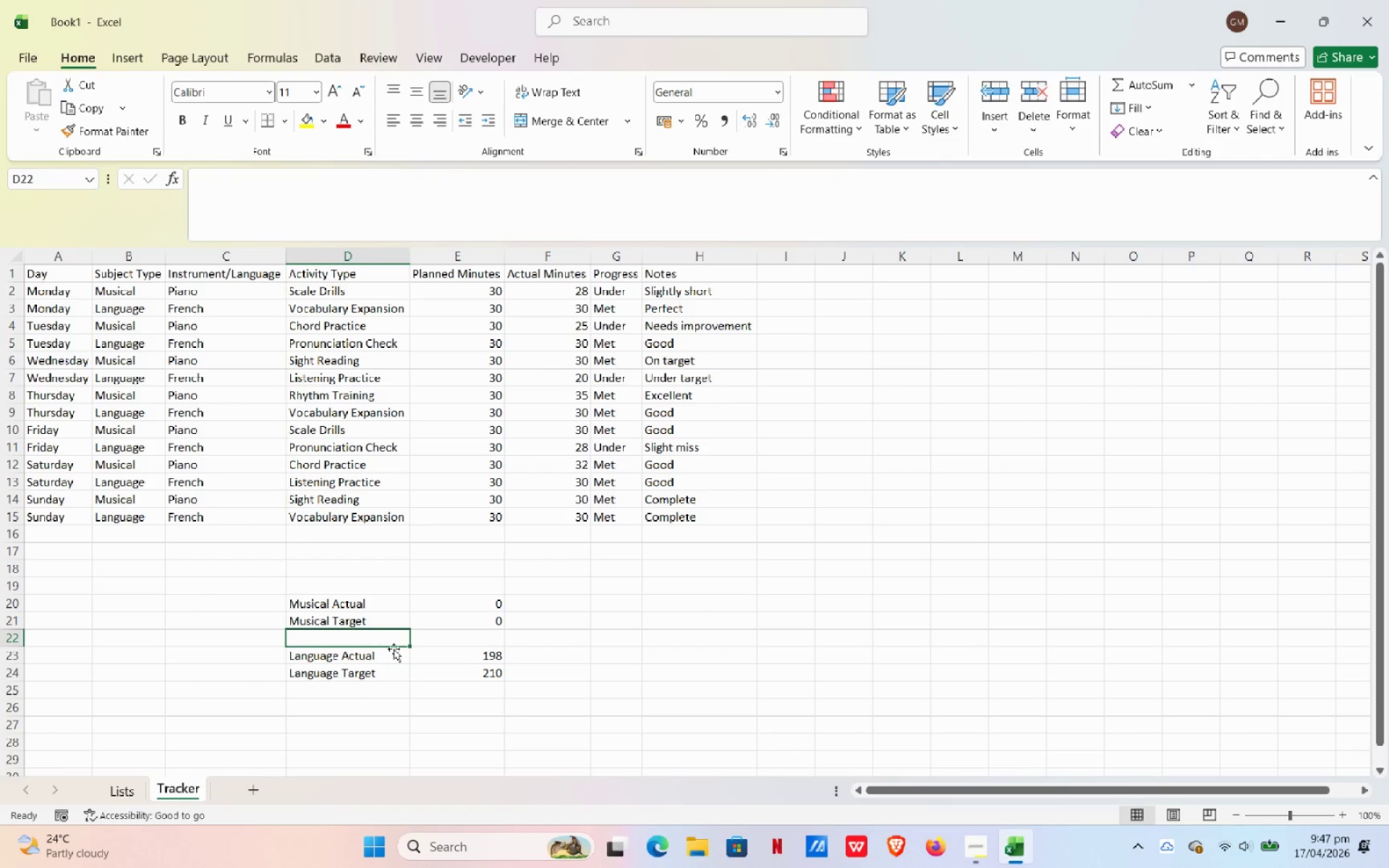 
type(Variaance)
 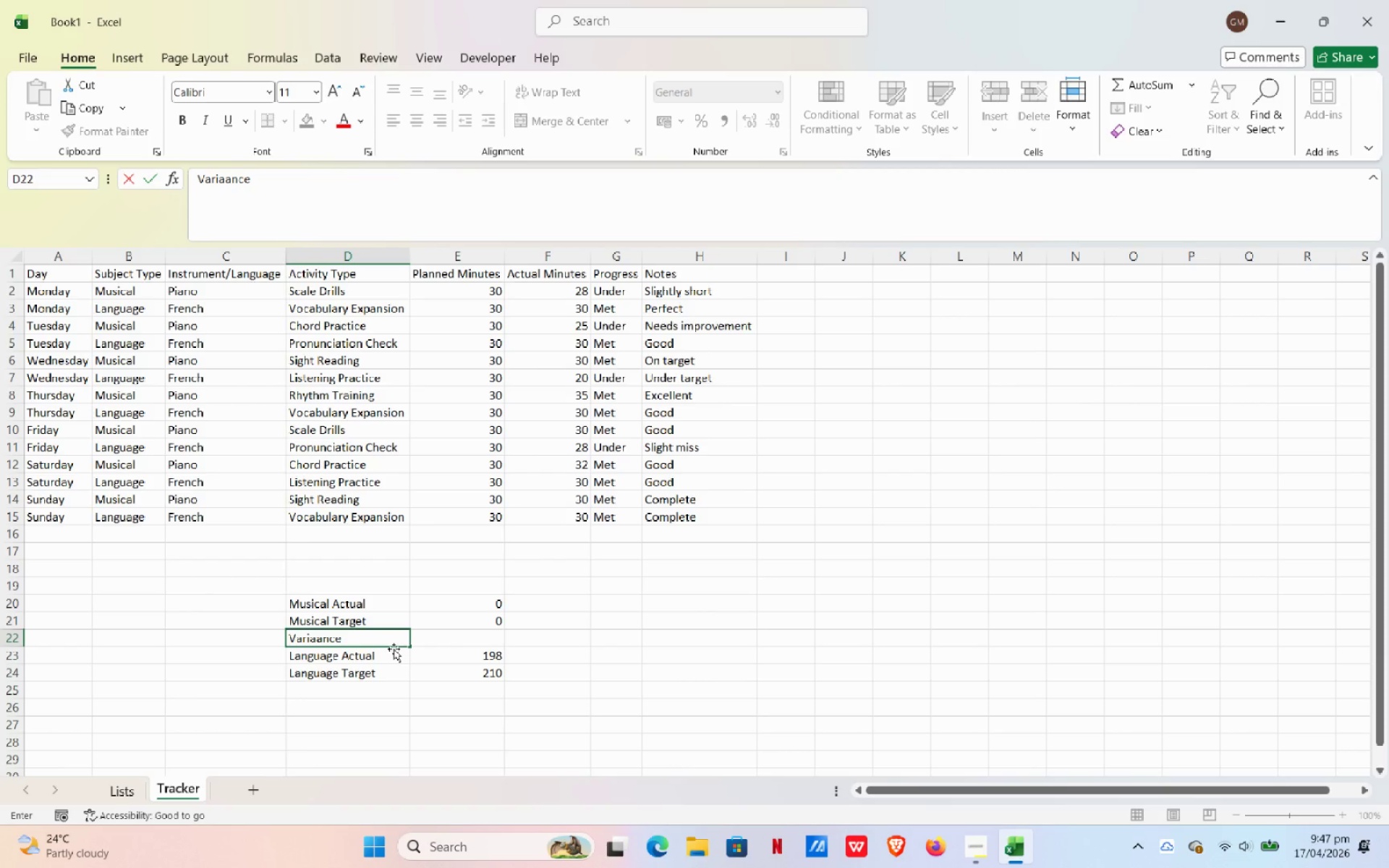 
wait(5.25)
 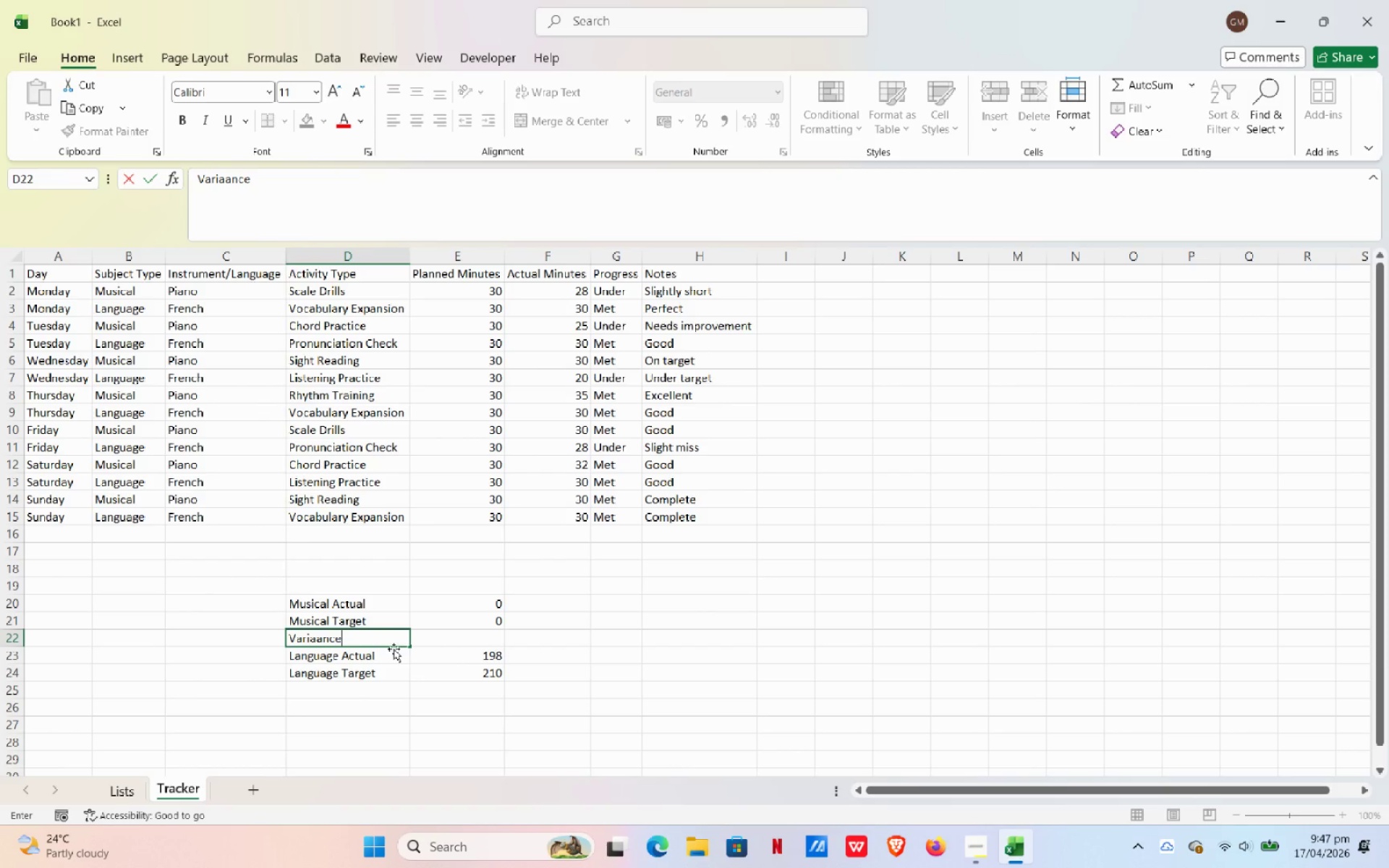 
key(Backspace)
key(Backspace)
key(Backspace)
key(Backspace)
type(nce)
 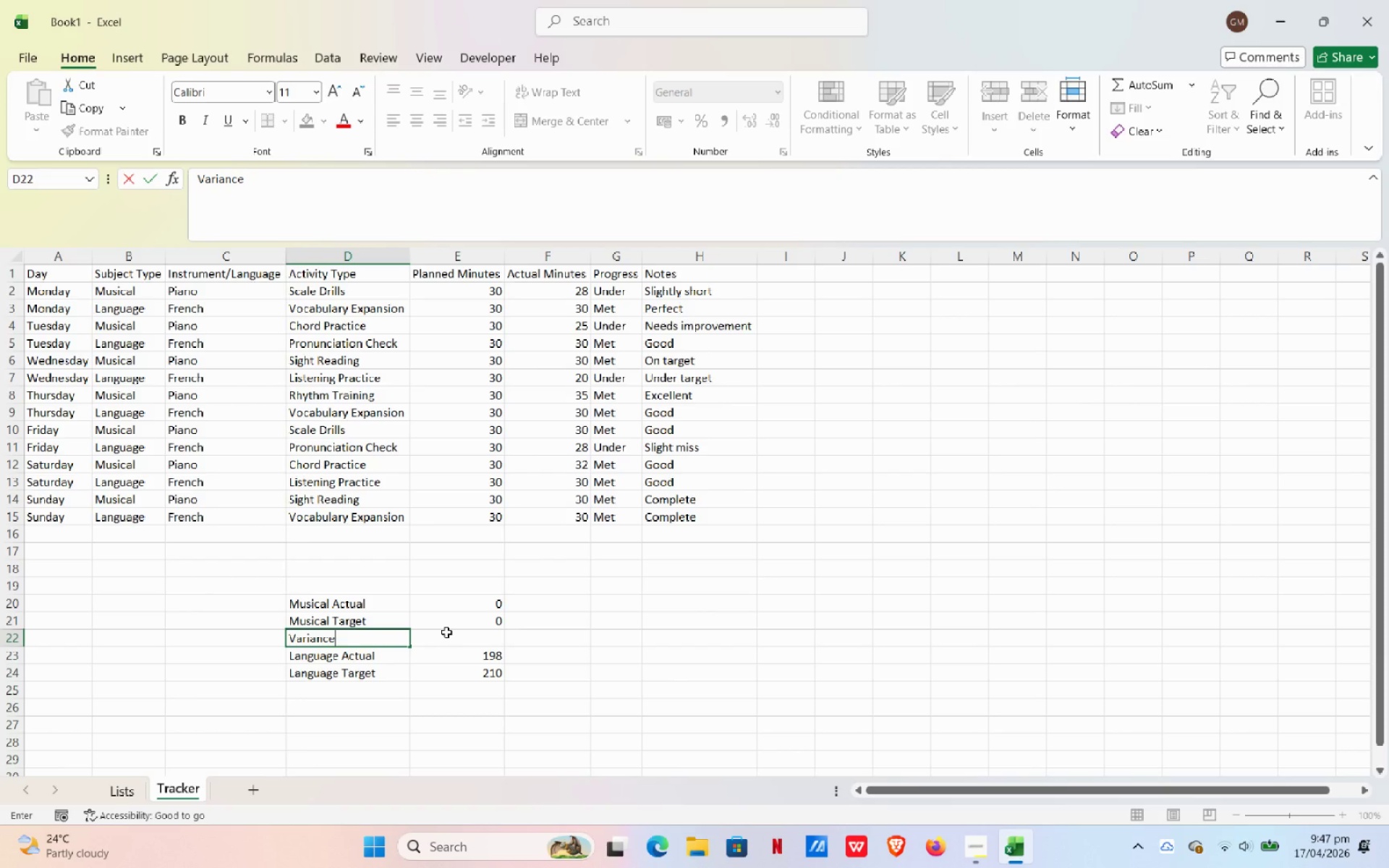 
left_click([446, 634])
 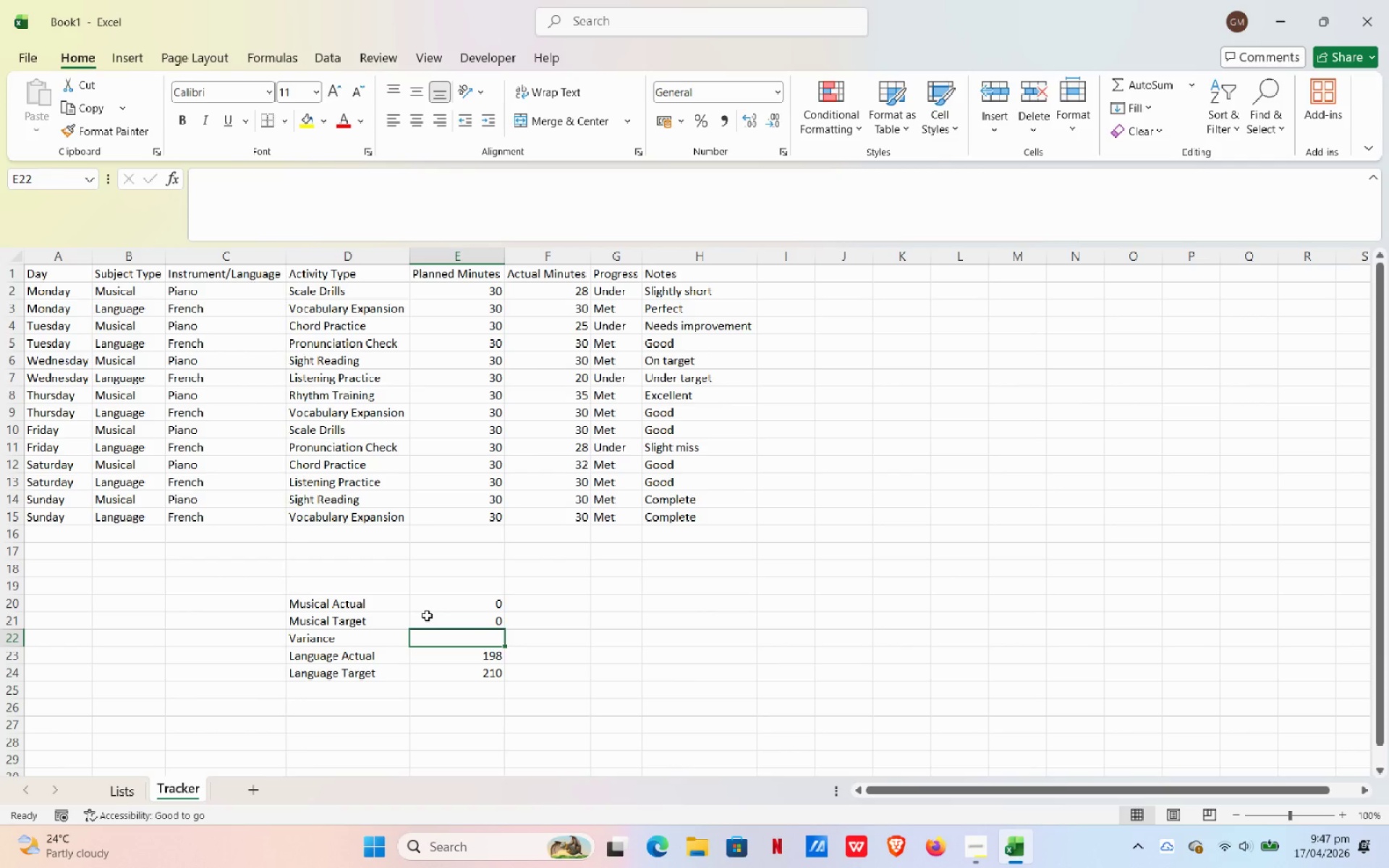 
wait(9.05)
 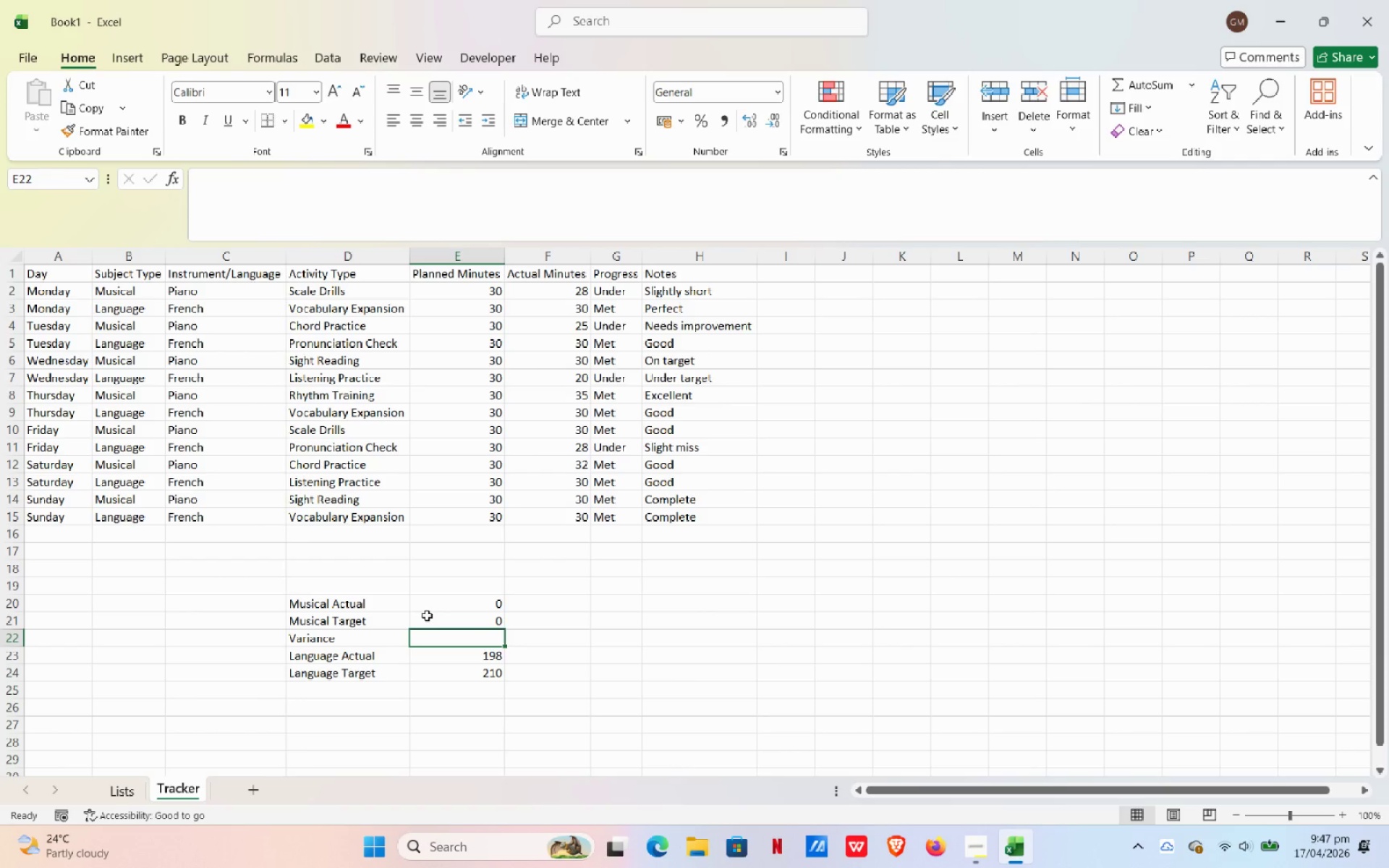 
left_click([352, 634])
 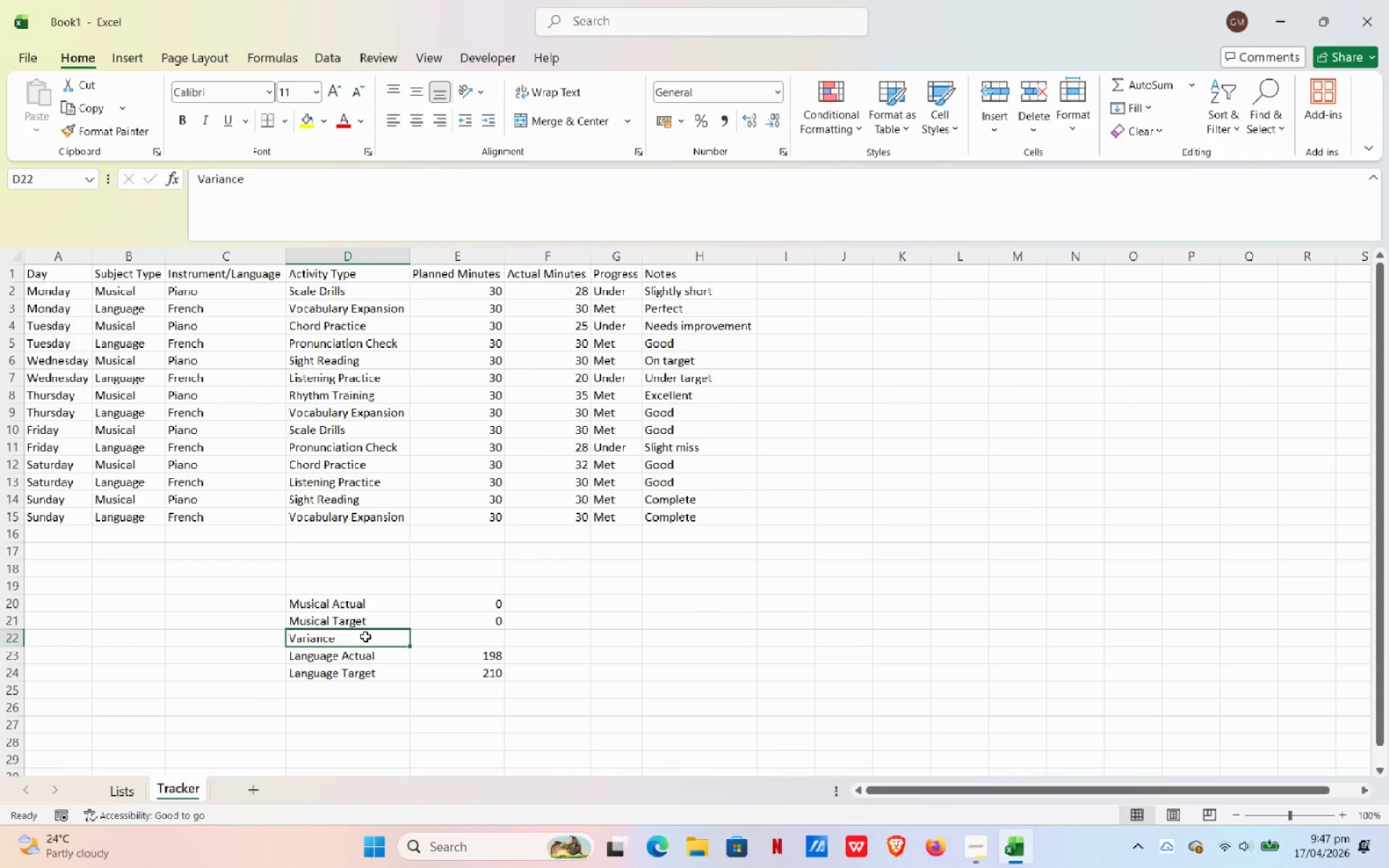 
key(Delete)
 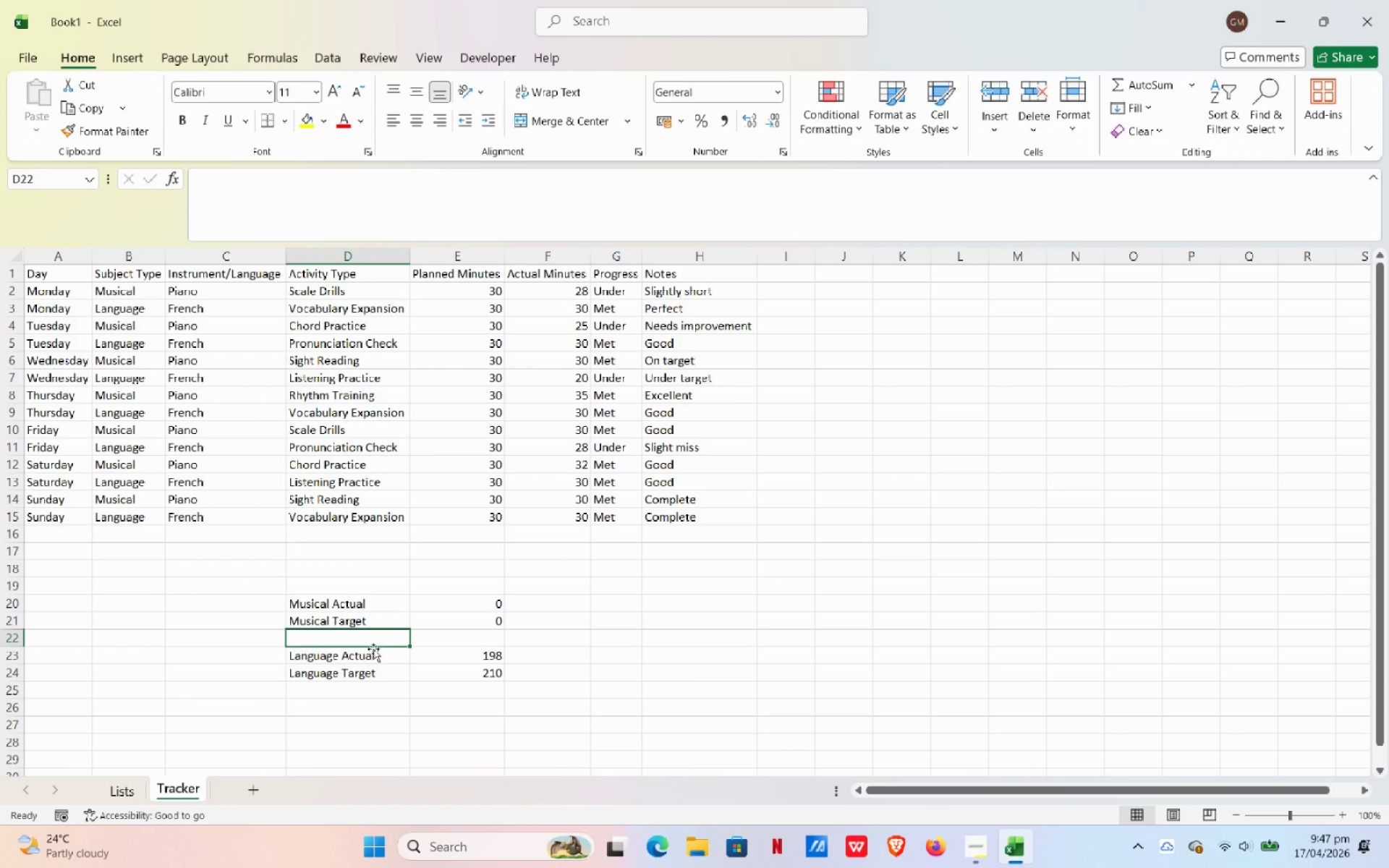 
left_click_drag(start_coordinate=[373, 649], to_coordinate=[368, 655])
 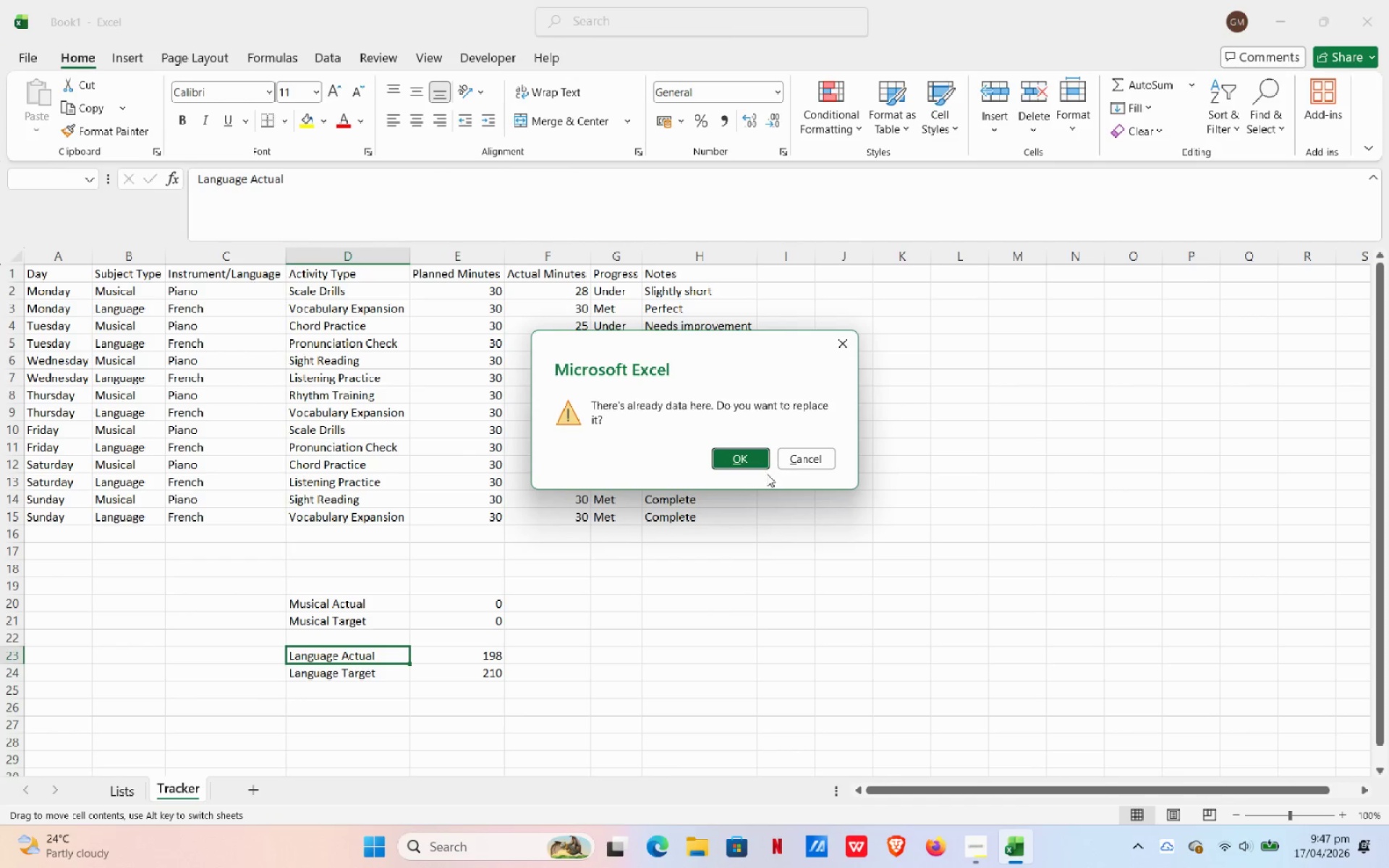 
double_click([810, 464])
 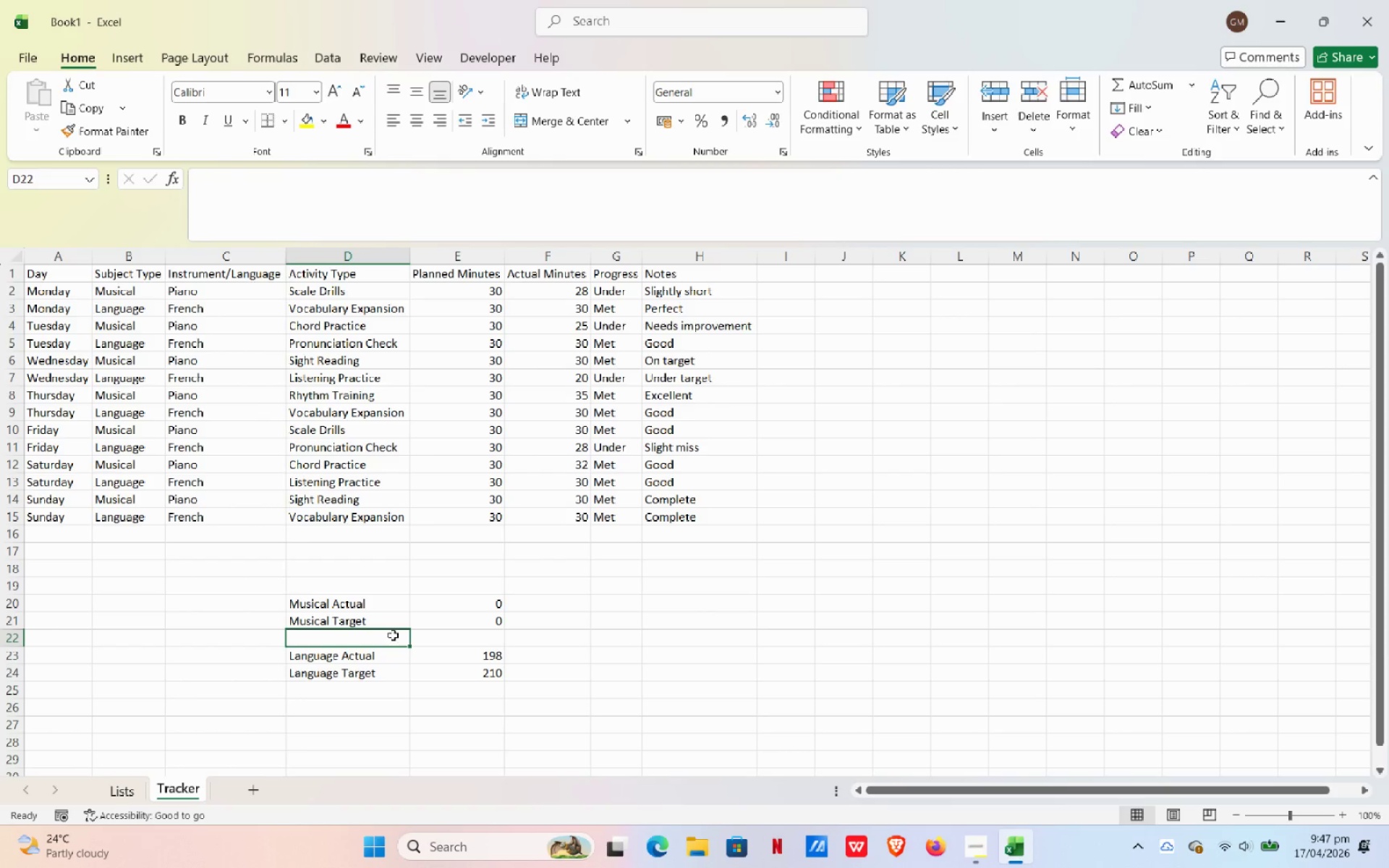 
left_click_drag(start_coordinate=[388, 651], to_coordinate=[433, 667])
 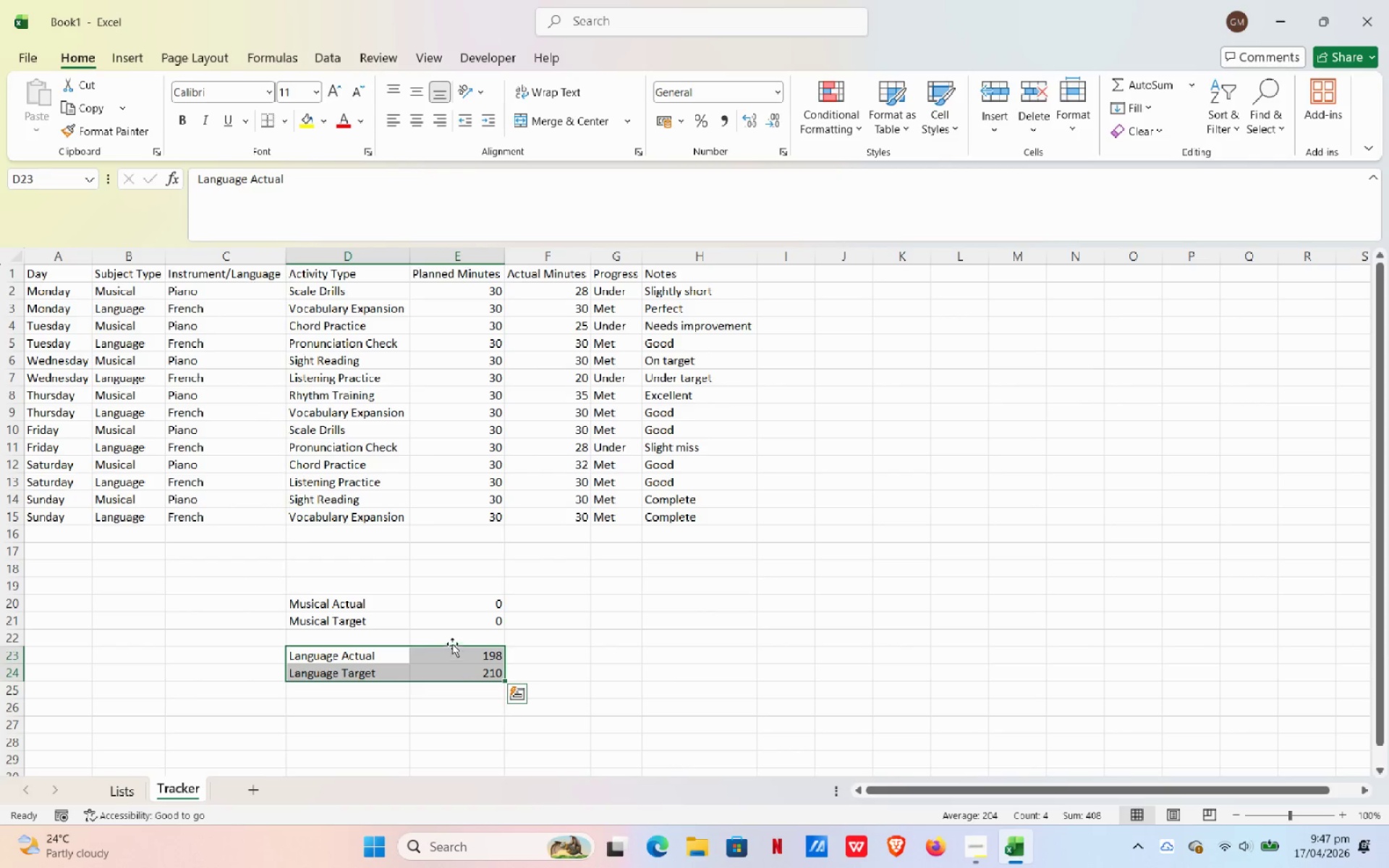 
left_click([452, 642])
 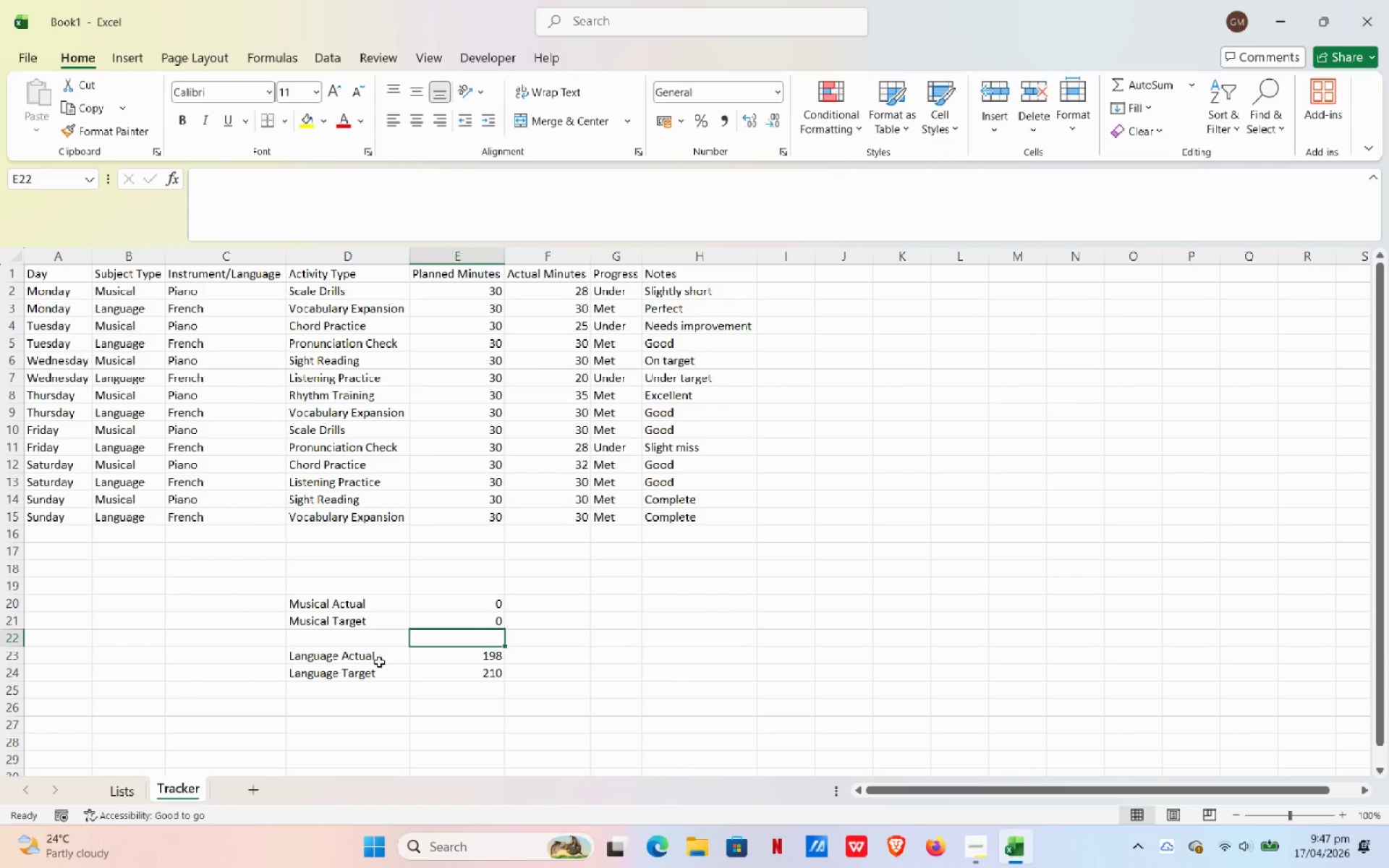 
left_click_drag(start_coordinate=[391, 658], to_coordinate=[420, 669])
 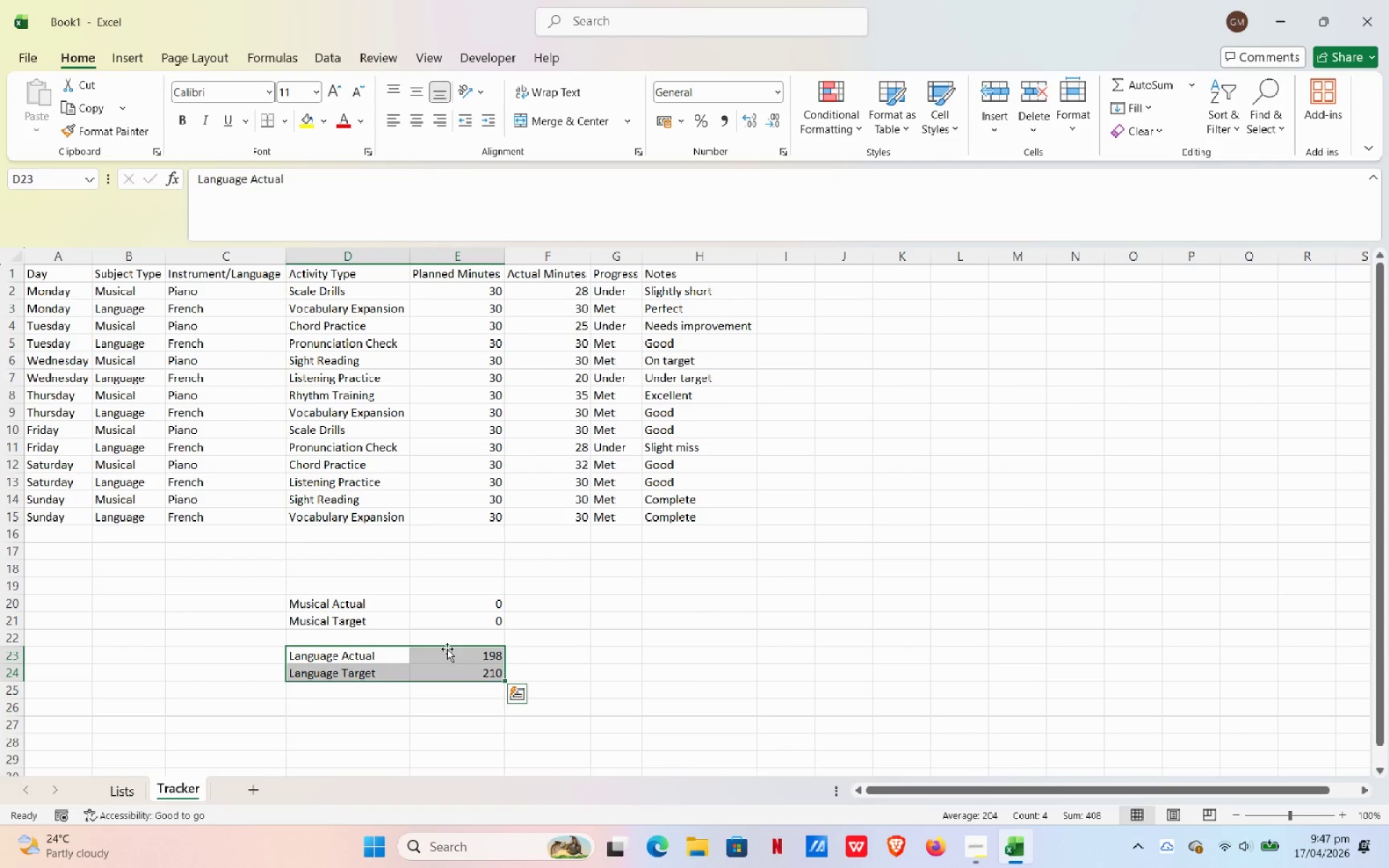 
left_click_drag(start_coordinate=[447, 649], to_coordinate=[447, 638])
 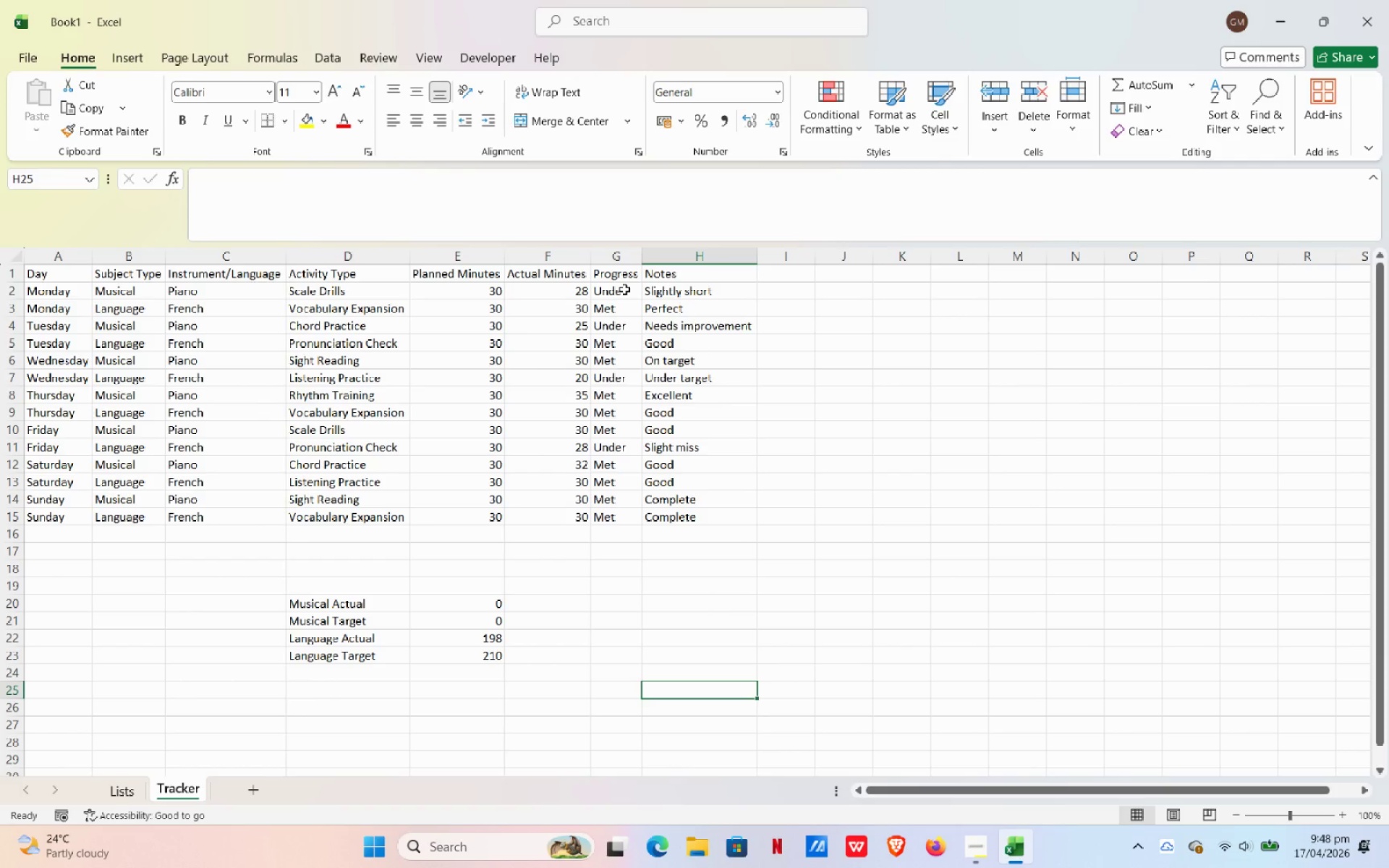 
wait(17.94)
 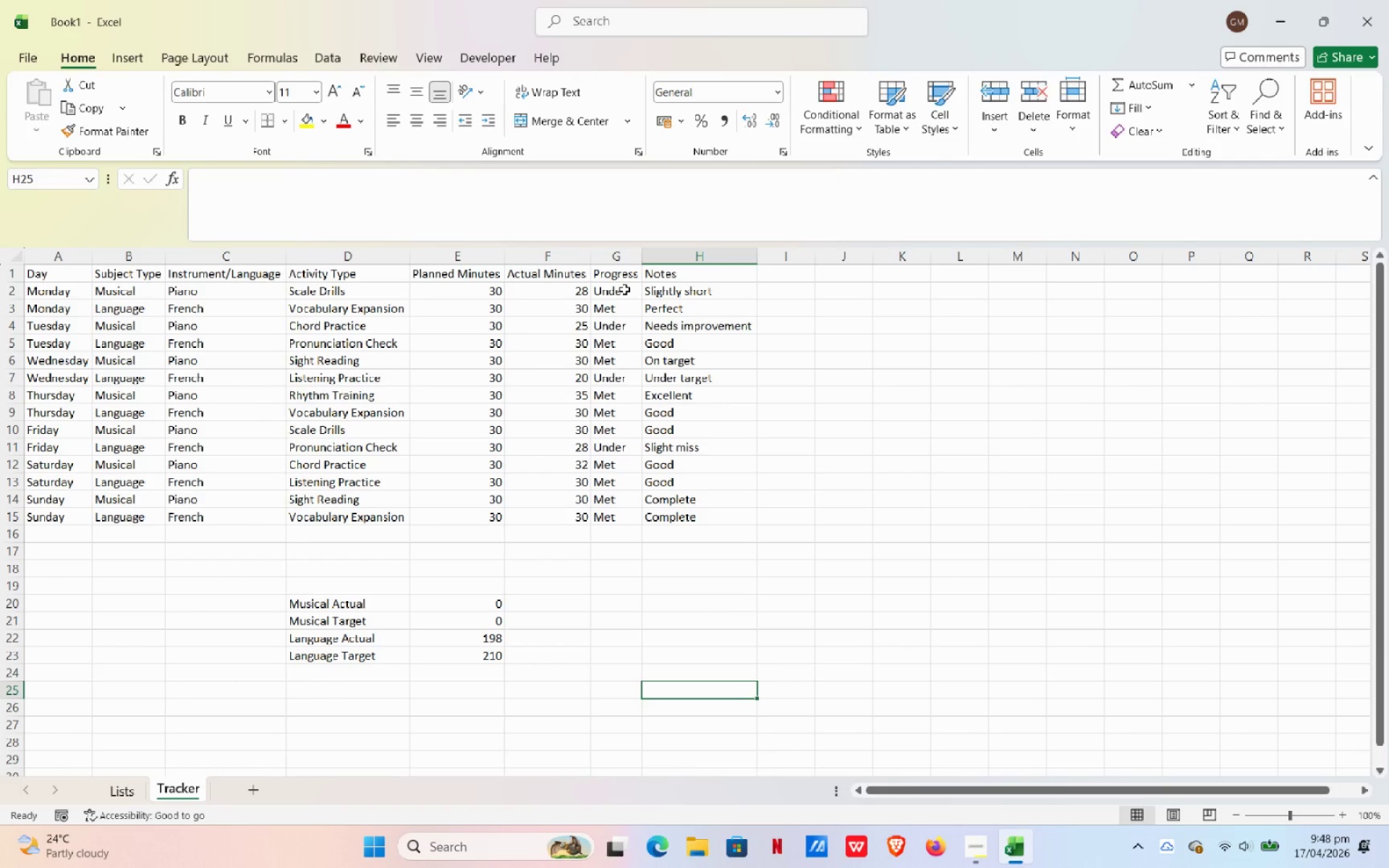 
left_click([624, 289])
 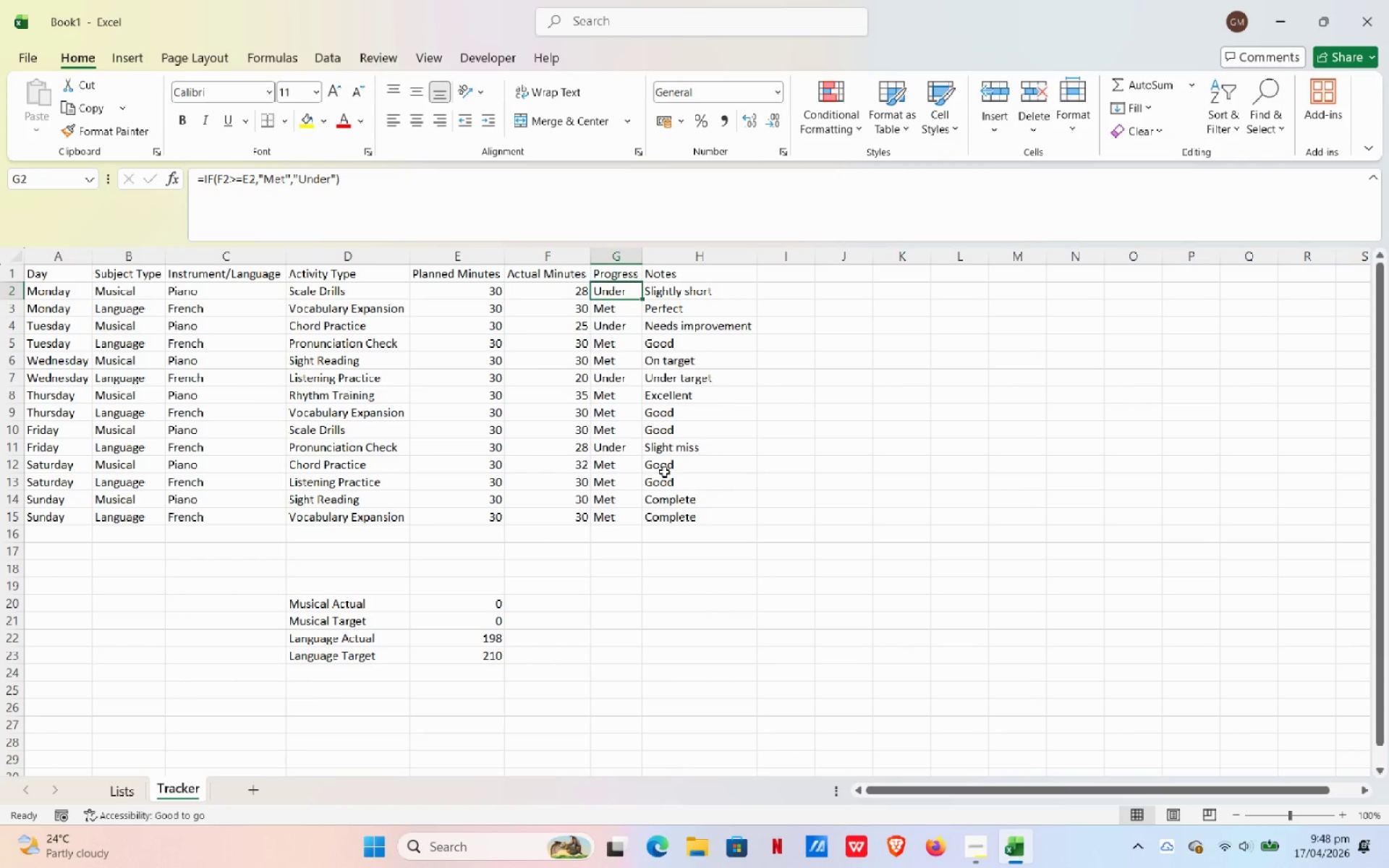 
scroll: coordinate [677, 514], scroll_direction: up, amount: 4.0
 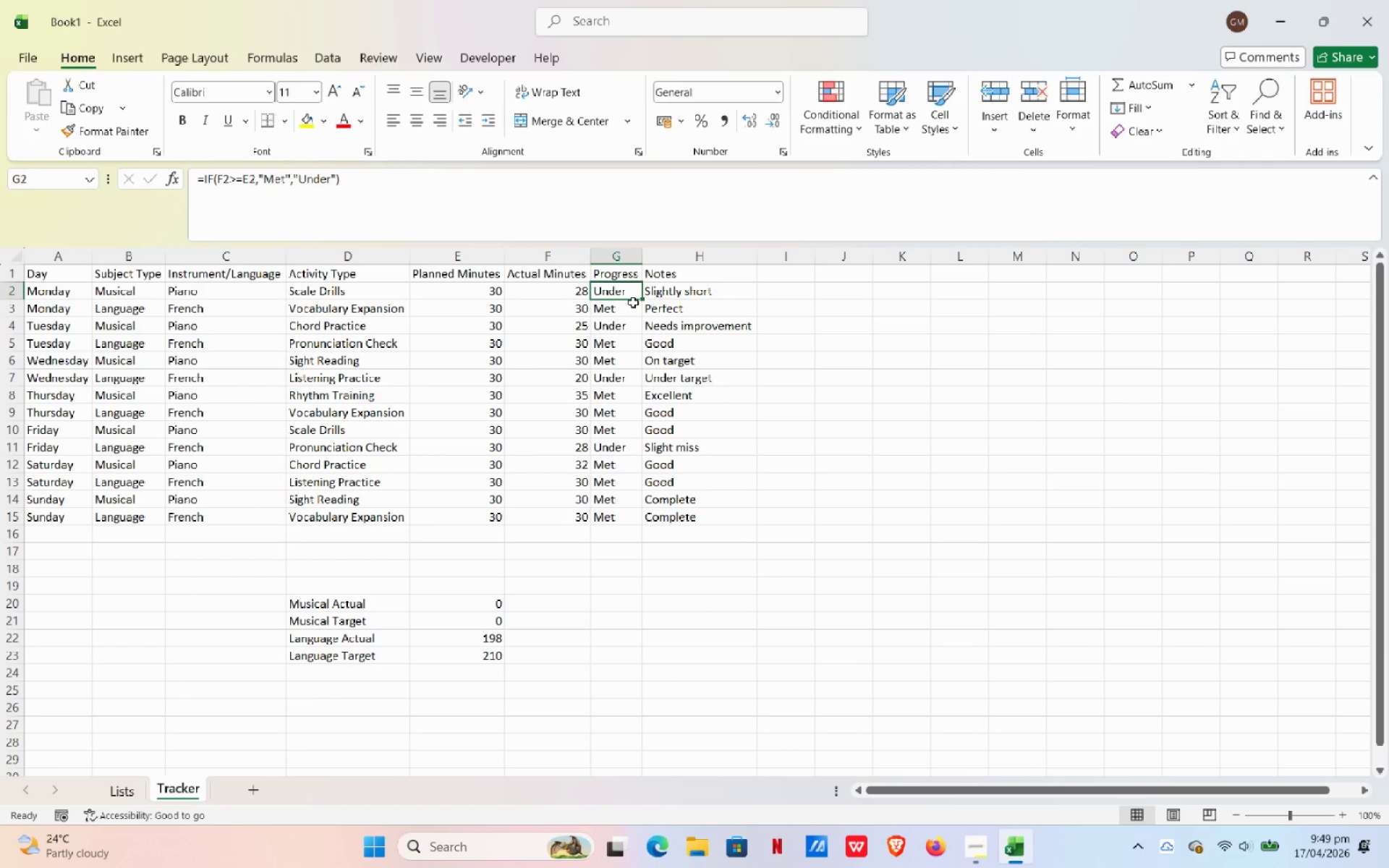 
wait(66.96)
 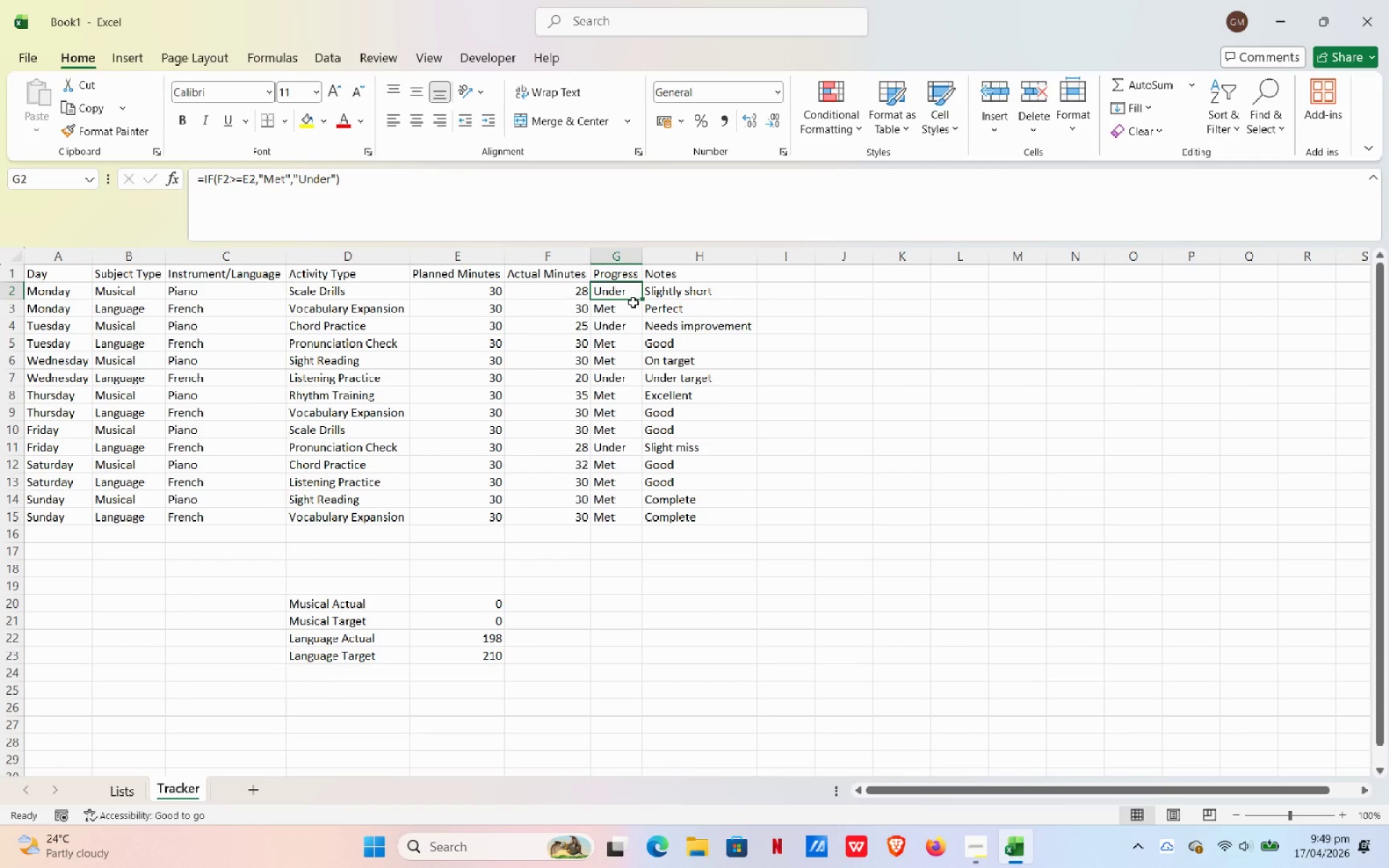 
left_click_drag(start_coordinate=[612, 292], to_coordinate=[623, 523])
 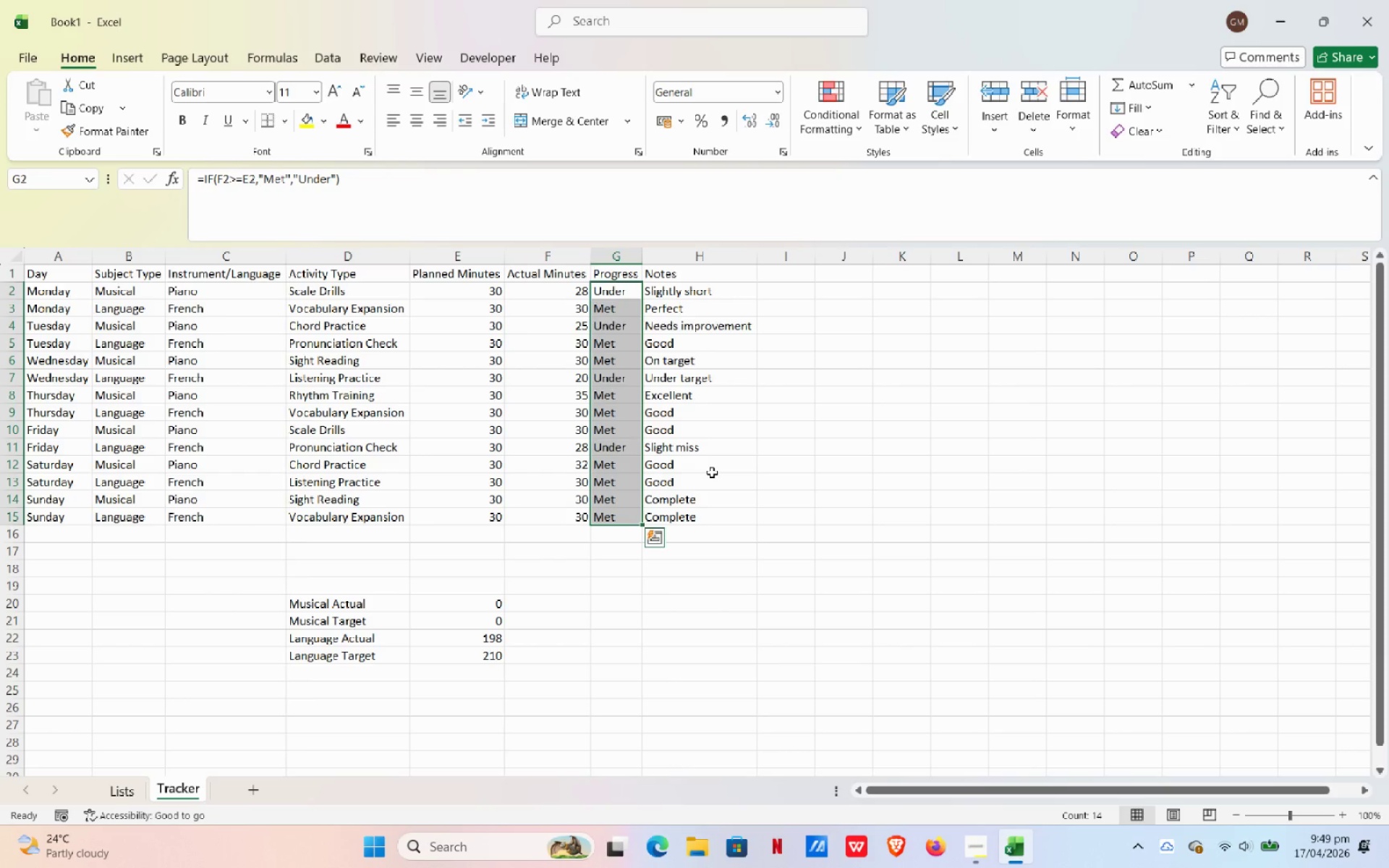 
wait(9.89)
 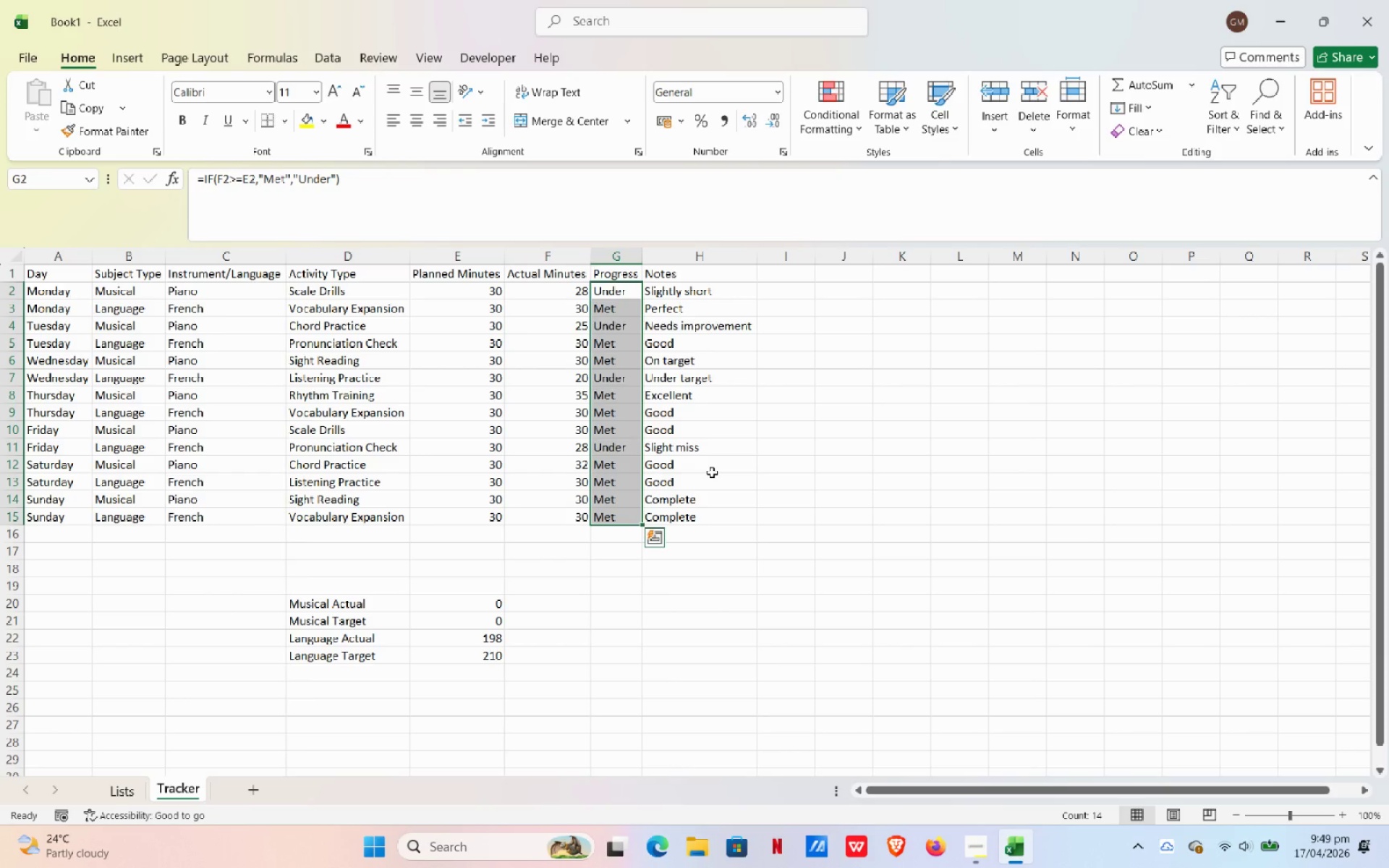 
left_click([851, 134])
 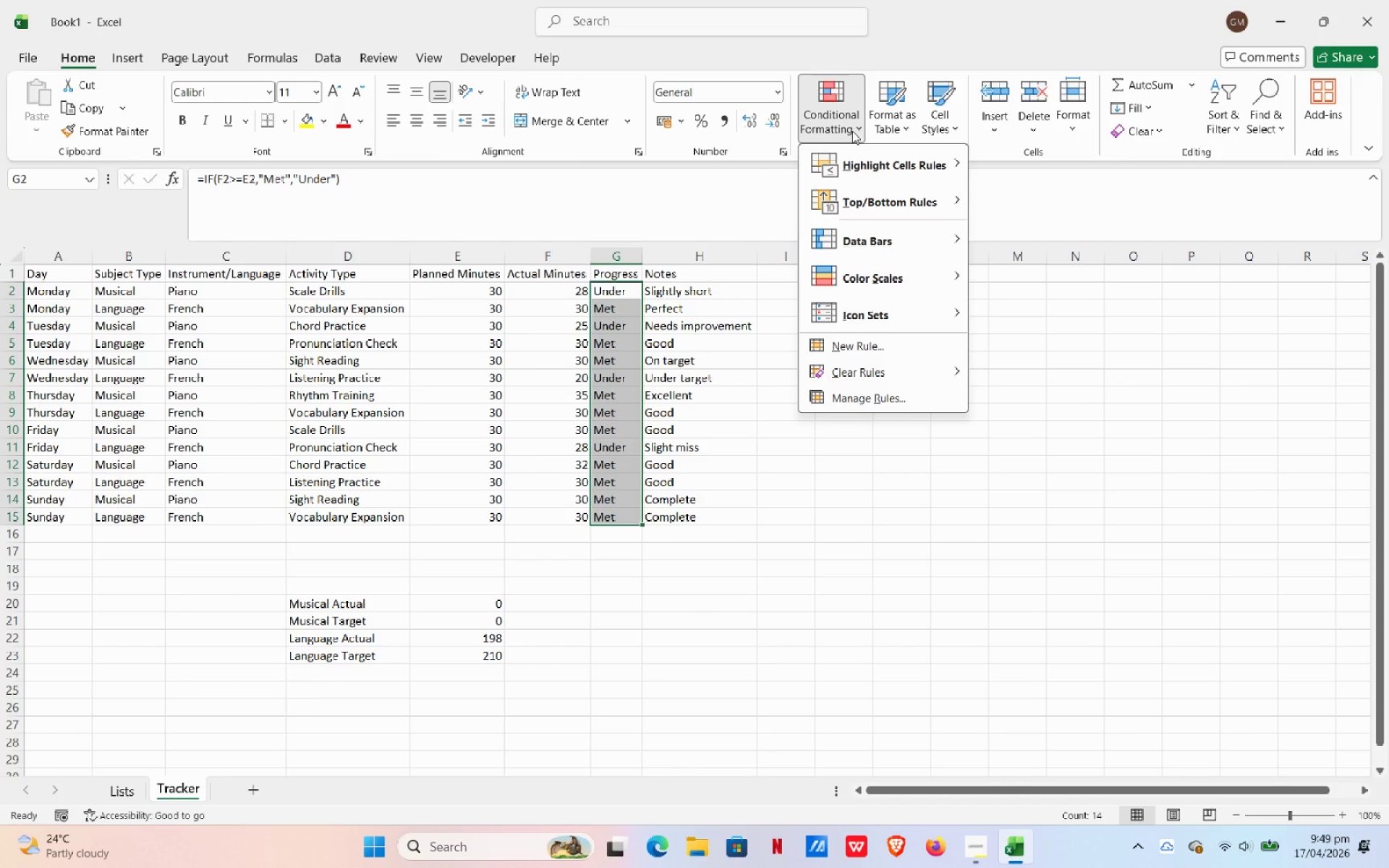 
wait(6.59)
 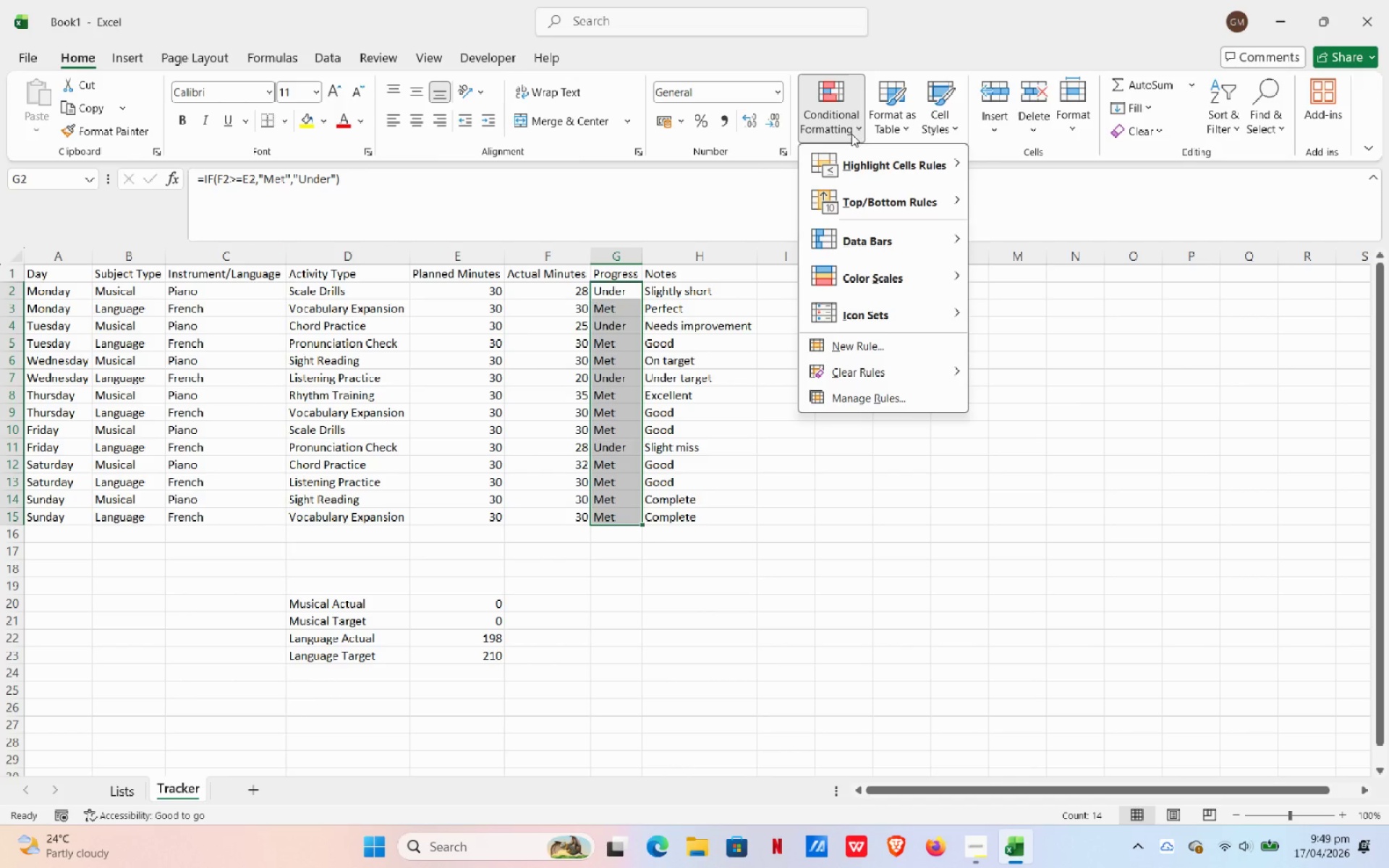 
left_click([872, 345])
 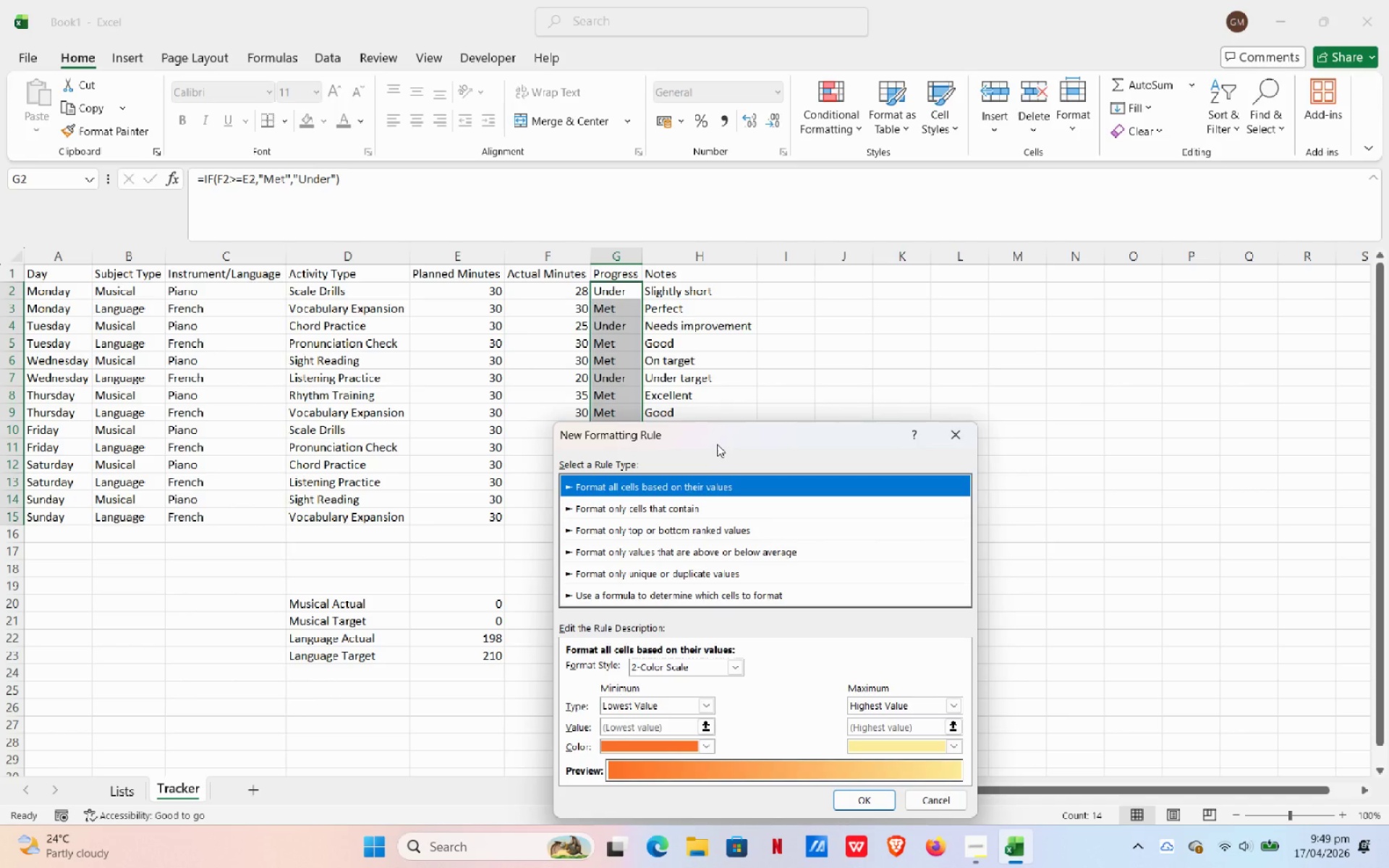 
wait(5.44)
 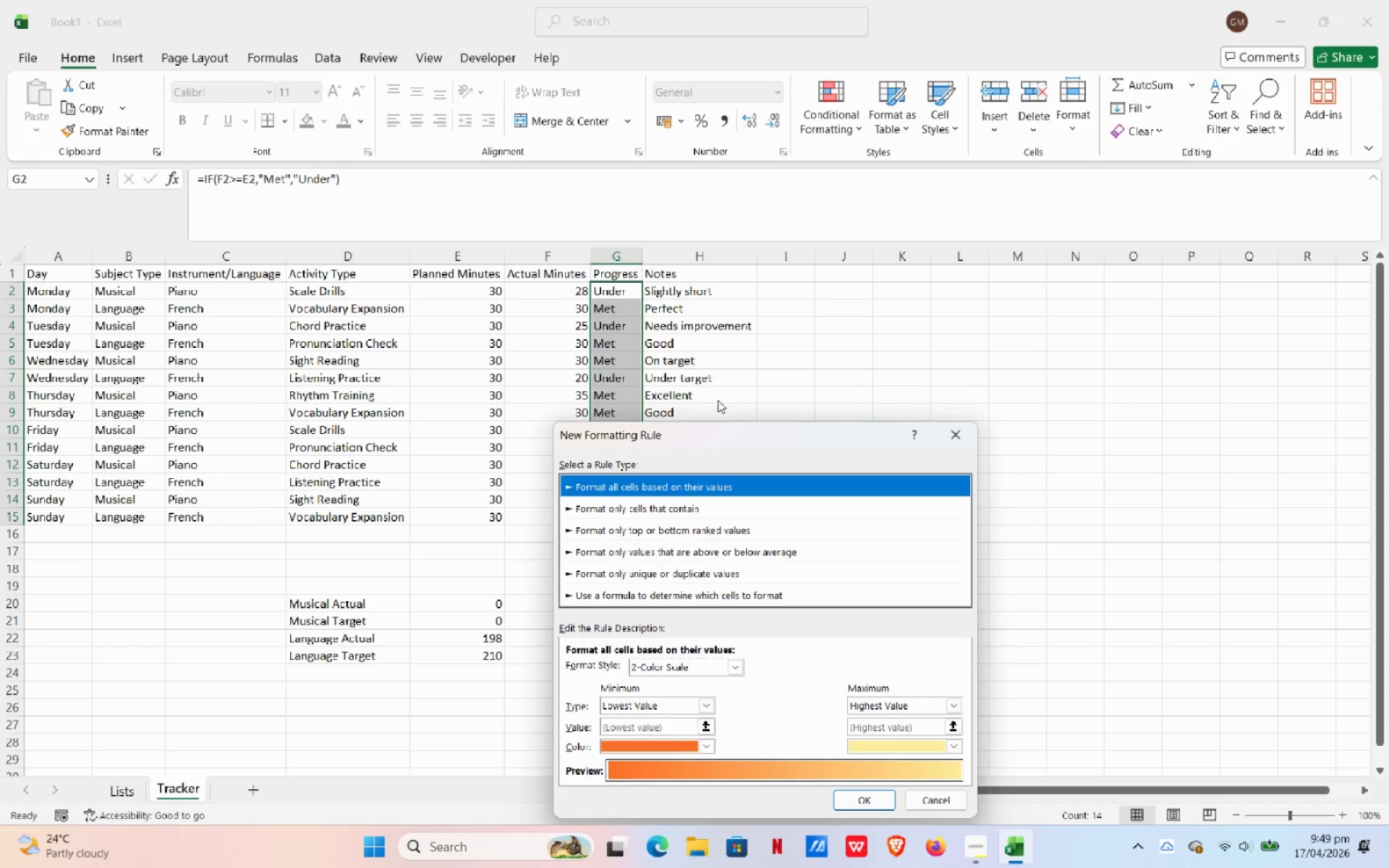 
left_click_drag(start_coordinate=[739, 439], to_coordinate=[842, 238])
 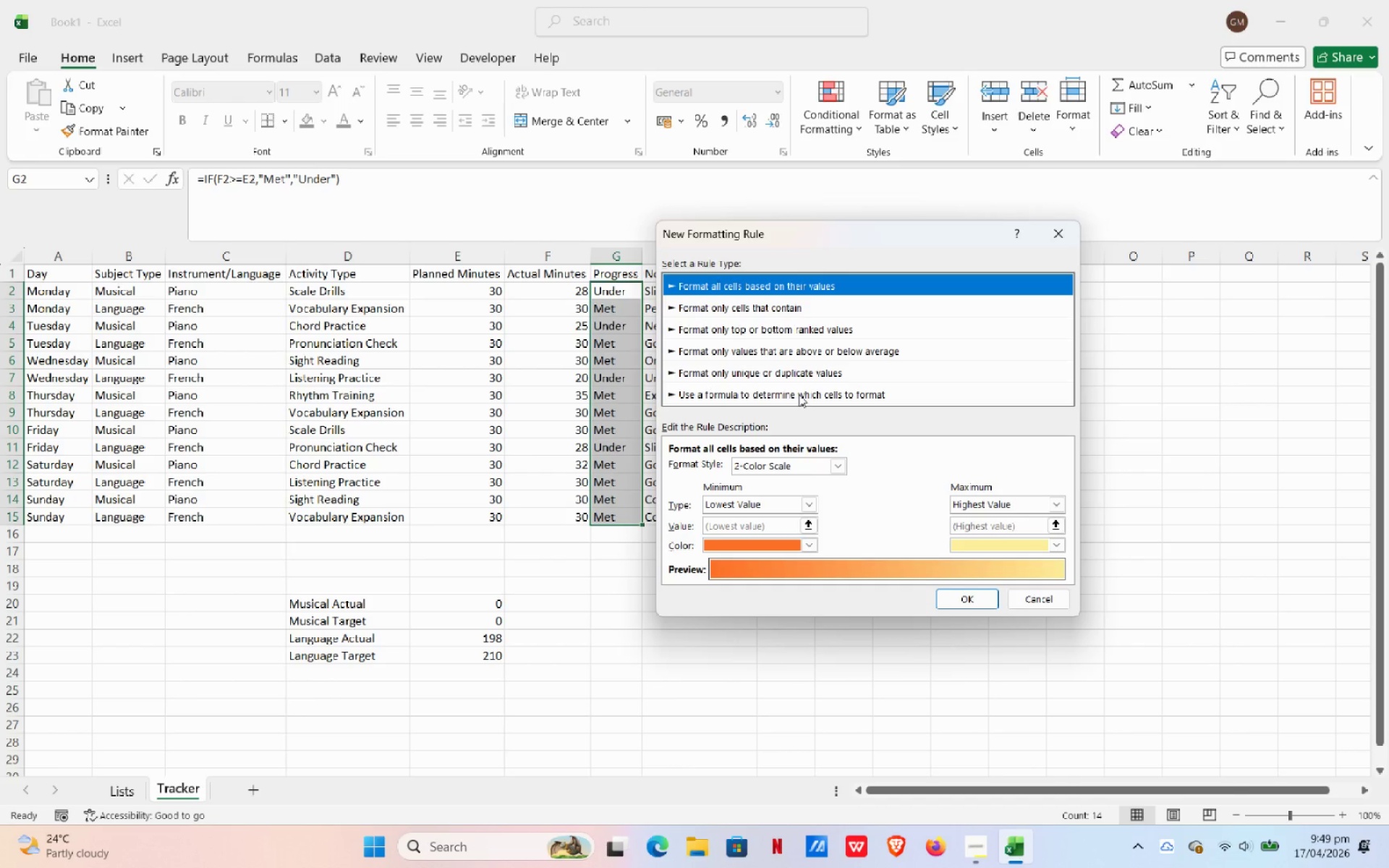 
scroll: coordinate [803, 396], scroll_direction: down, amount: 1.0
 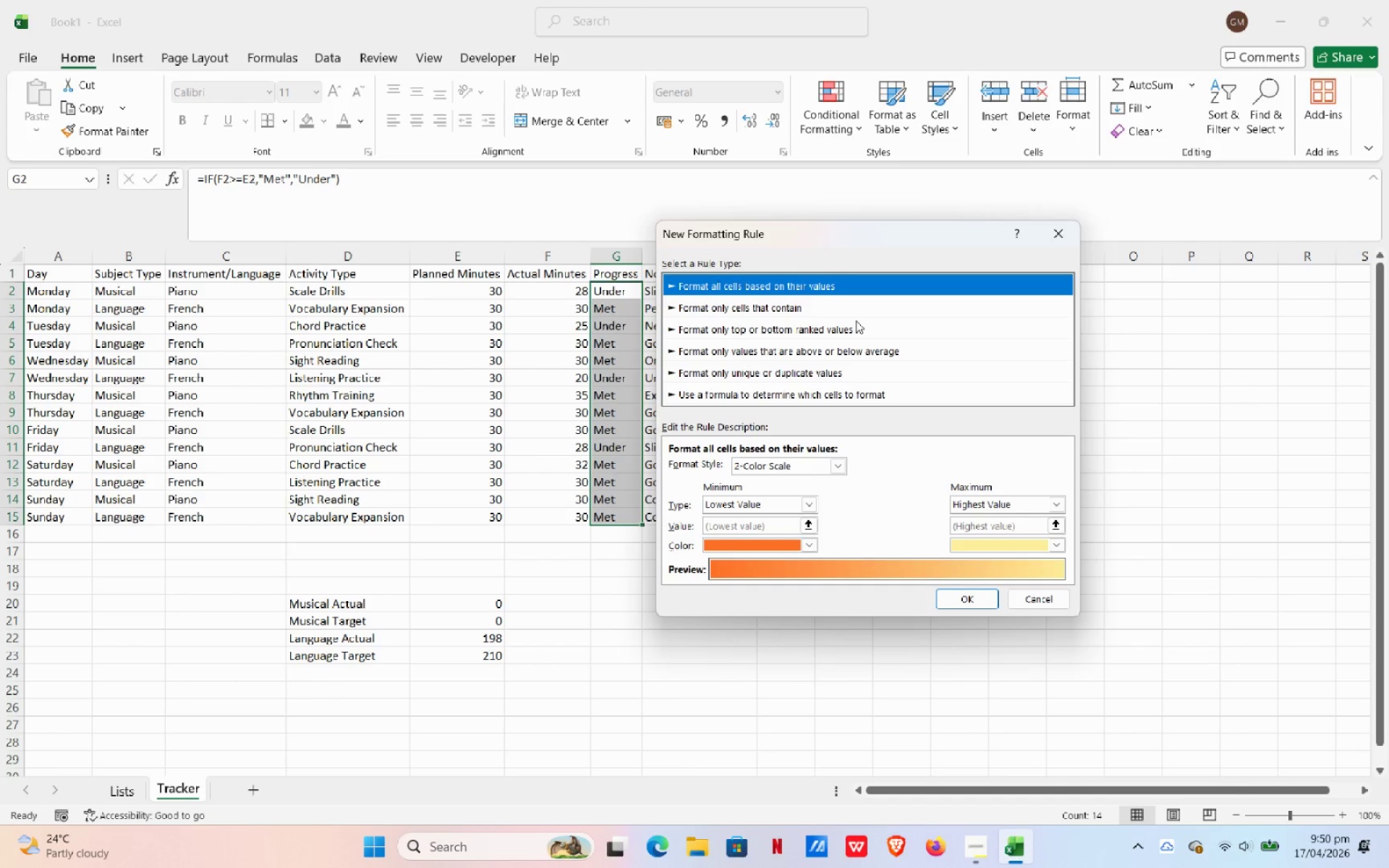 
wait(20.04)
 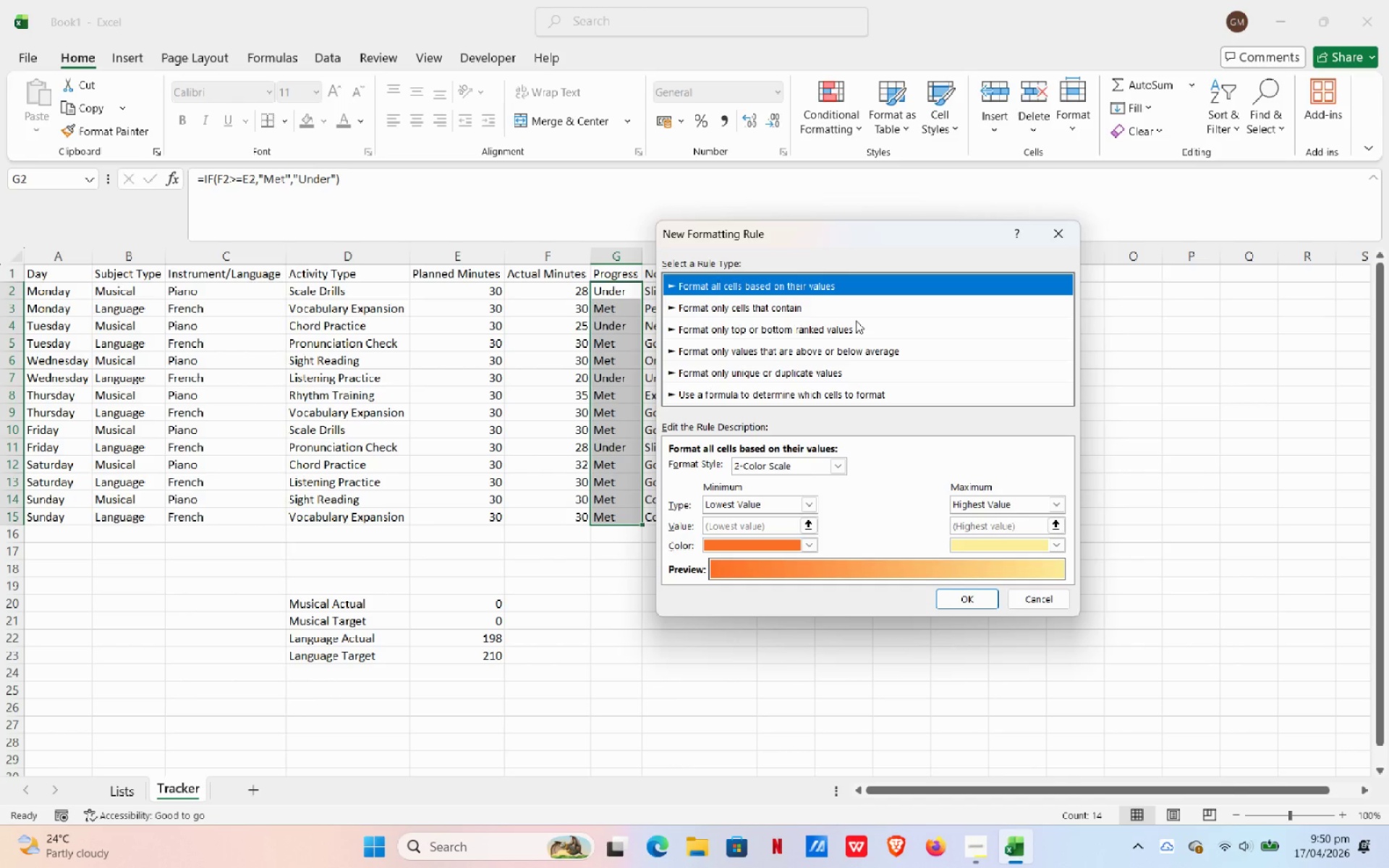 
left_click([841, 399])
 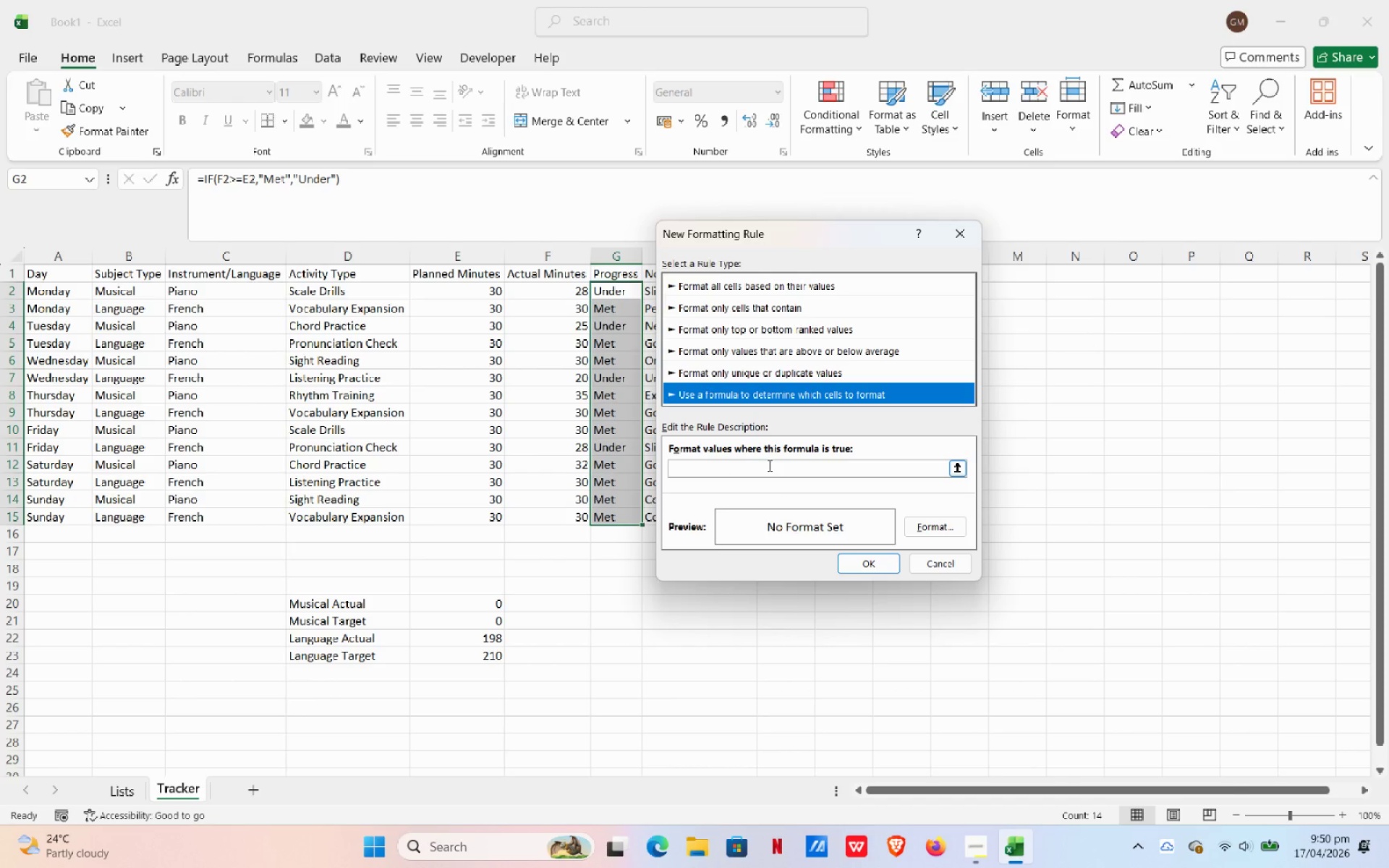 
wait(6.34)
 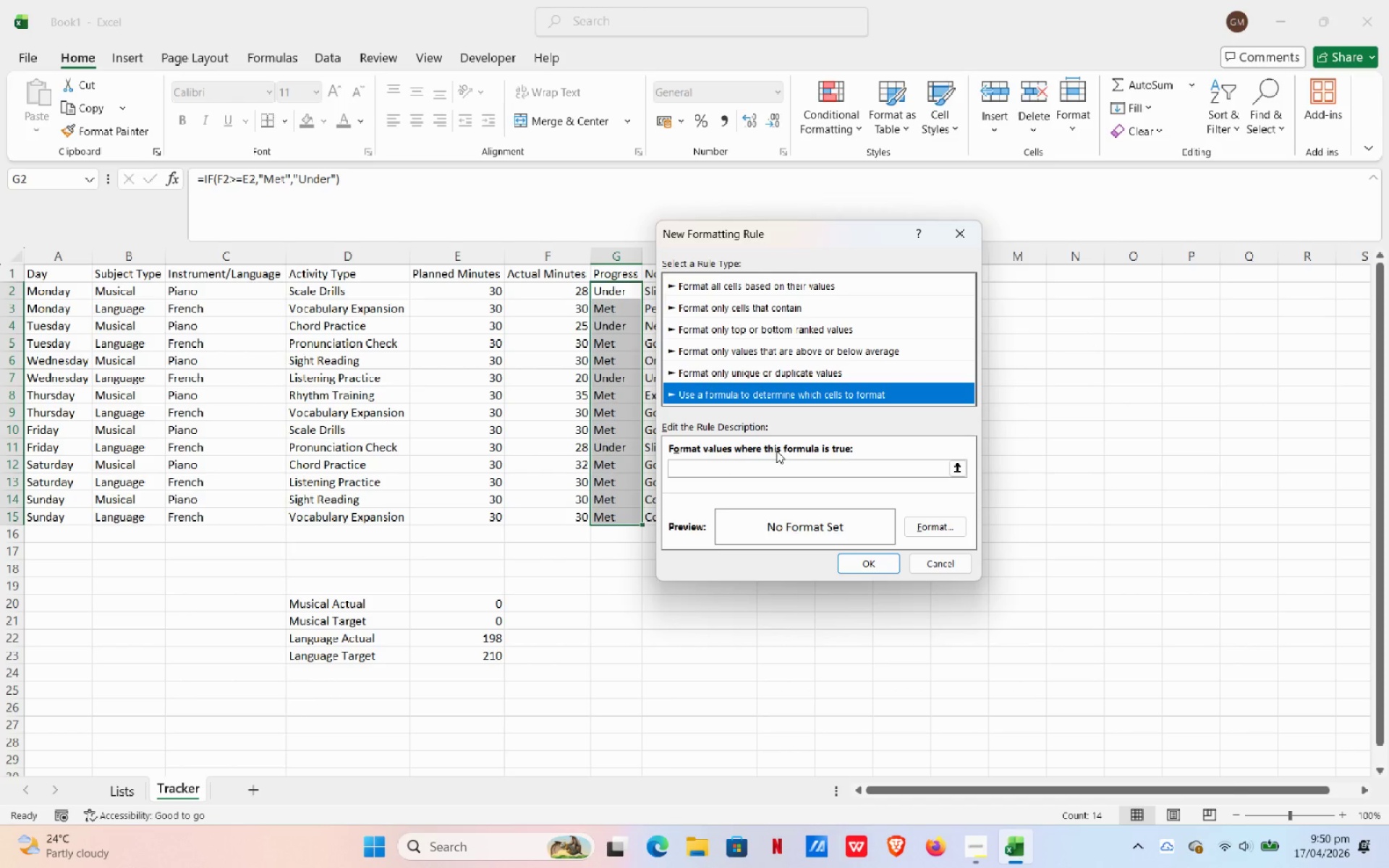 
left_click([768, 465])
 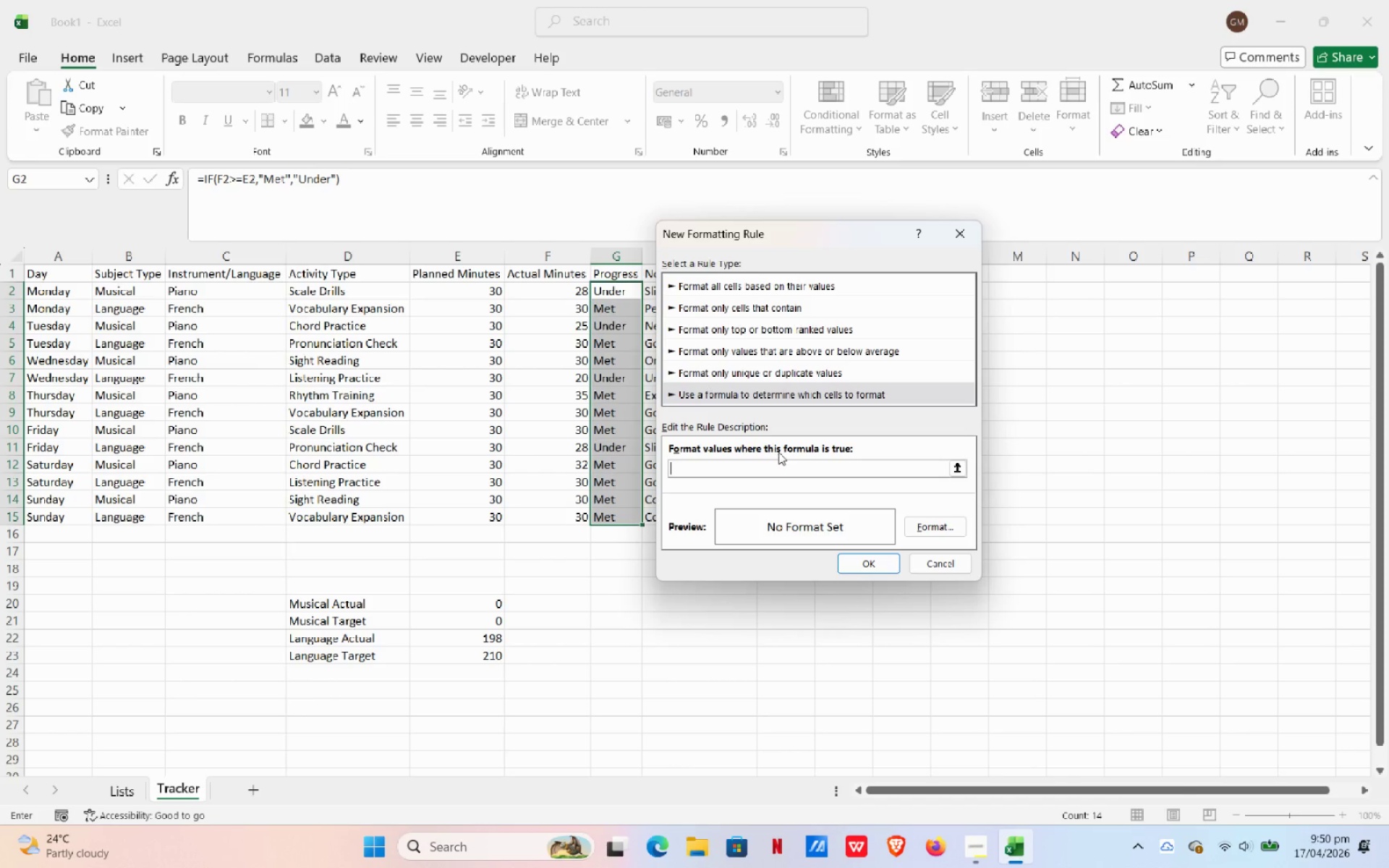 
wait(8.53)
 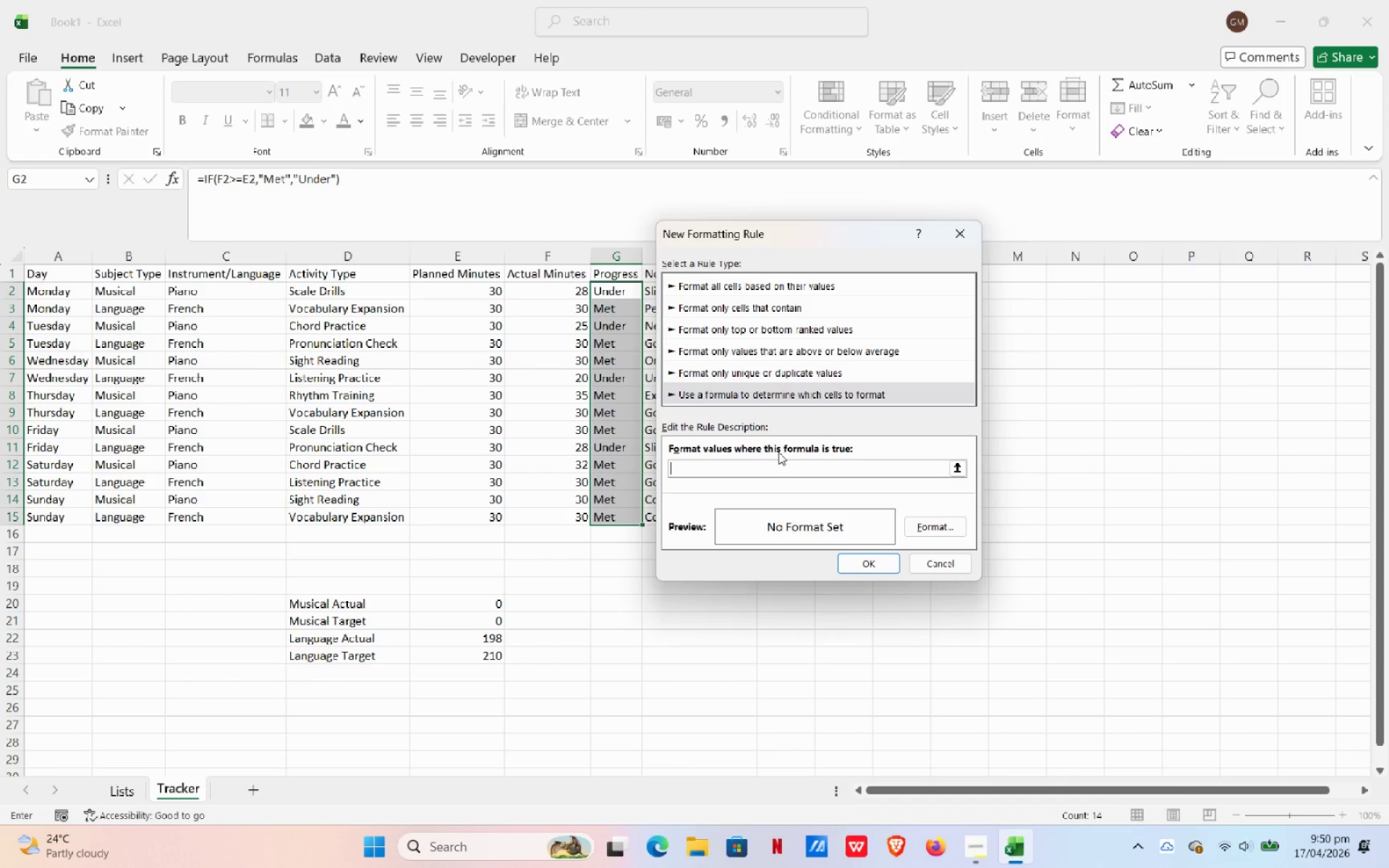 
key(Equal)
 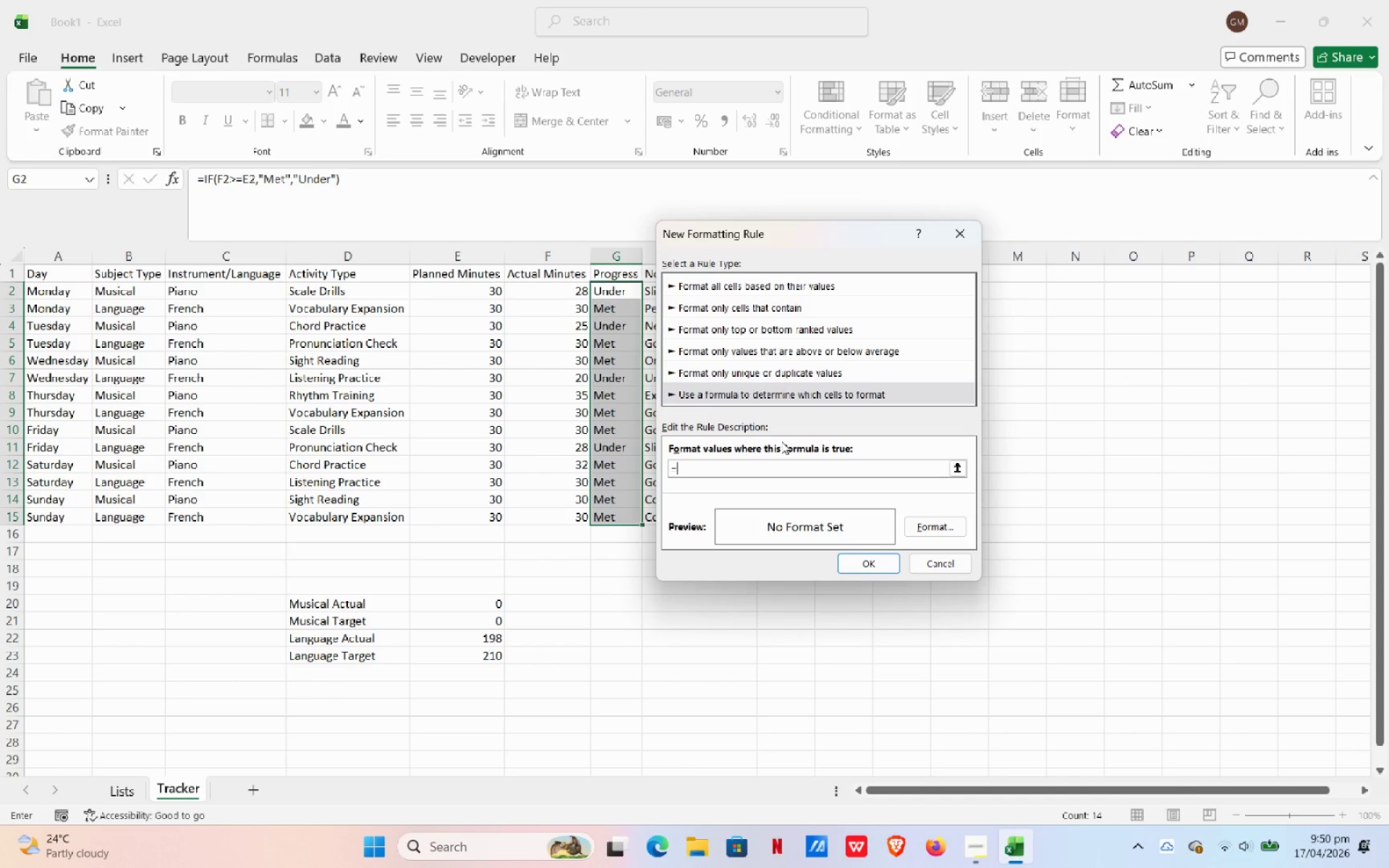 
wait(7.11)
 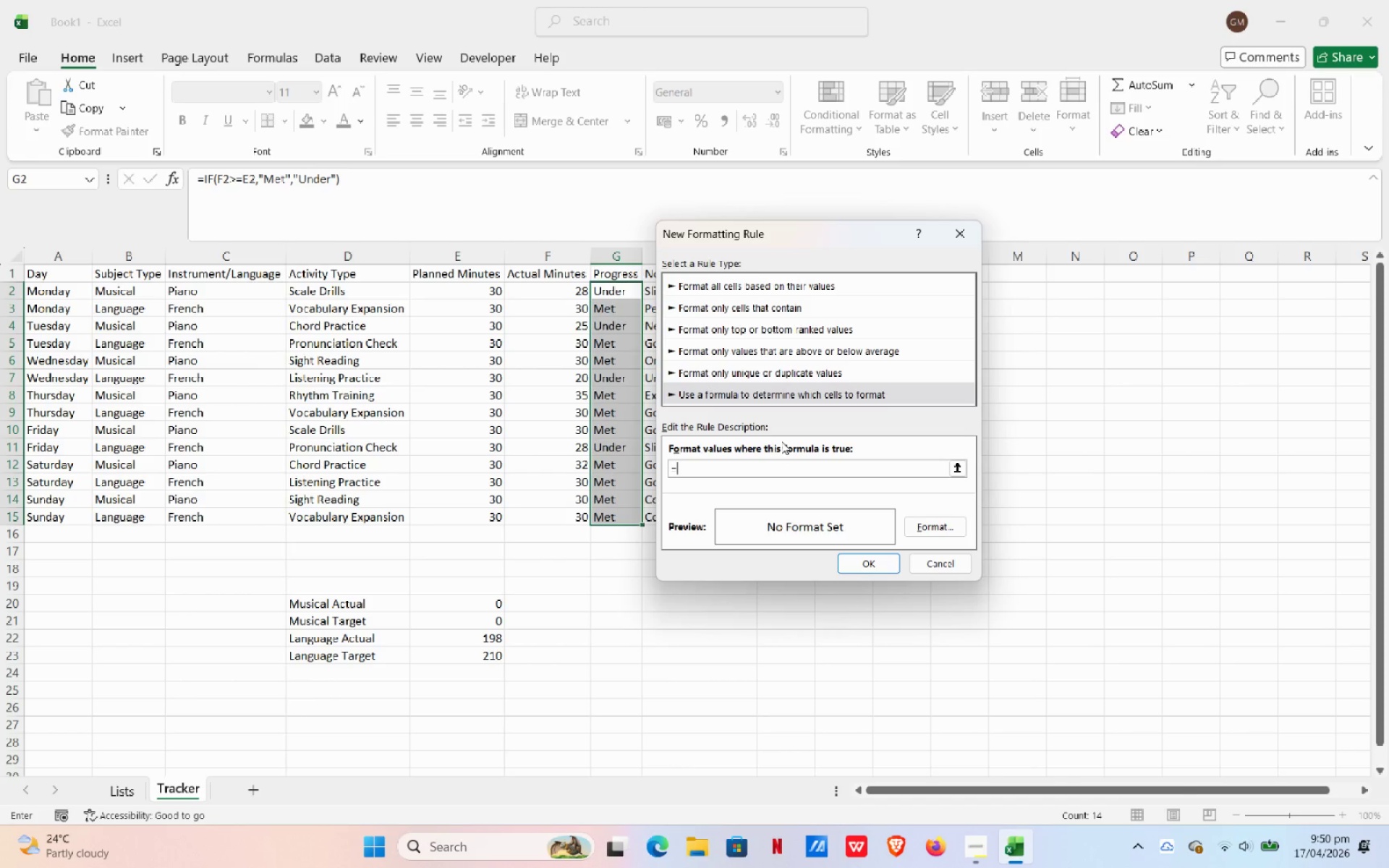 
key(Backspace)
 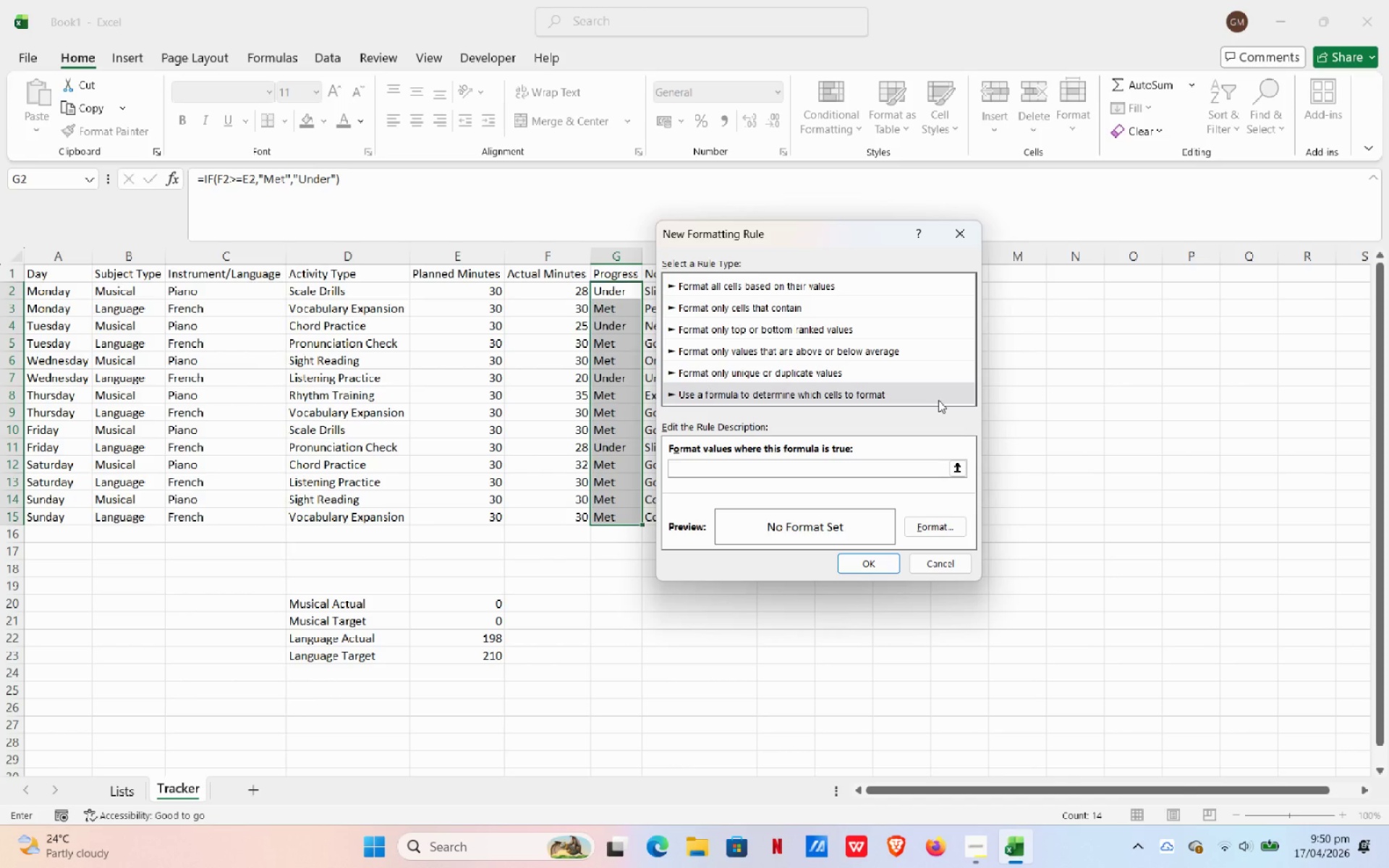 
wait(5.22)
 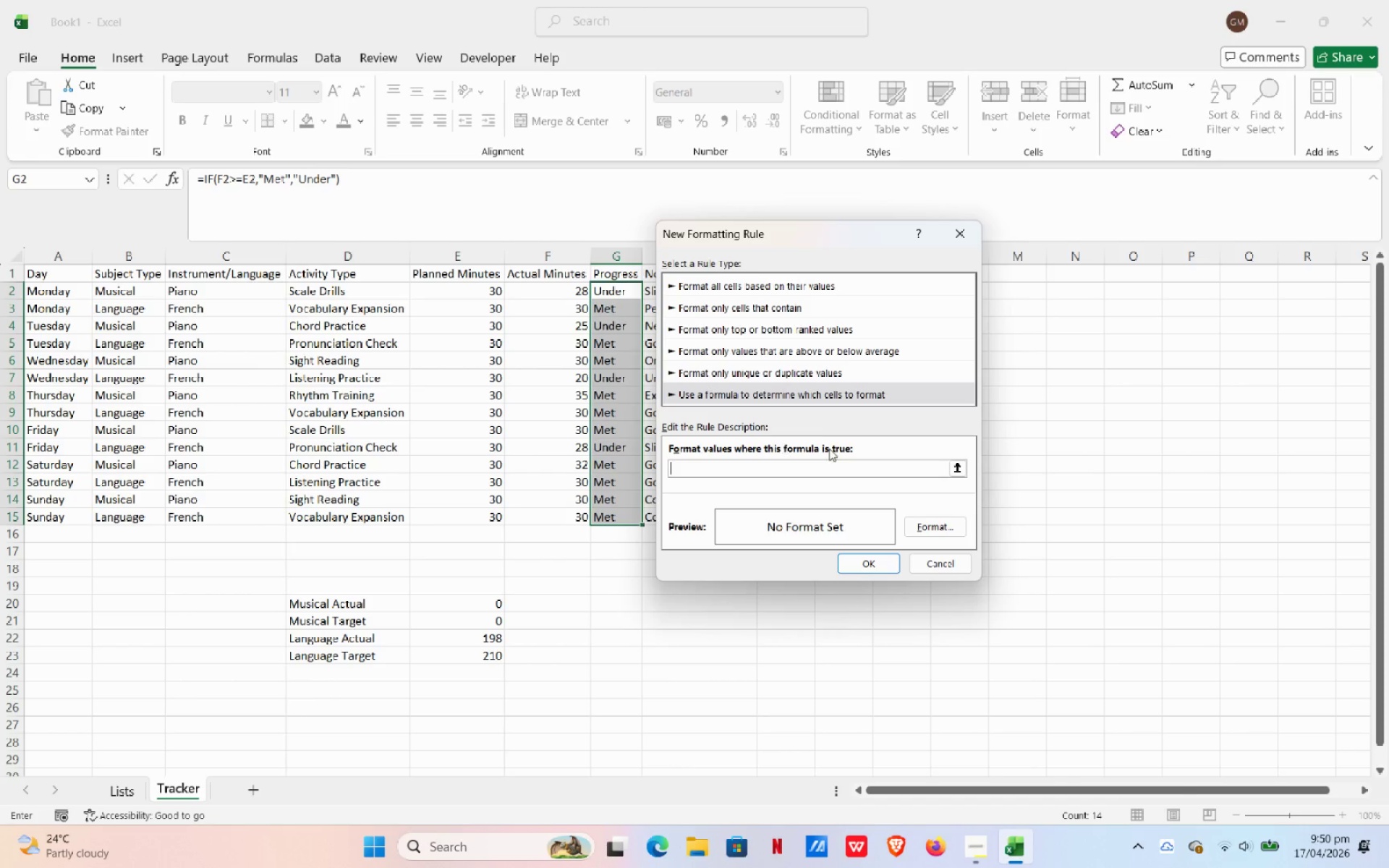 
left_click([925, 526])
 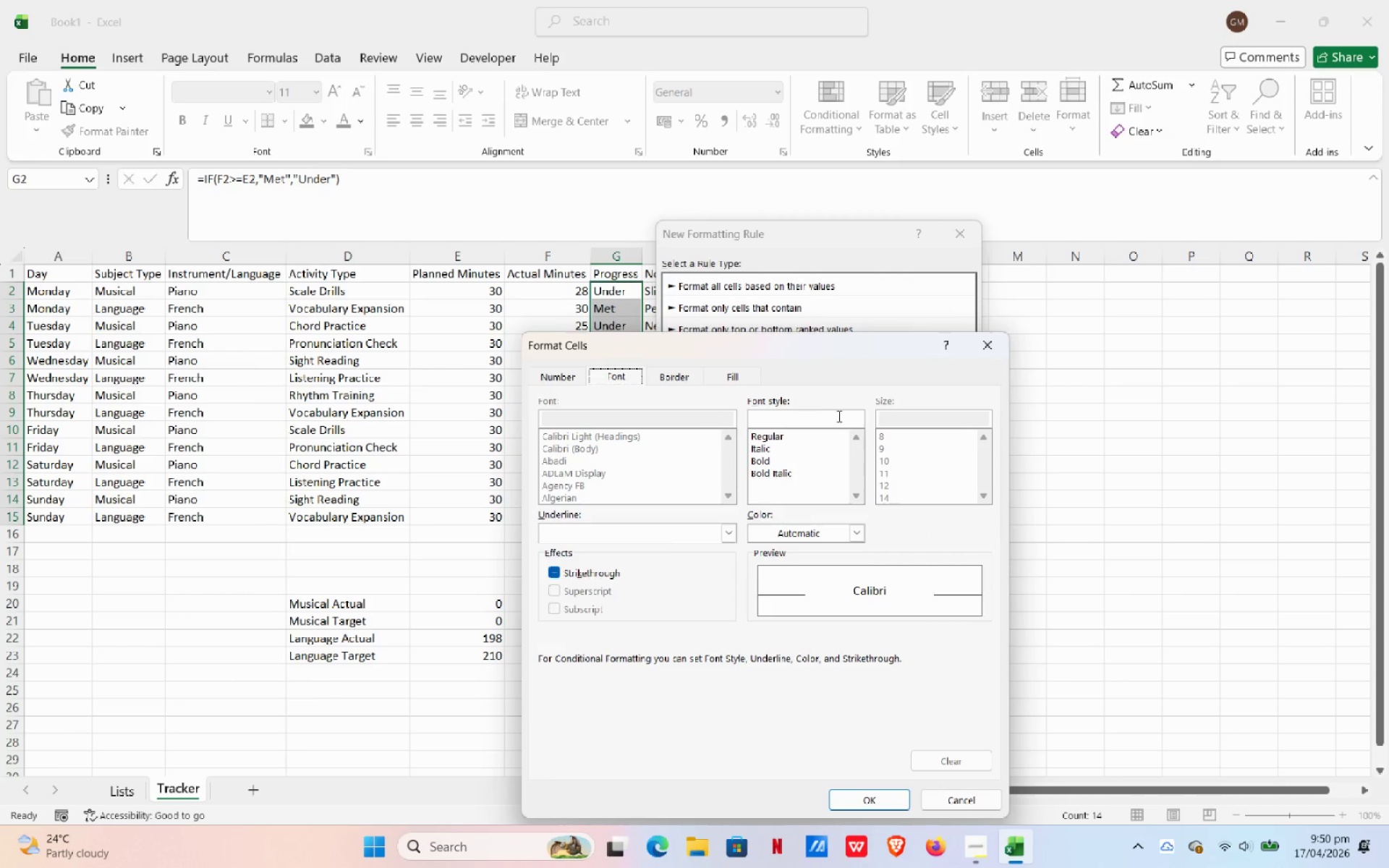 
left_click([735, 373])
 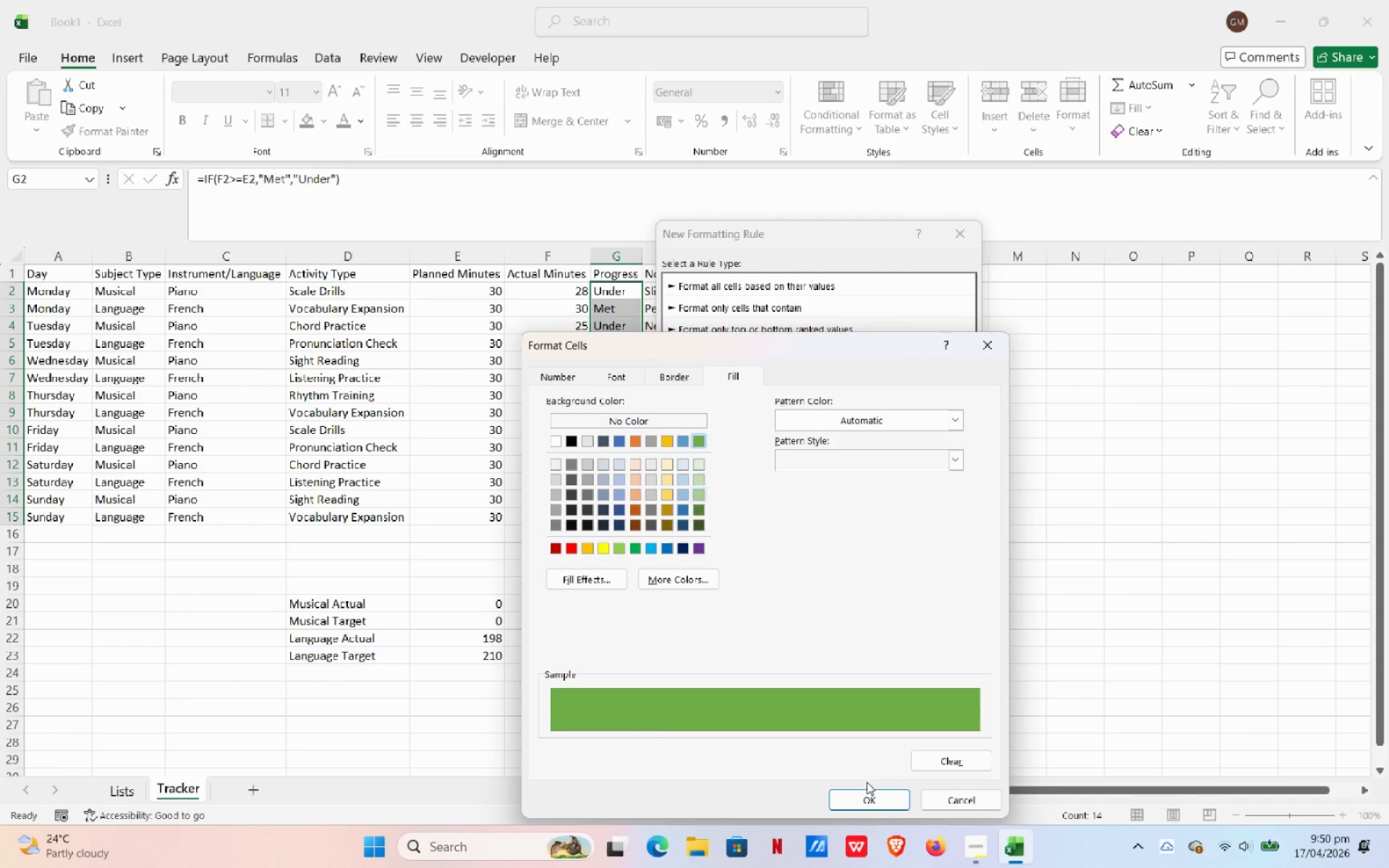 
wait(5.56)
 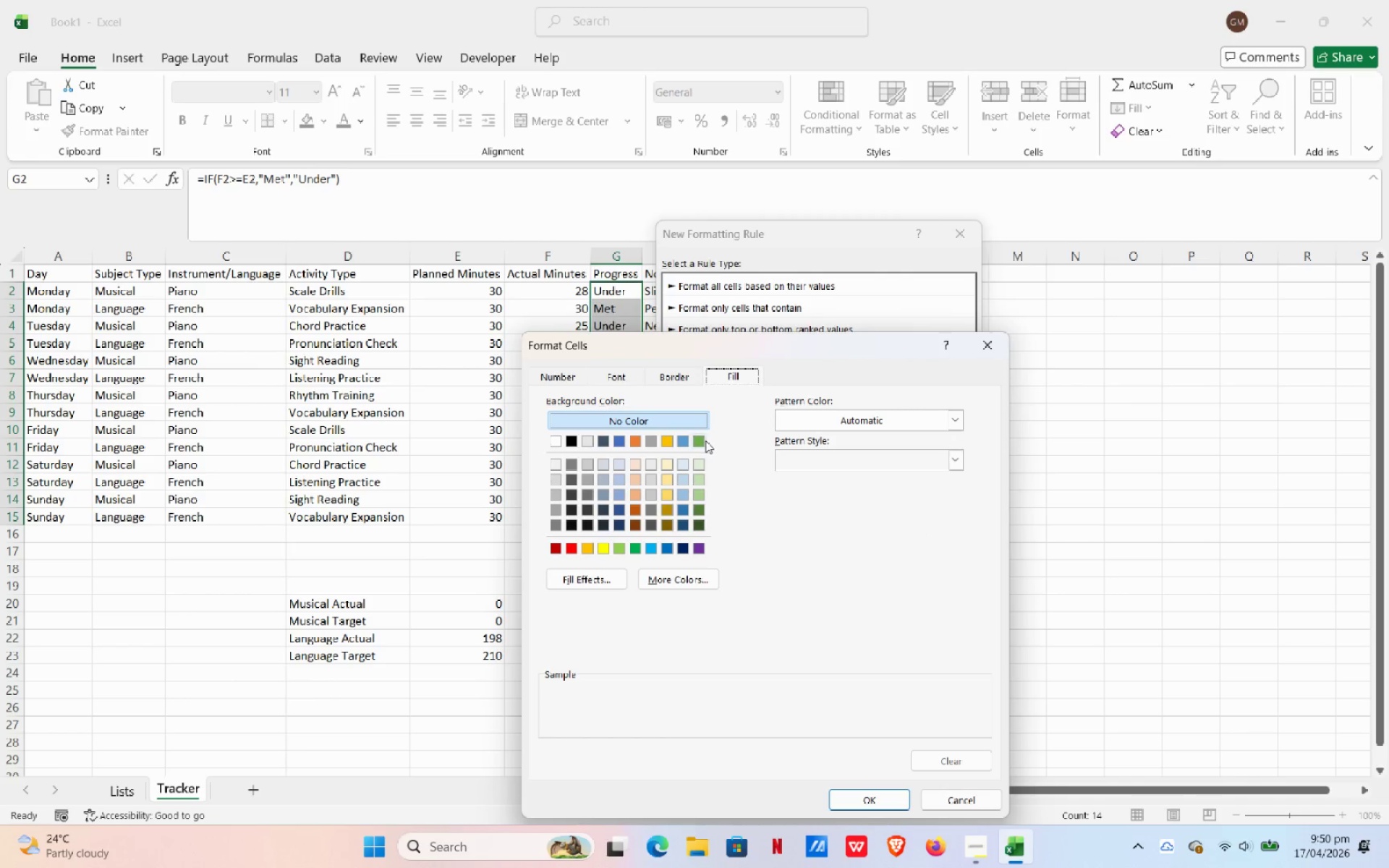 
left_click([891, 800])
 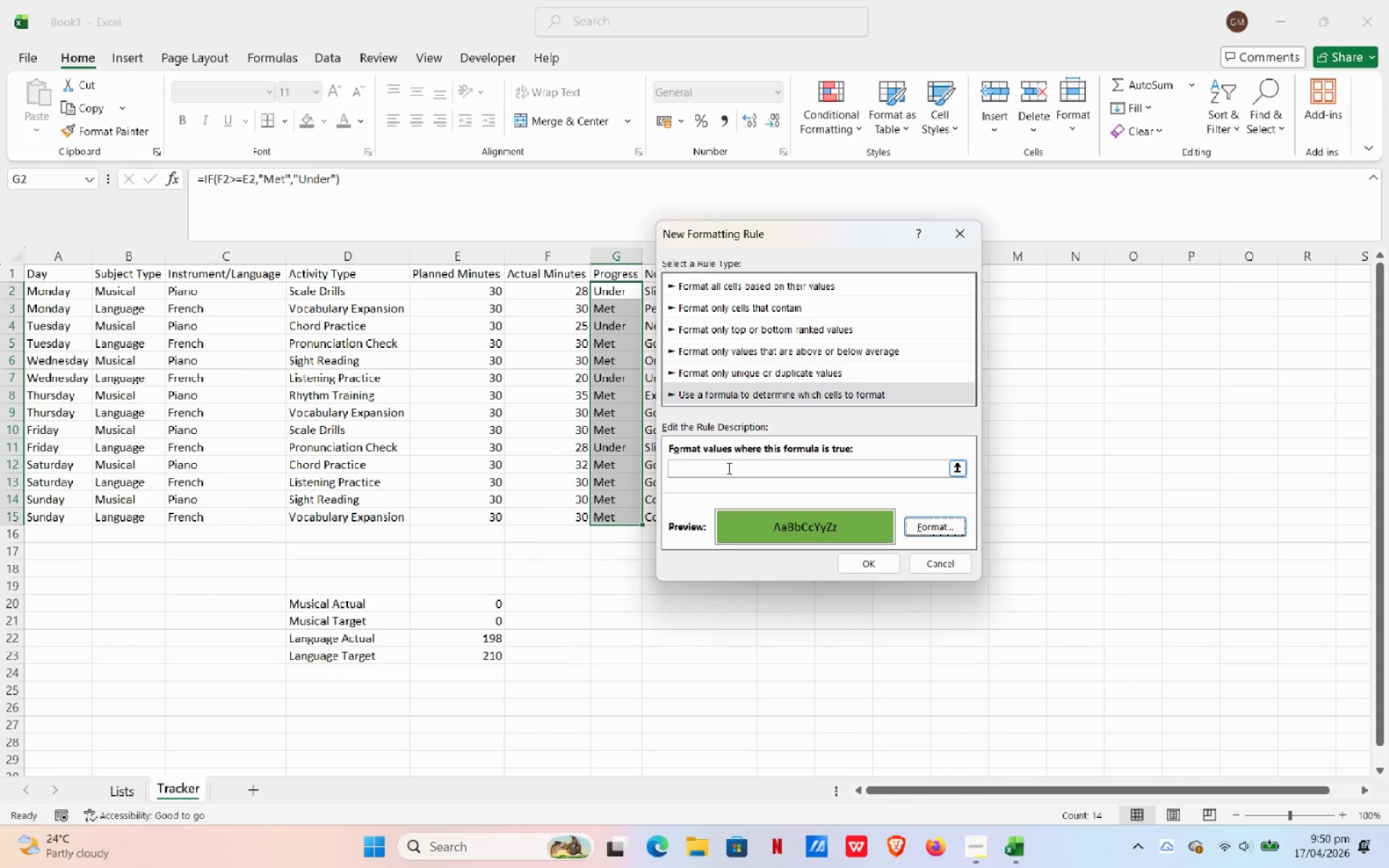 
left_click([726, 468])
 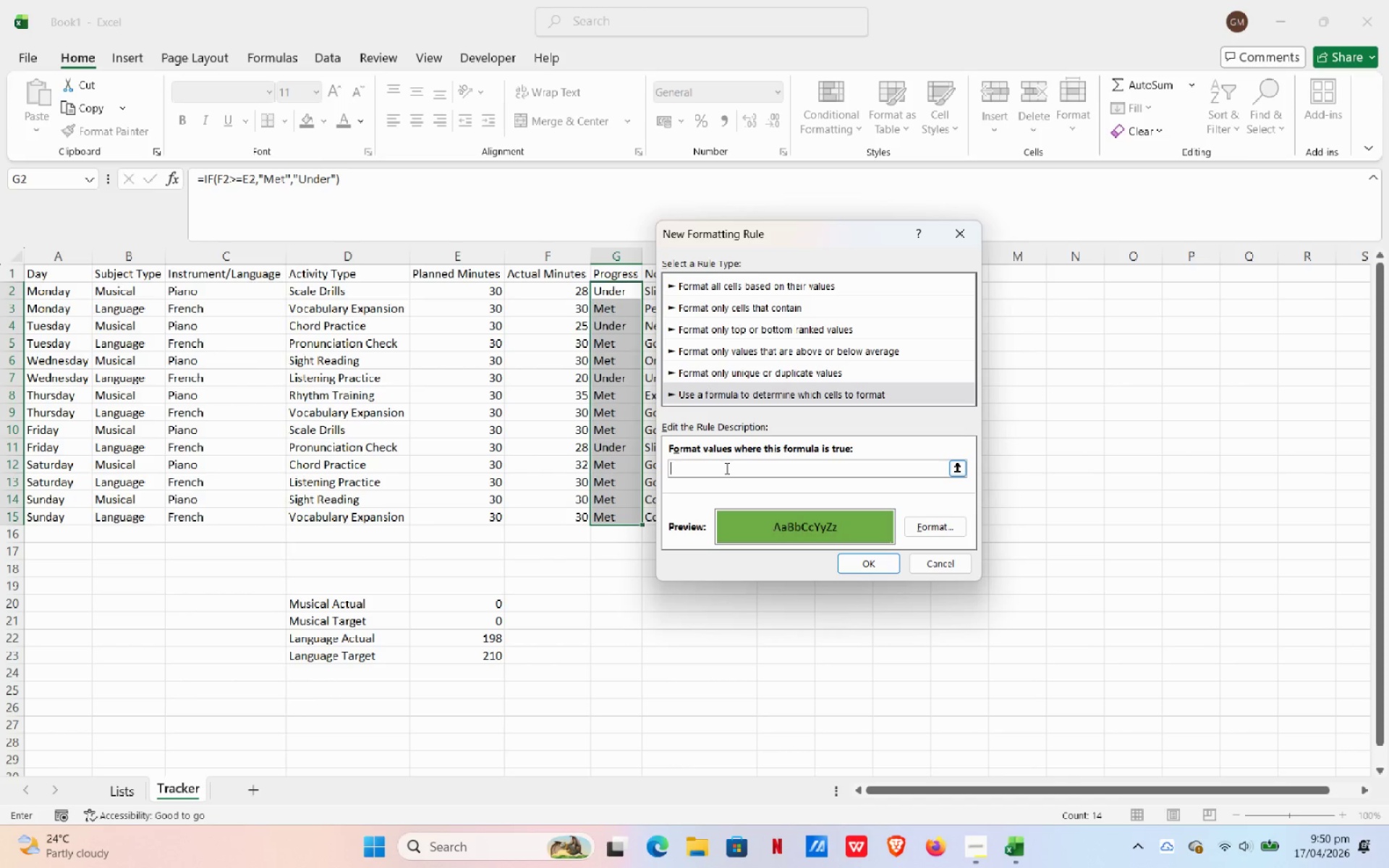 
type(=G$)
key(Backspace)
type(2+)
key(Backspace)
type(="Met")
 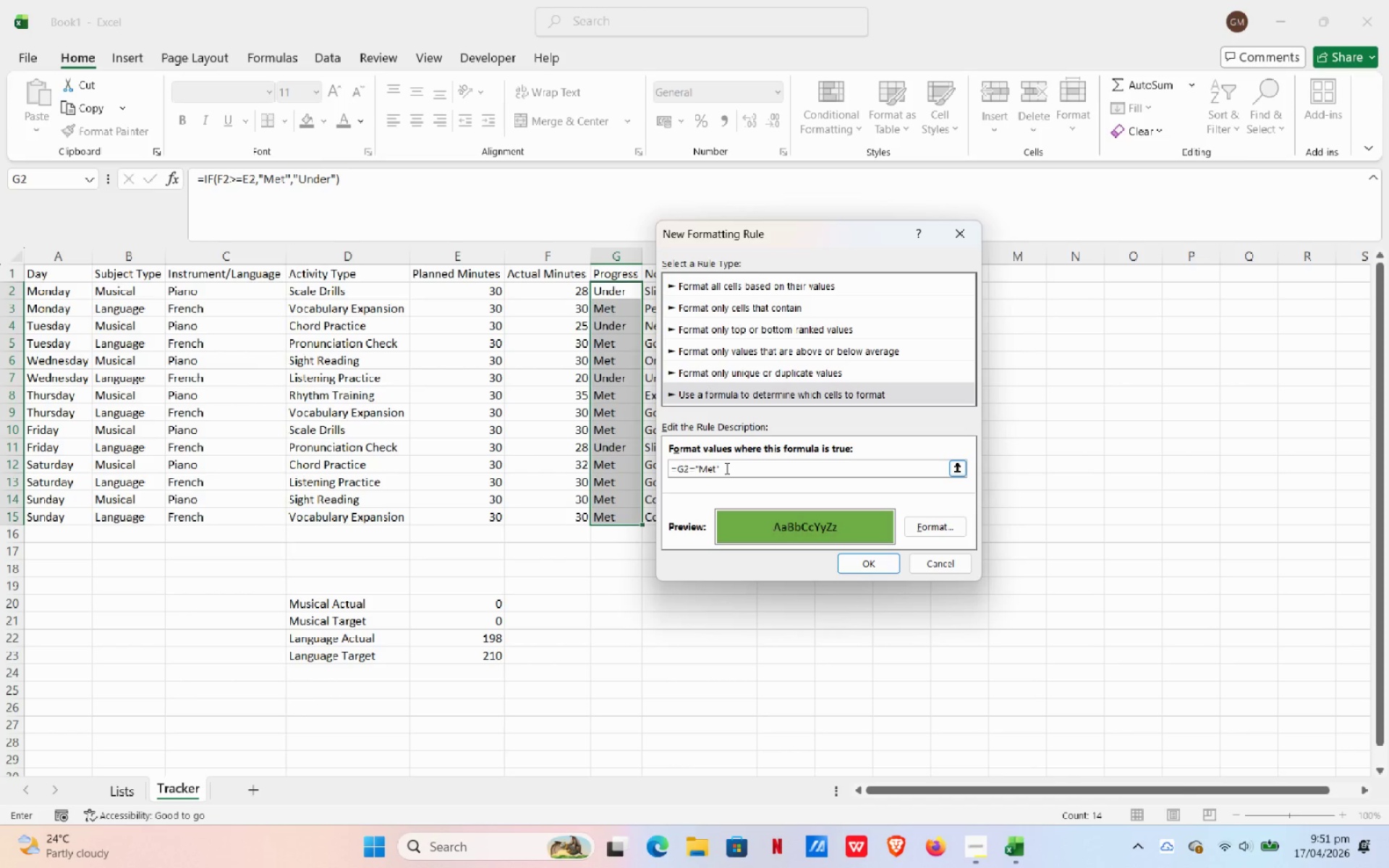 
wait(5.55)
 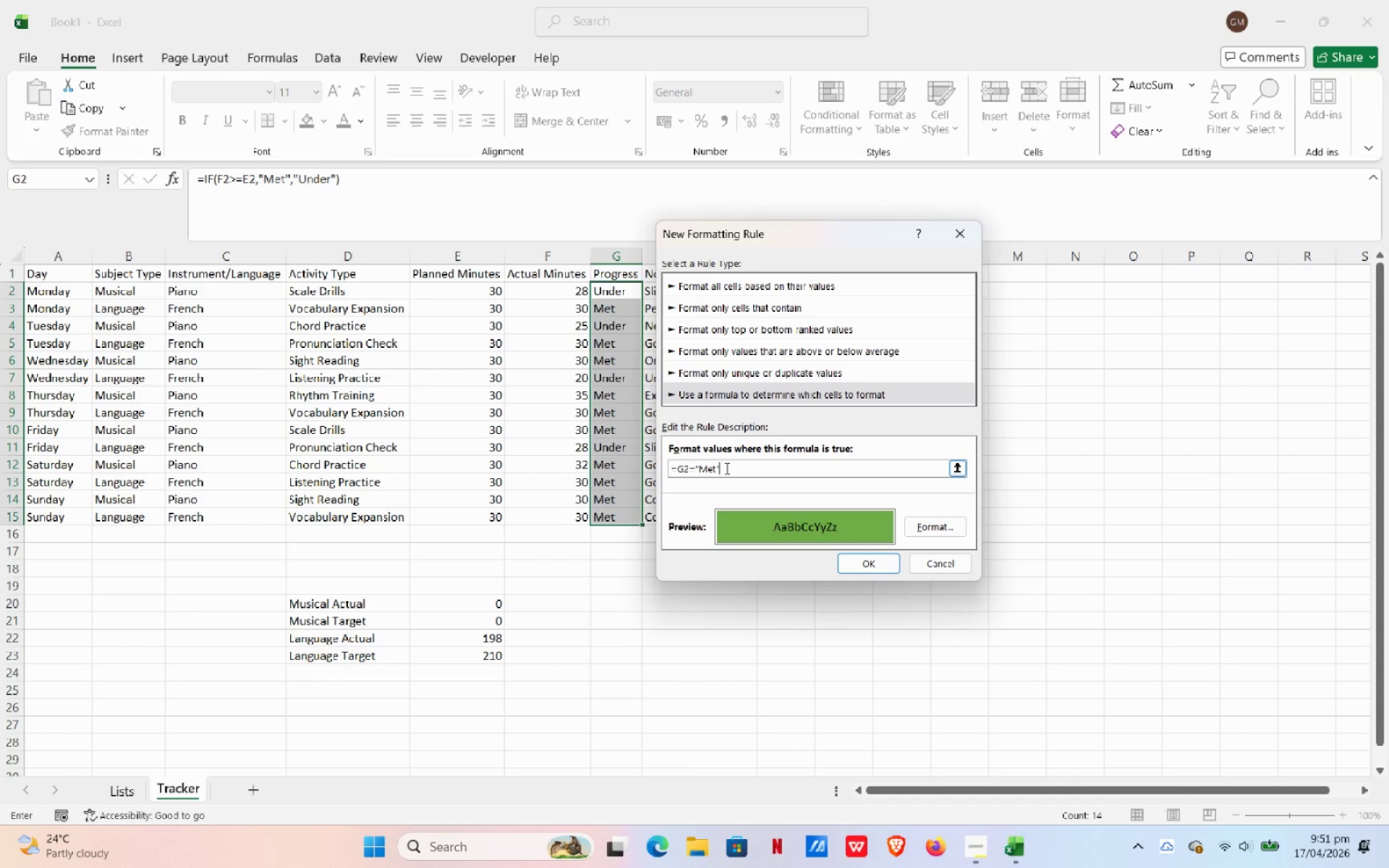 
left_click([885, 561])
 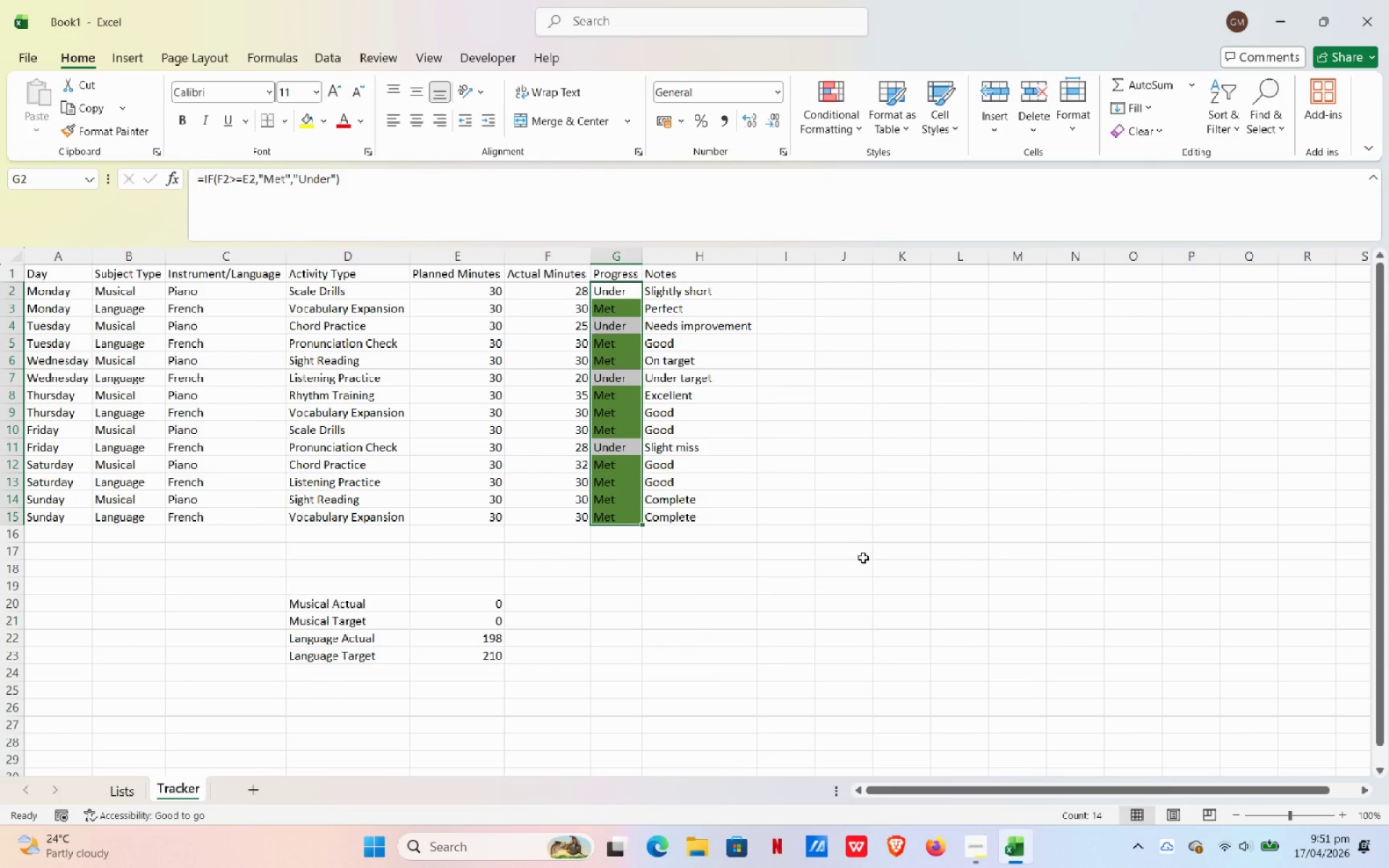 
left_click([818, 600])
 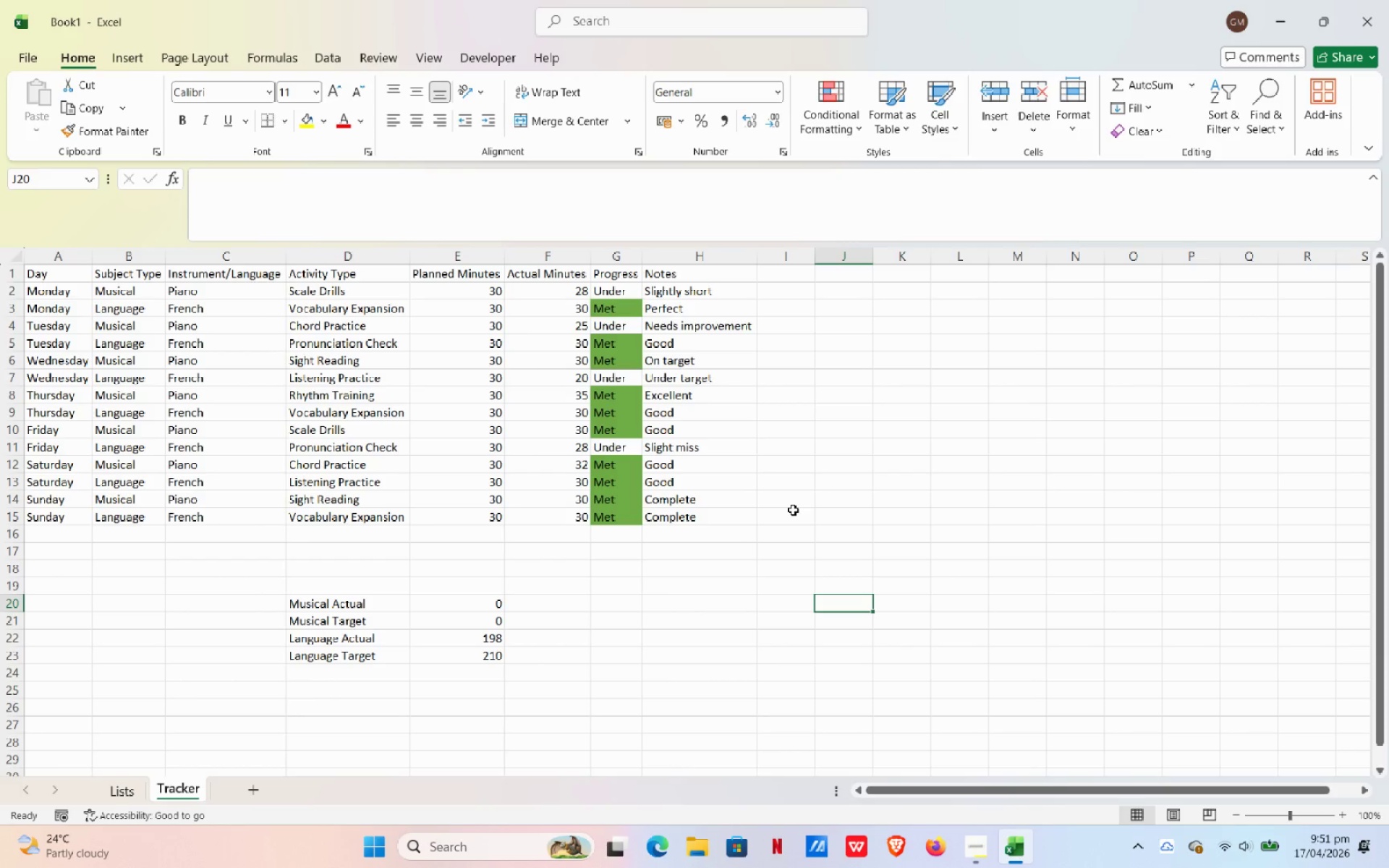 
wait(13.06)
 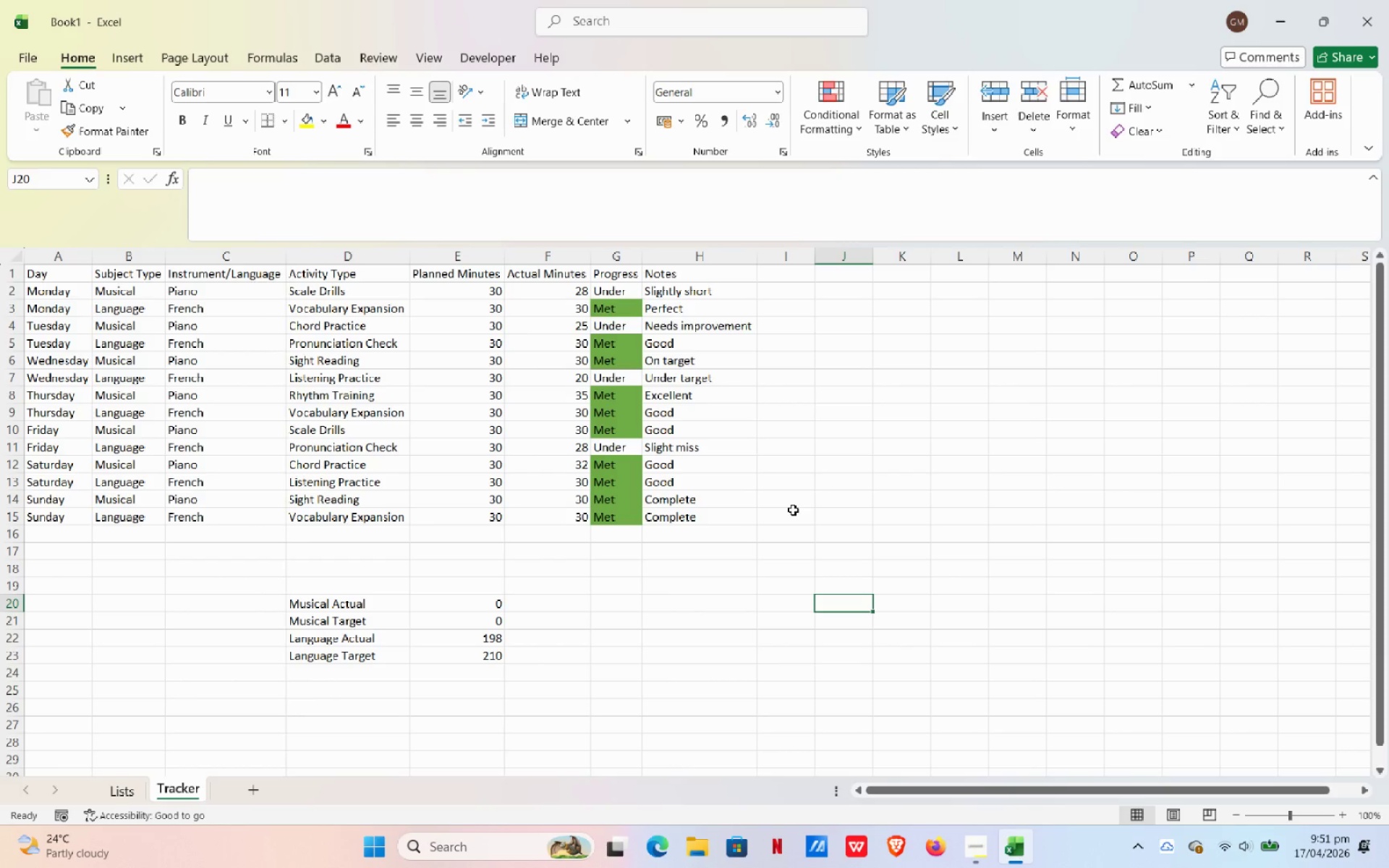 
scroll: coordinate [579, 556], scroll_direction: up, amount: 2.0
 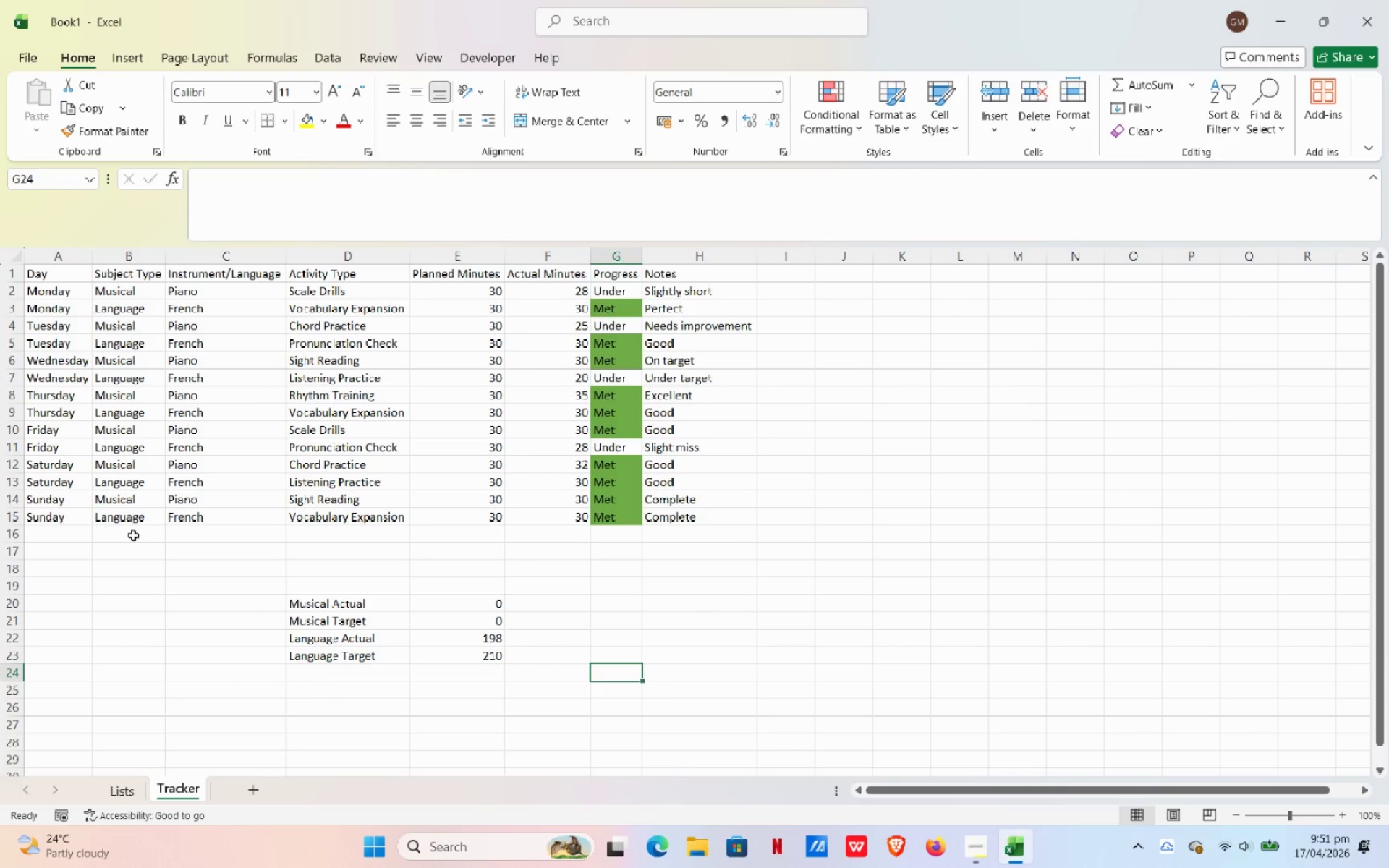 
wait(17.4)
 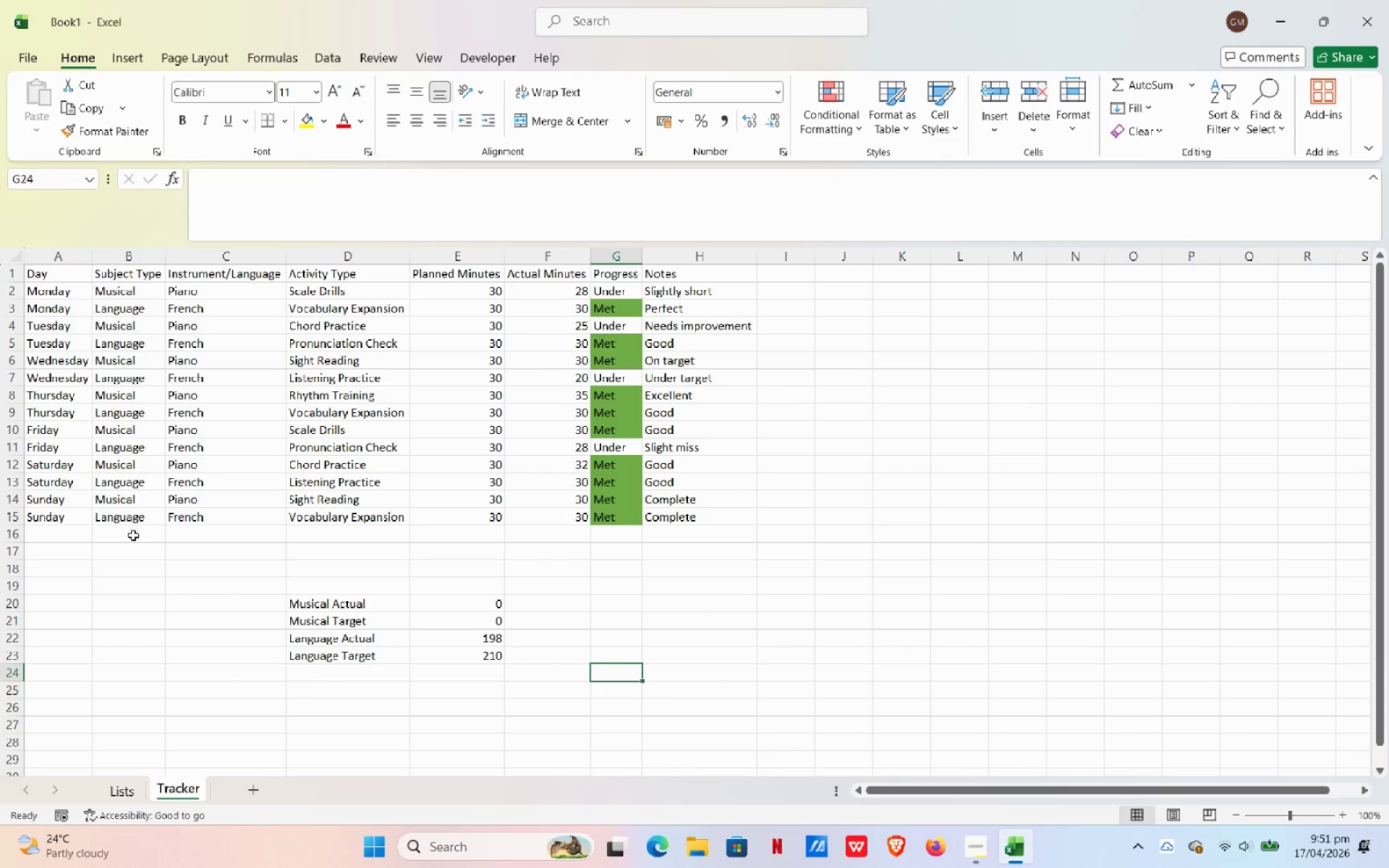 
left_click([327, 65])
 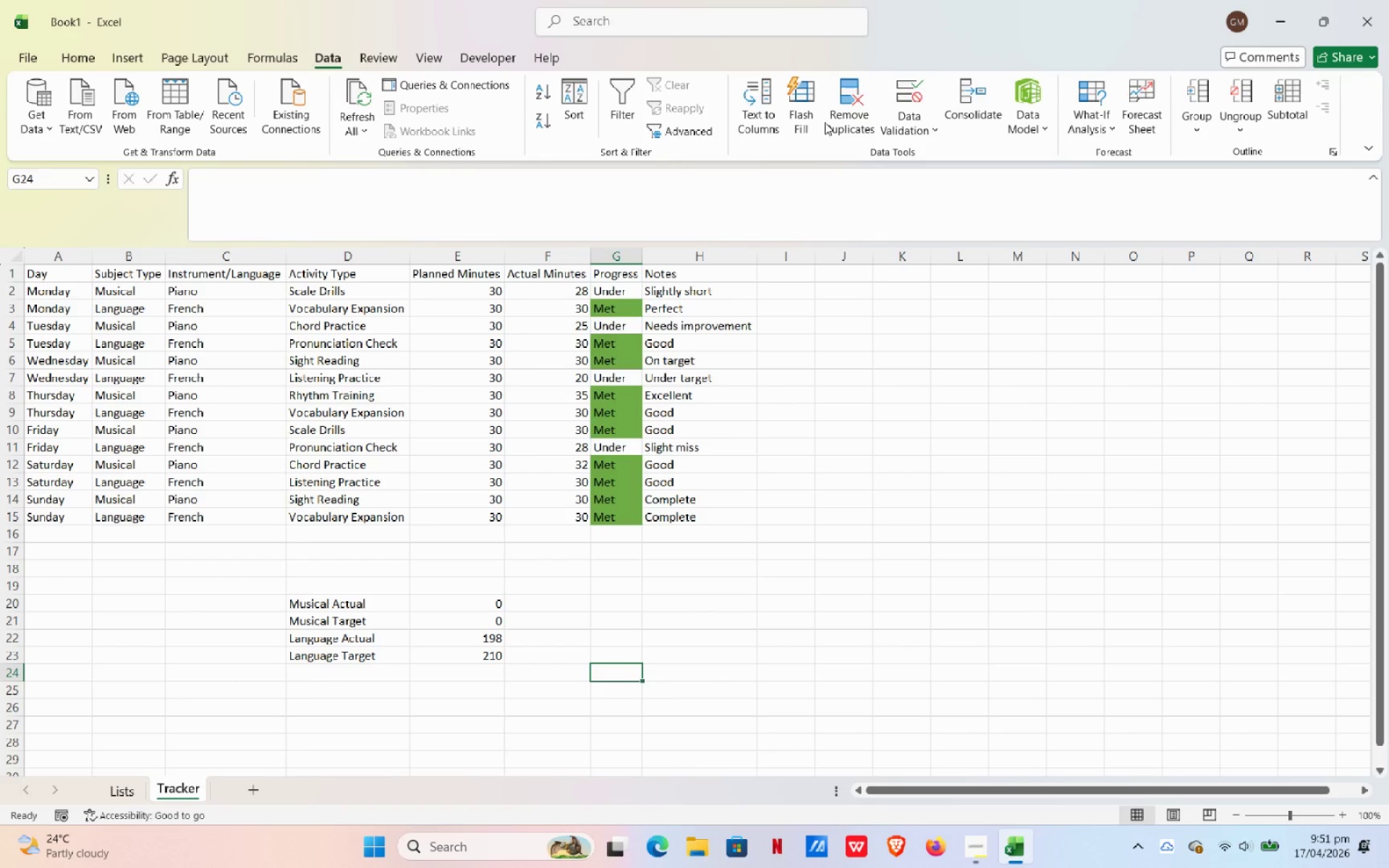 
left_click([920, 116])
 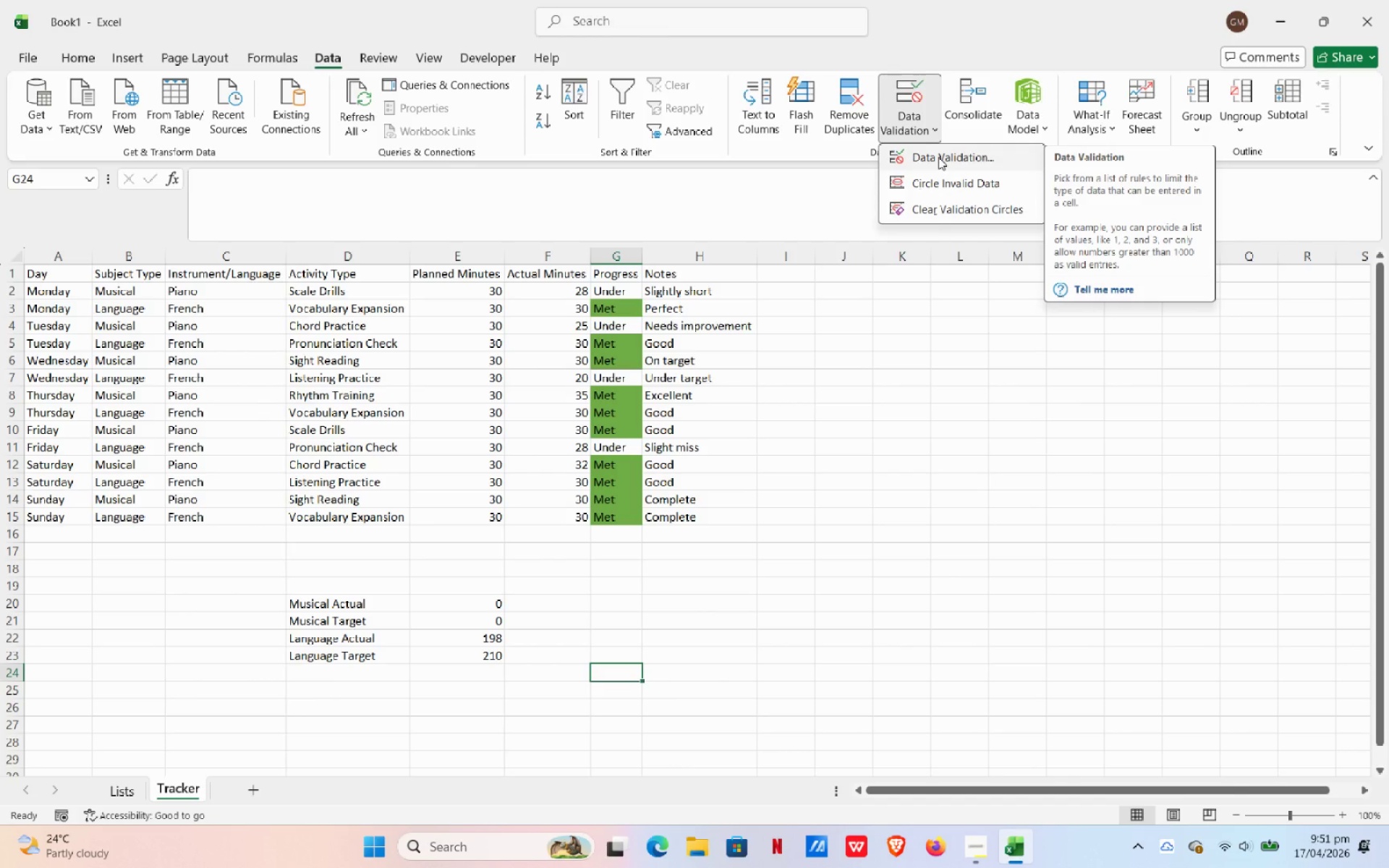 
left_click([938, 157])
 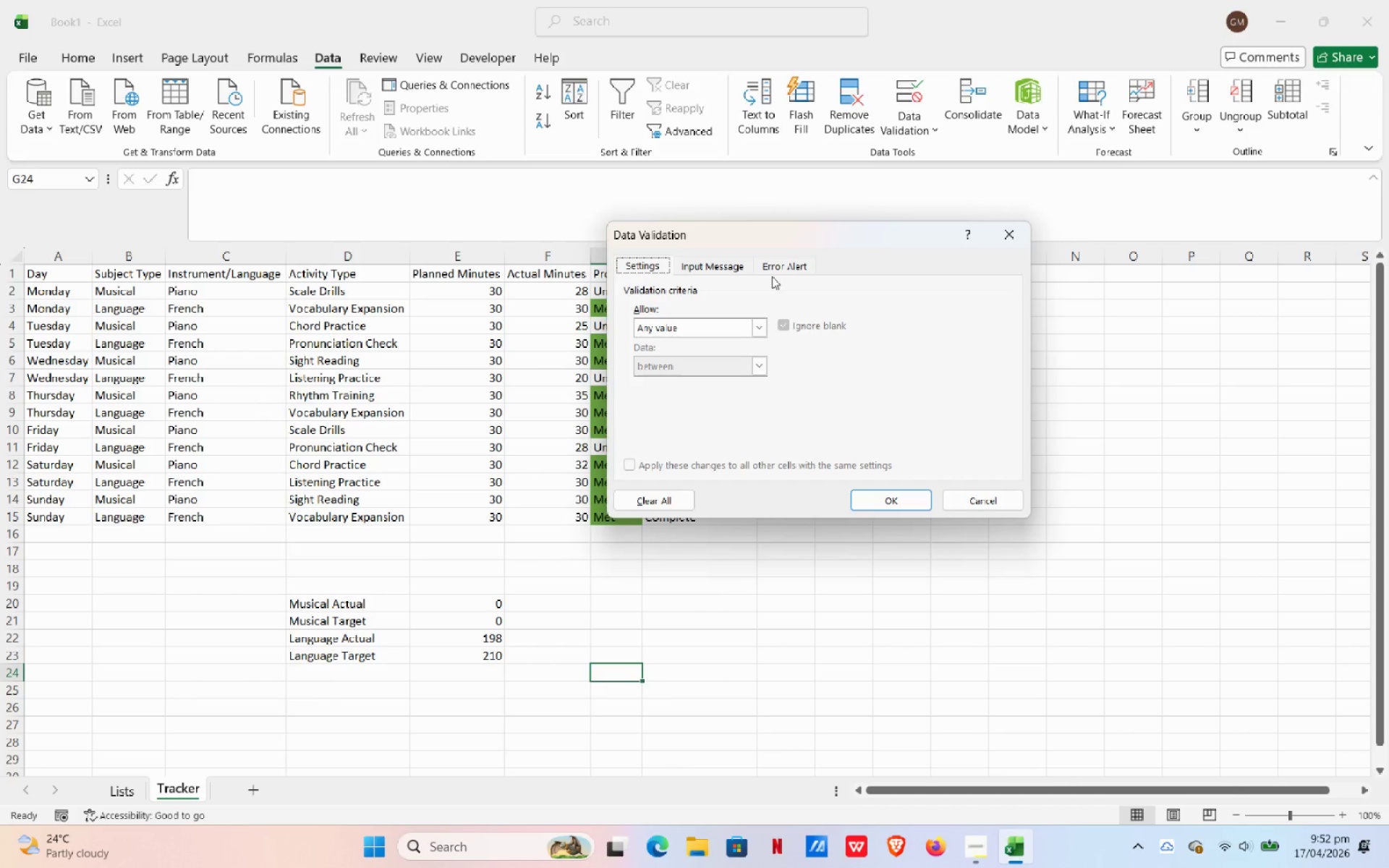 
wait(21.08)
 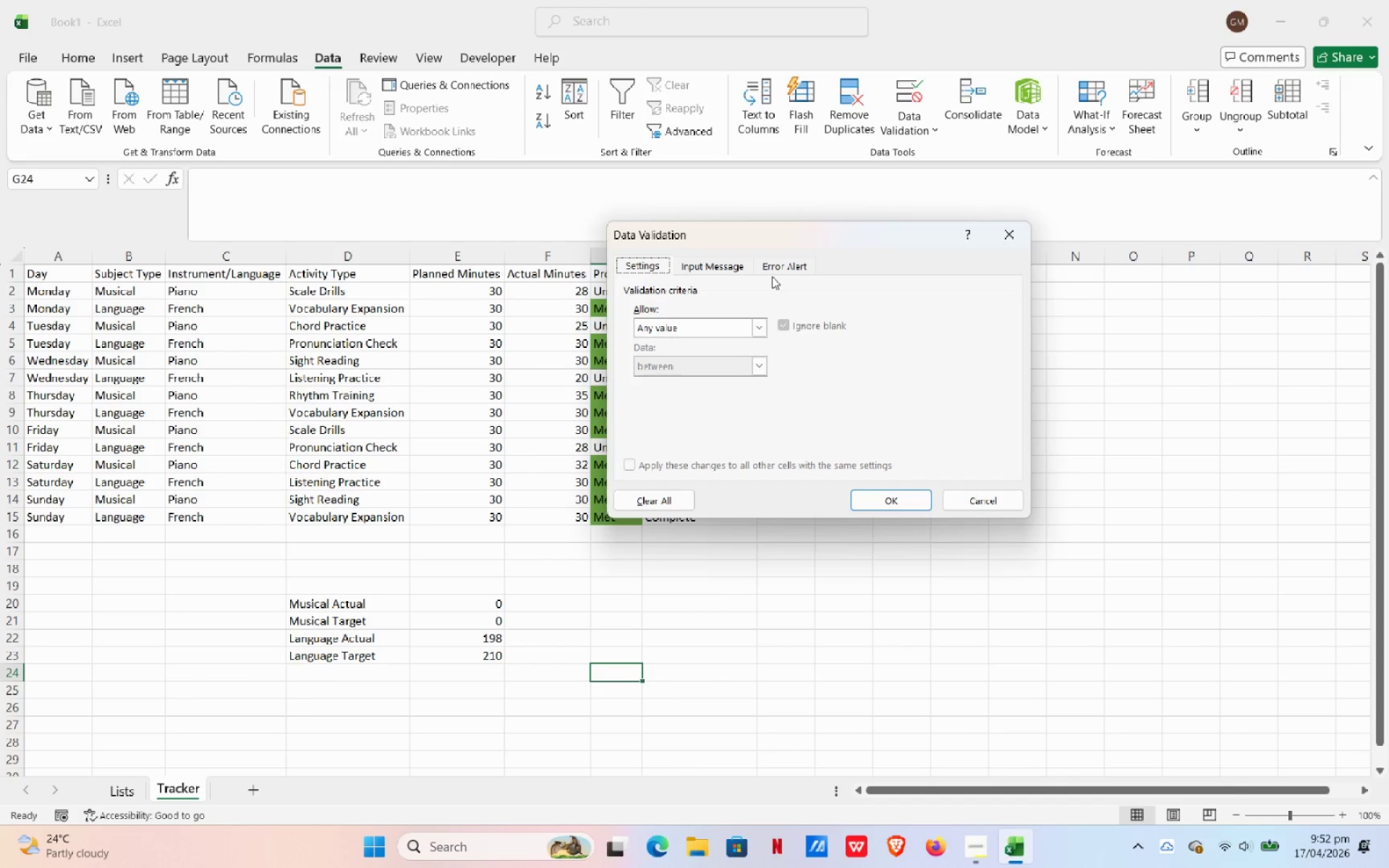 
left_click([765, 328])
 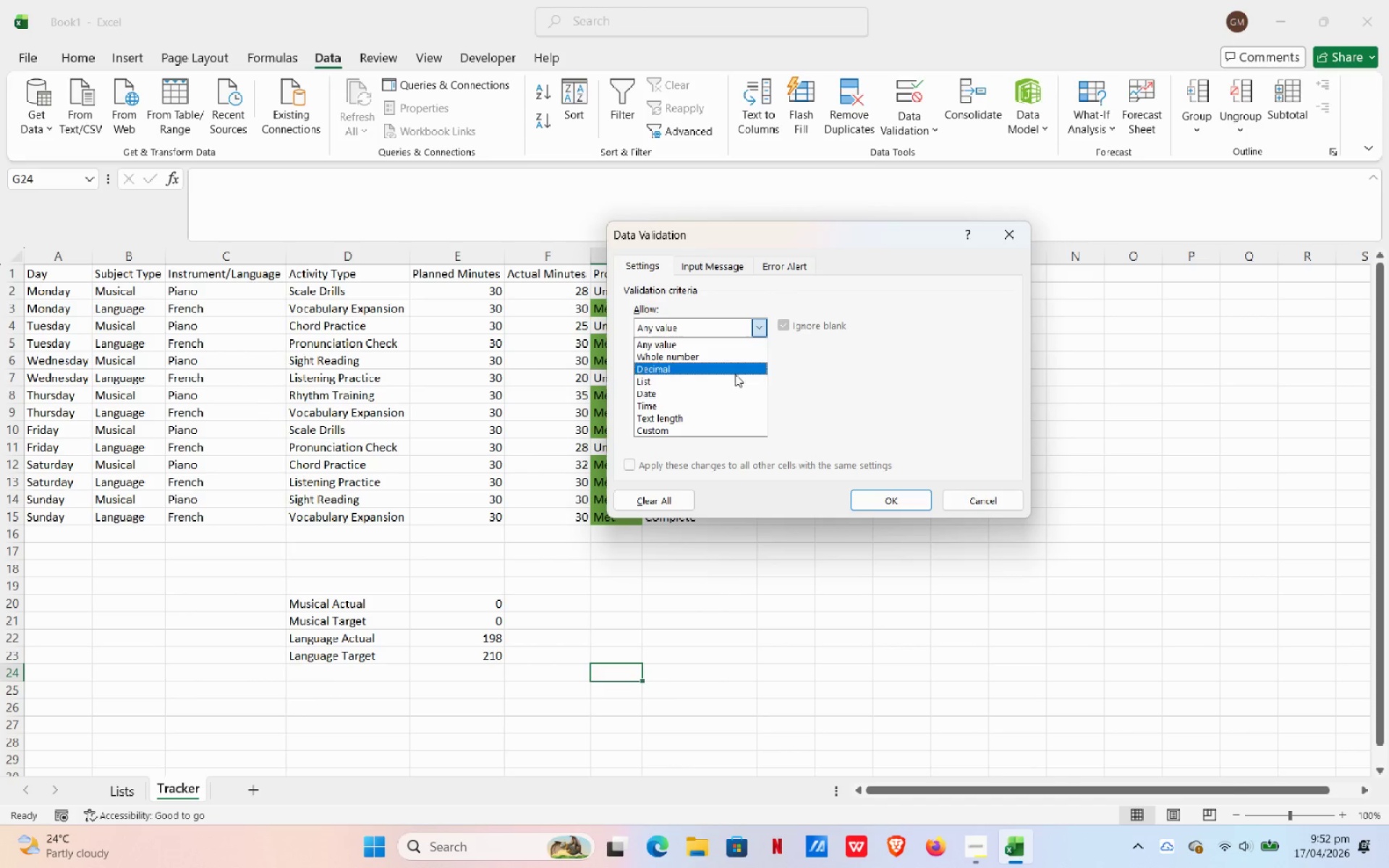 
left_click([734, 378])
 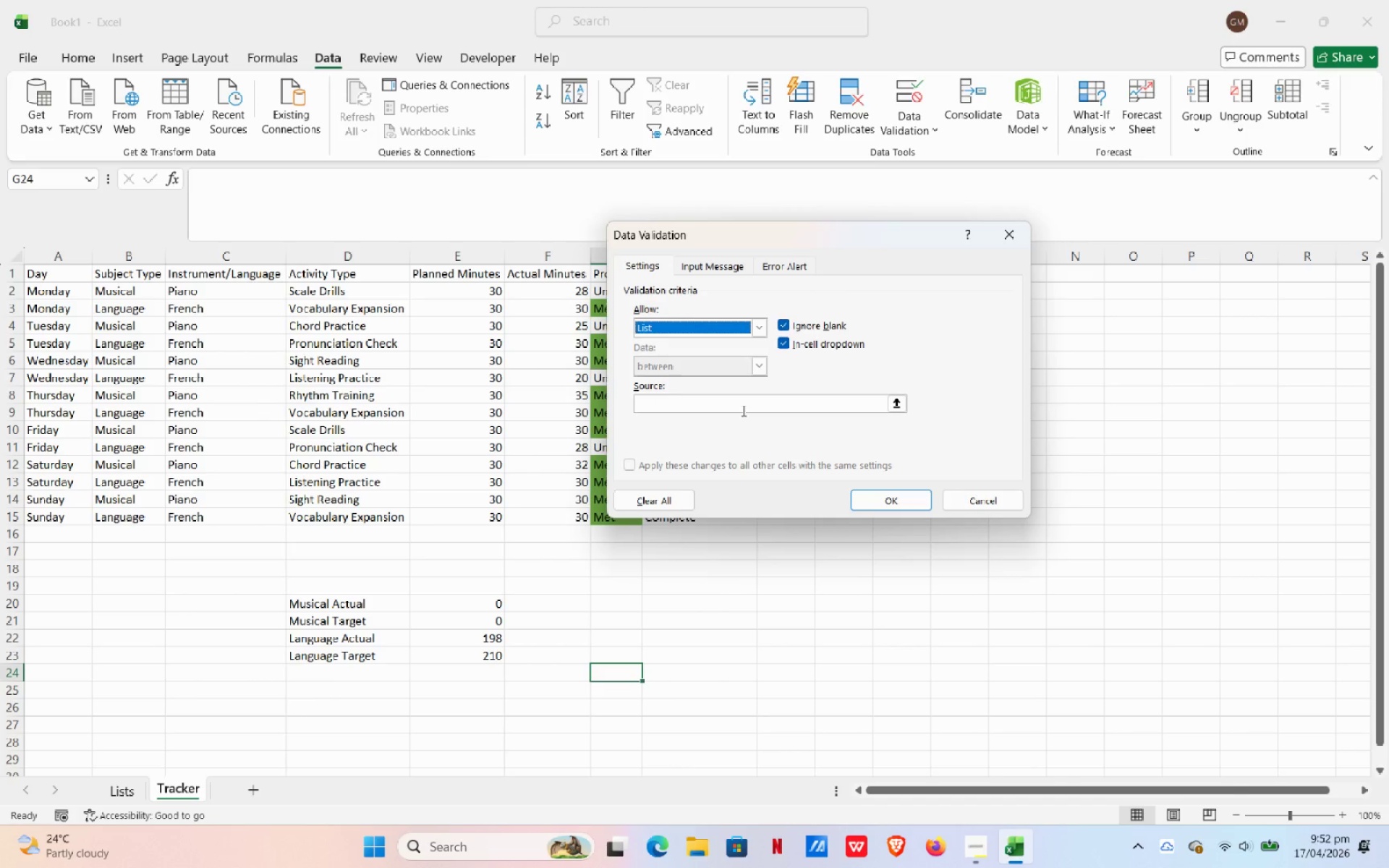 
wait(15.89)
 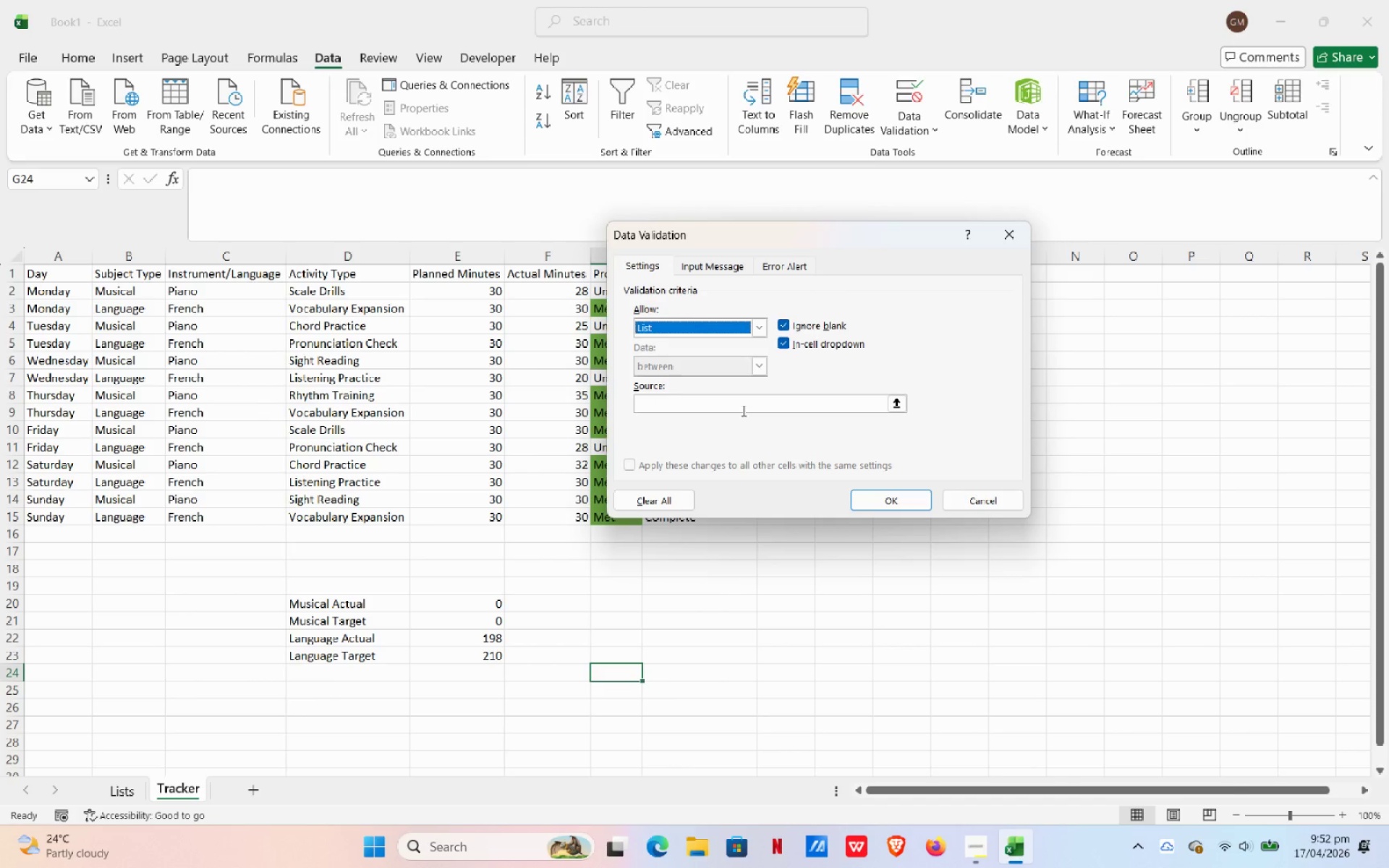 
left_click([759, 404])
 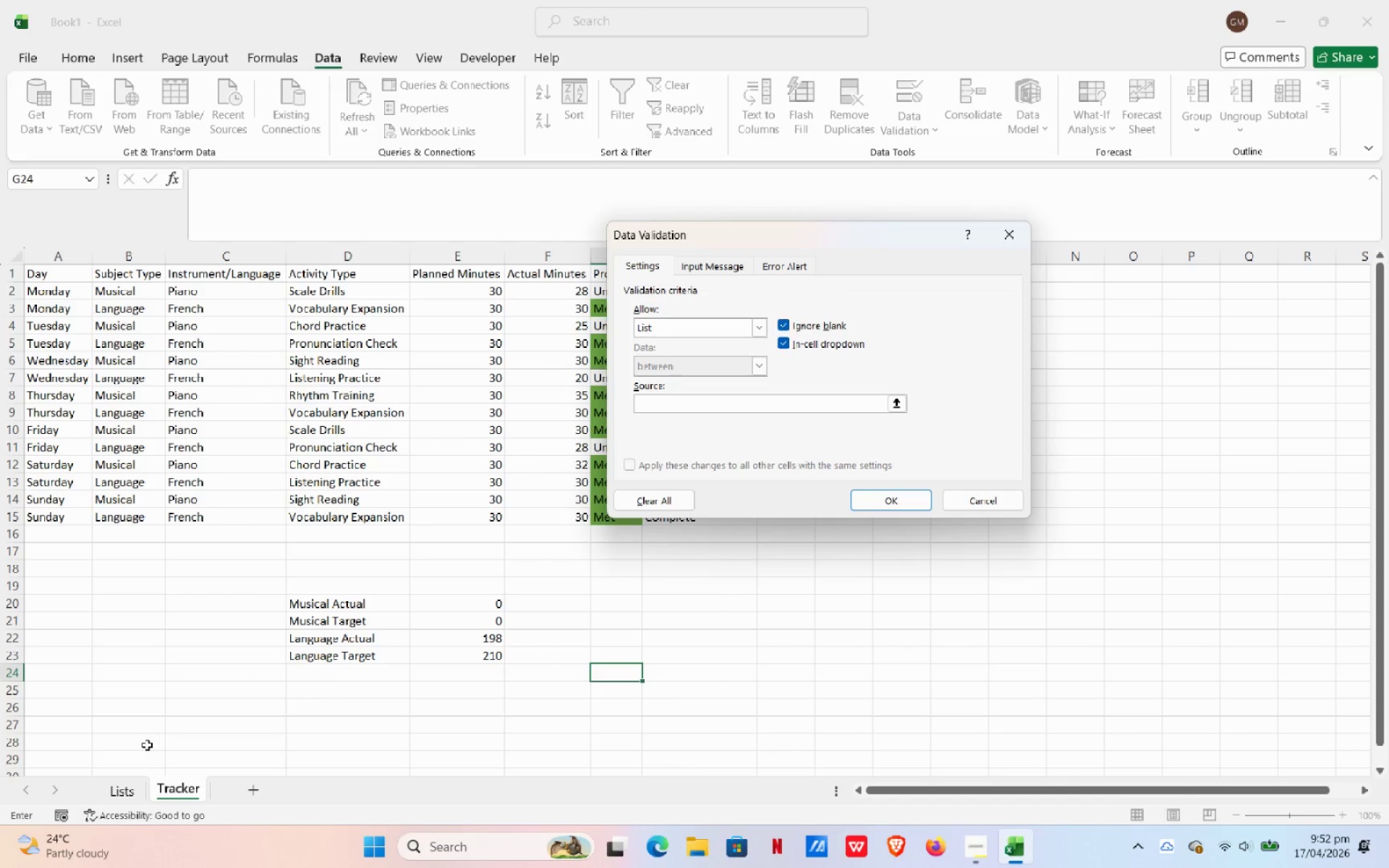 
left_click([127, 781])
 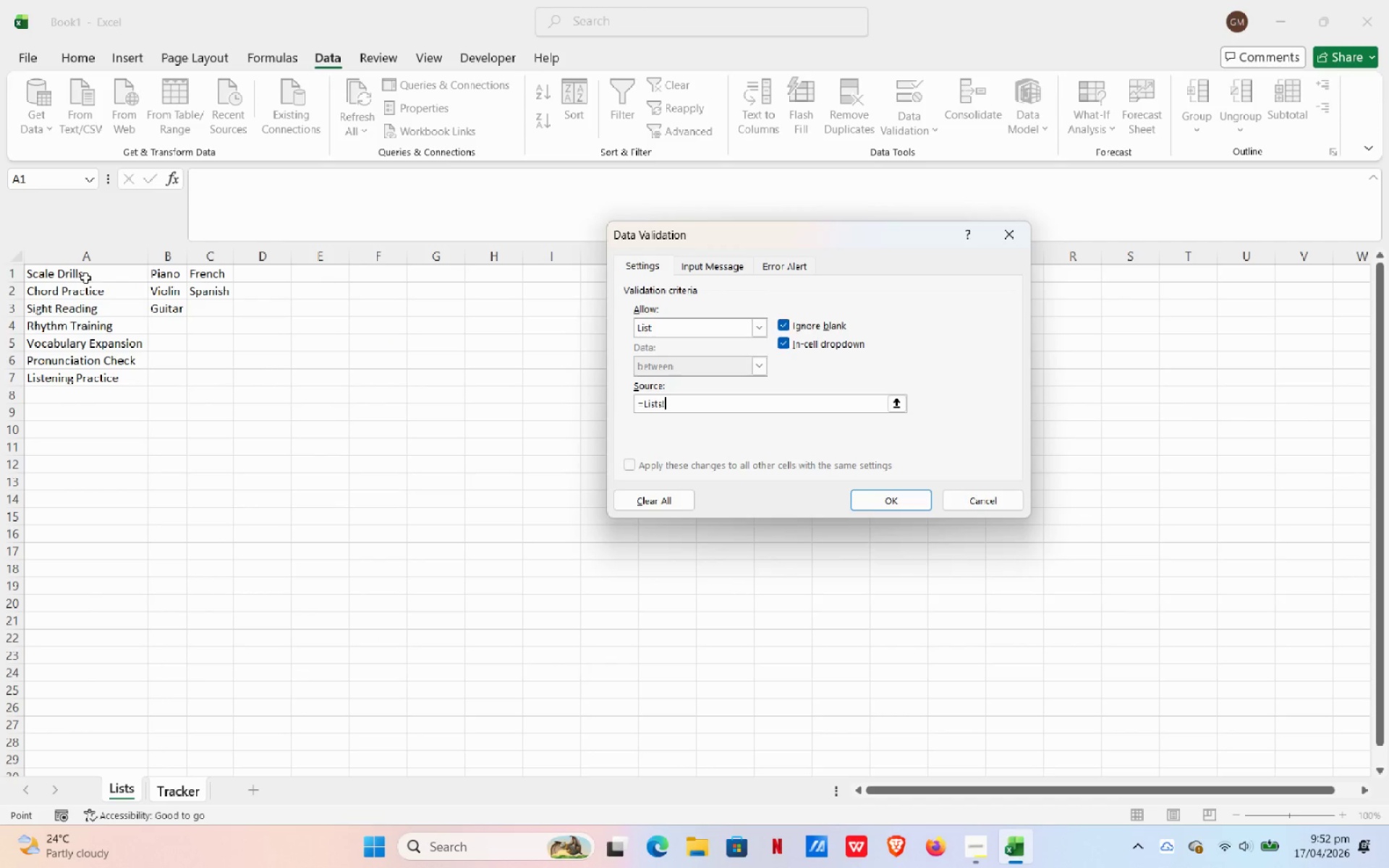 
wait(6.28)
 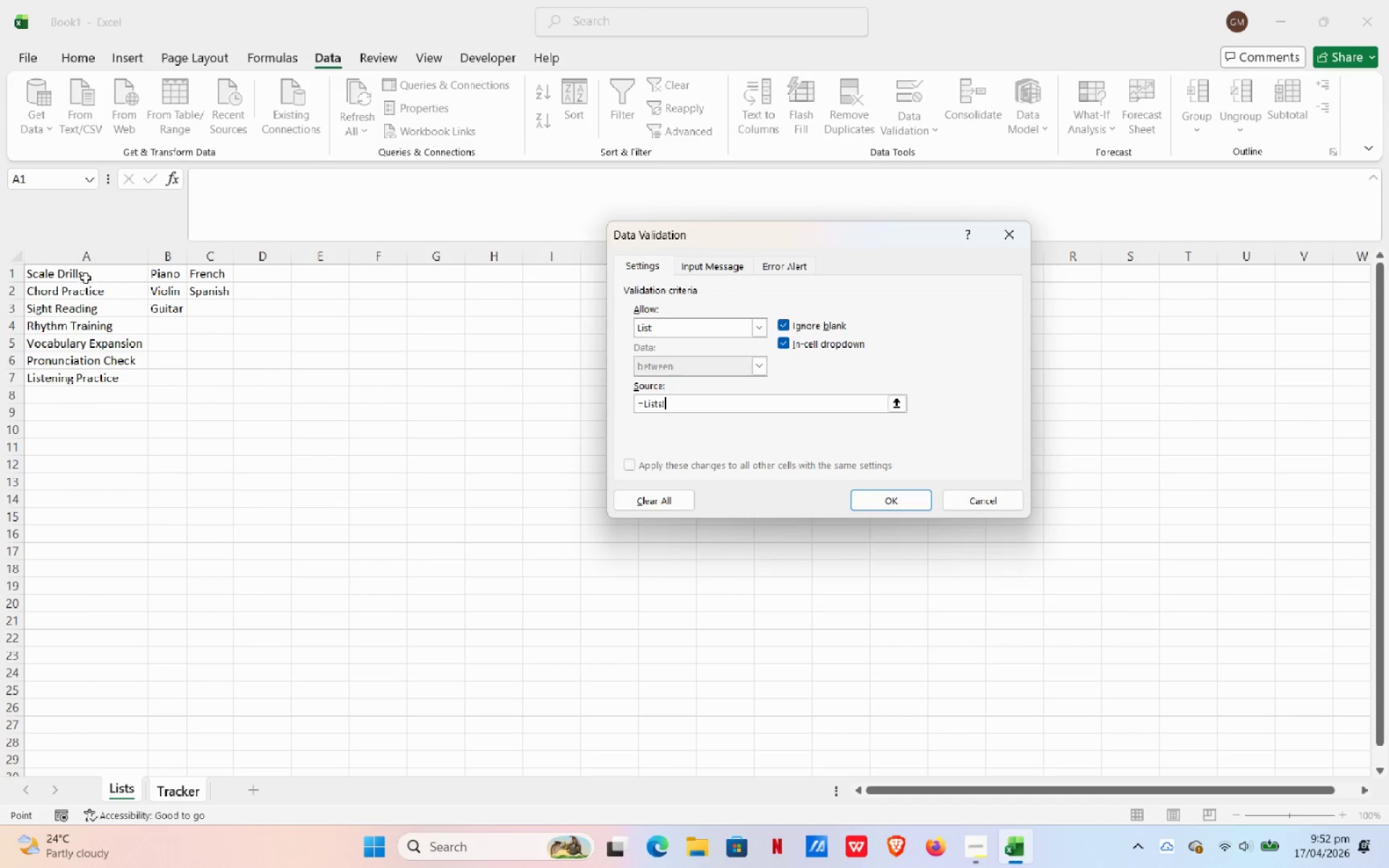 
left_click_drag(start_coordinate=[93, 277], to_coordinate=[93, 384])
 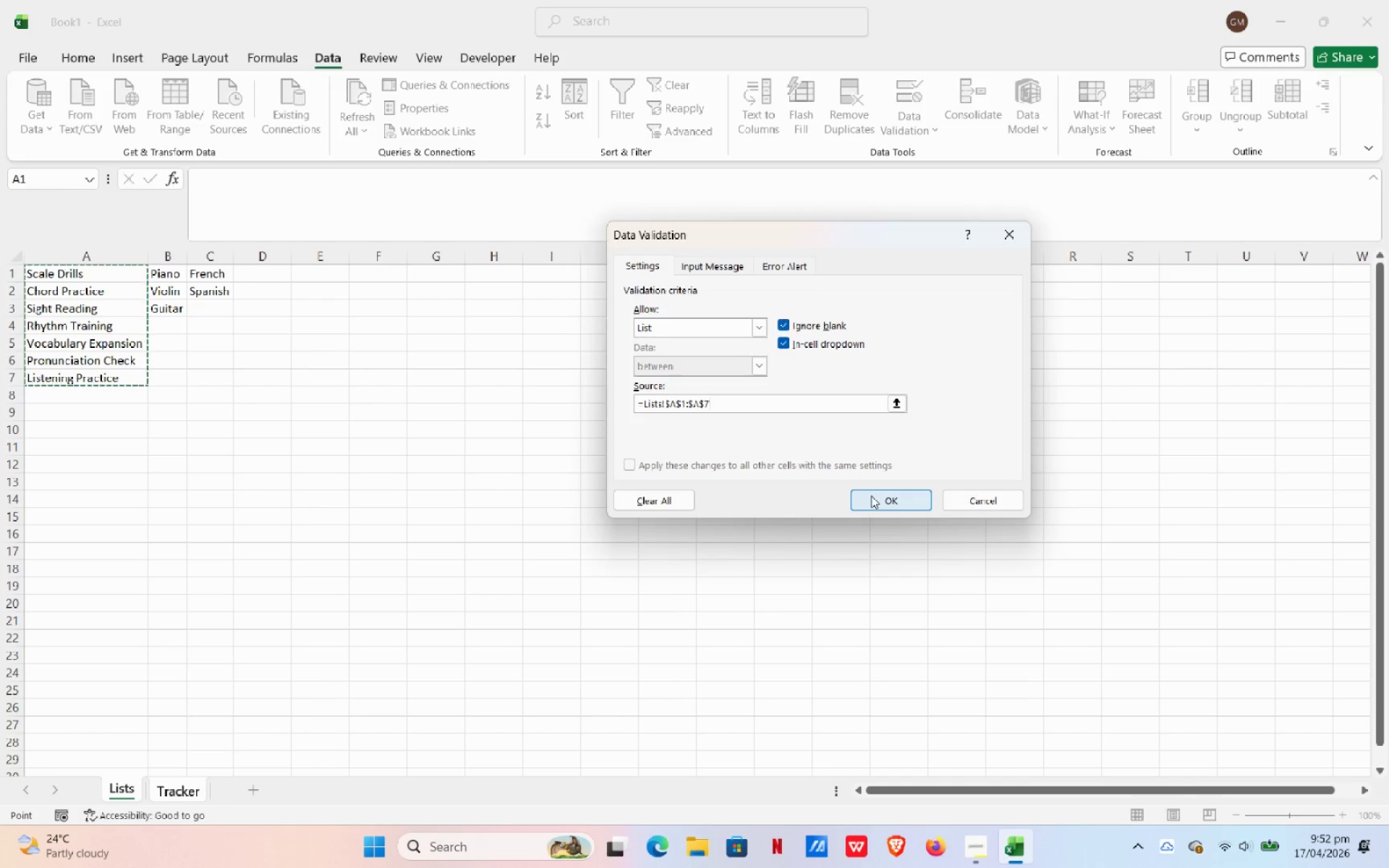 
wait(10.92)
 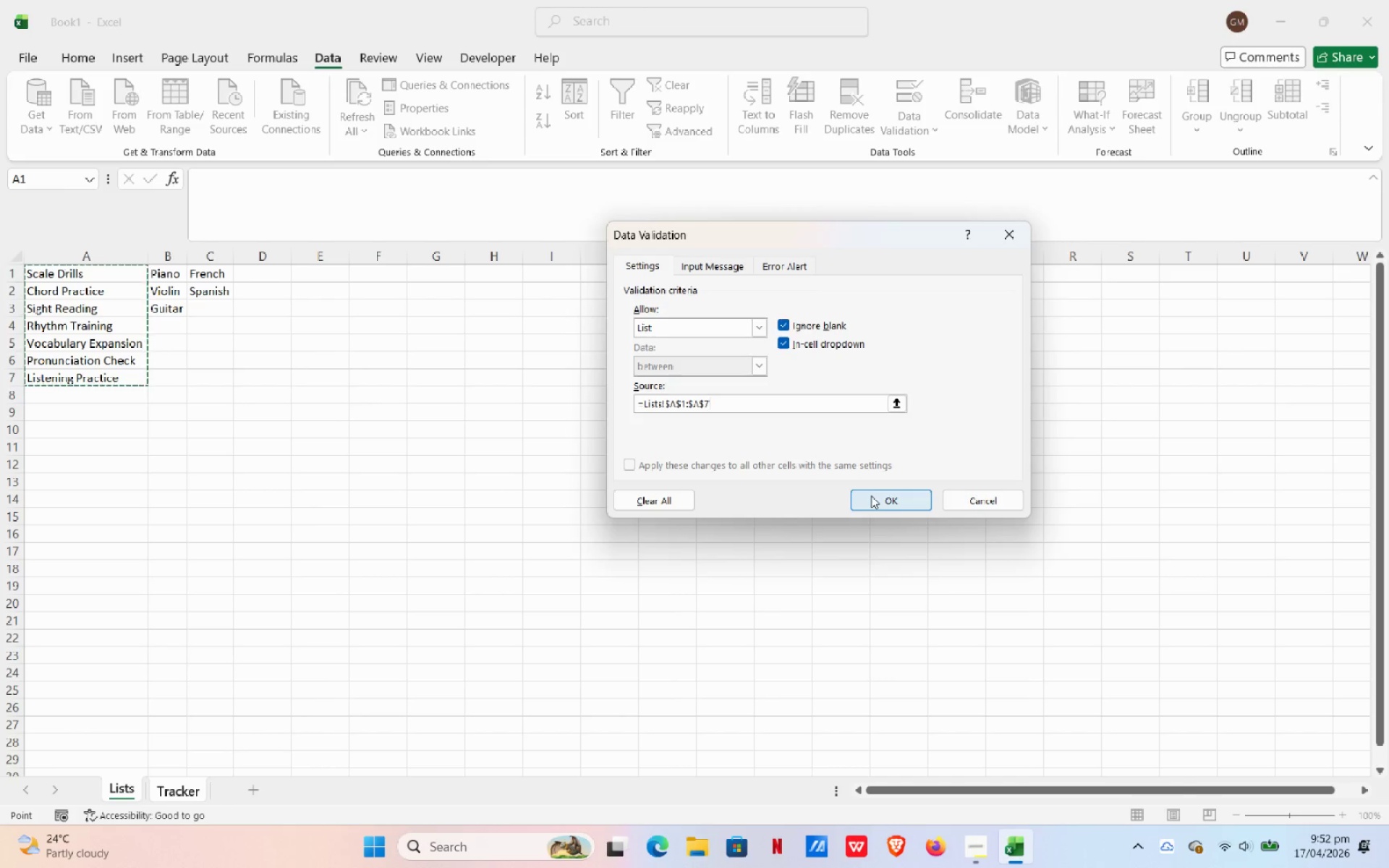 
left_click([984, 495])
 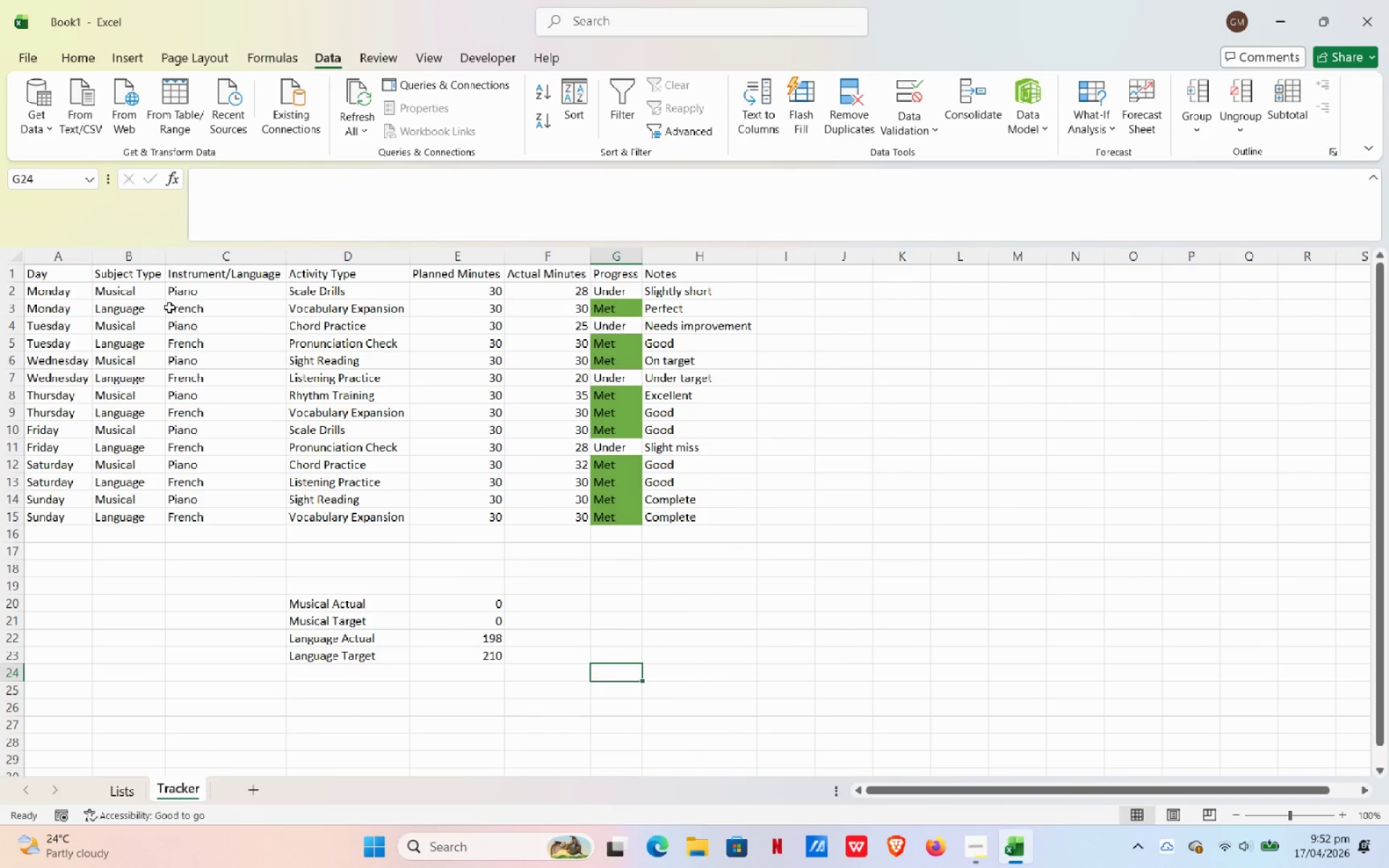 
left_click_drag(start_coordinate=[332, 289], to_coordinate=[339, 514])
 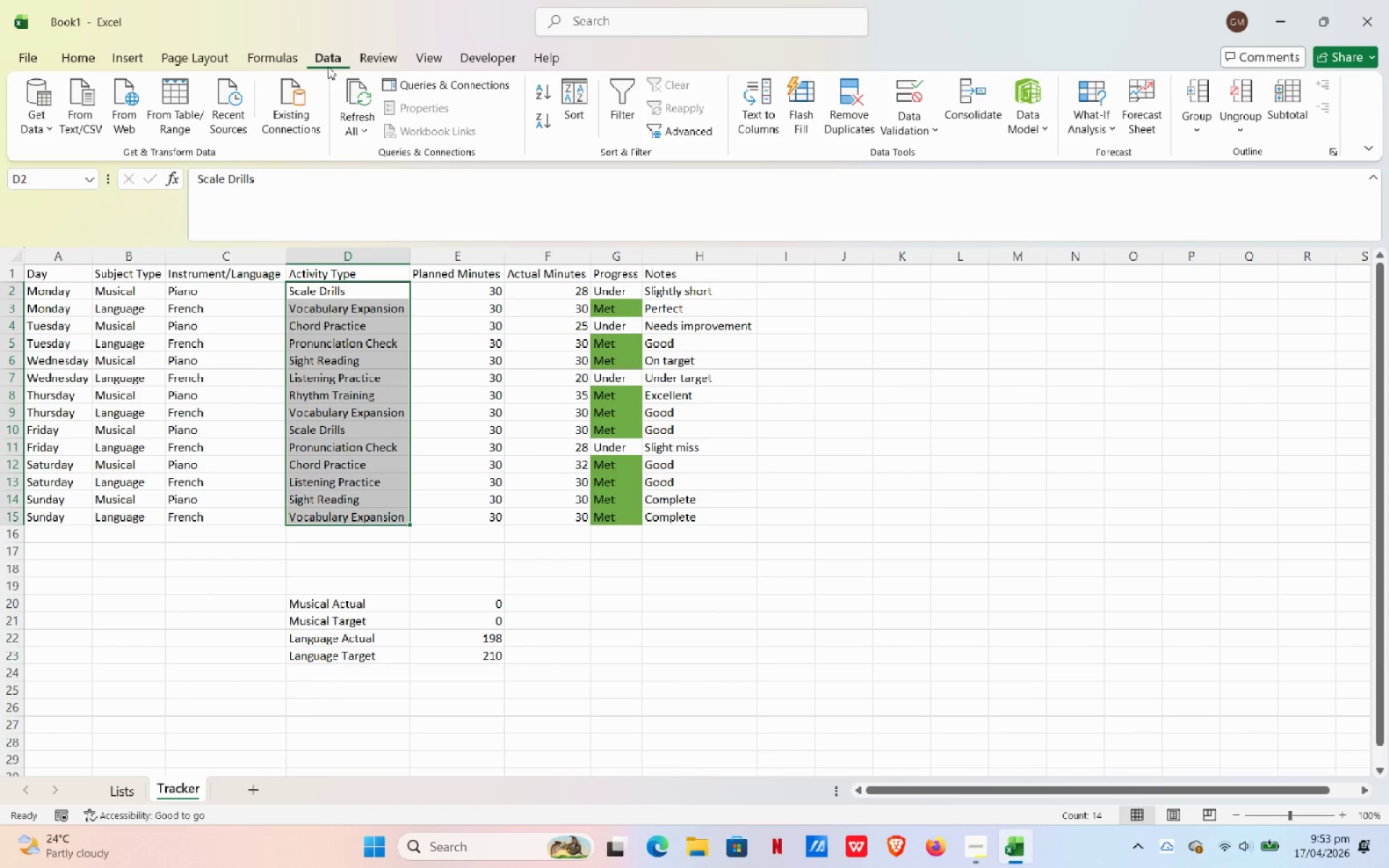 
wait(7.86)
 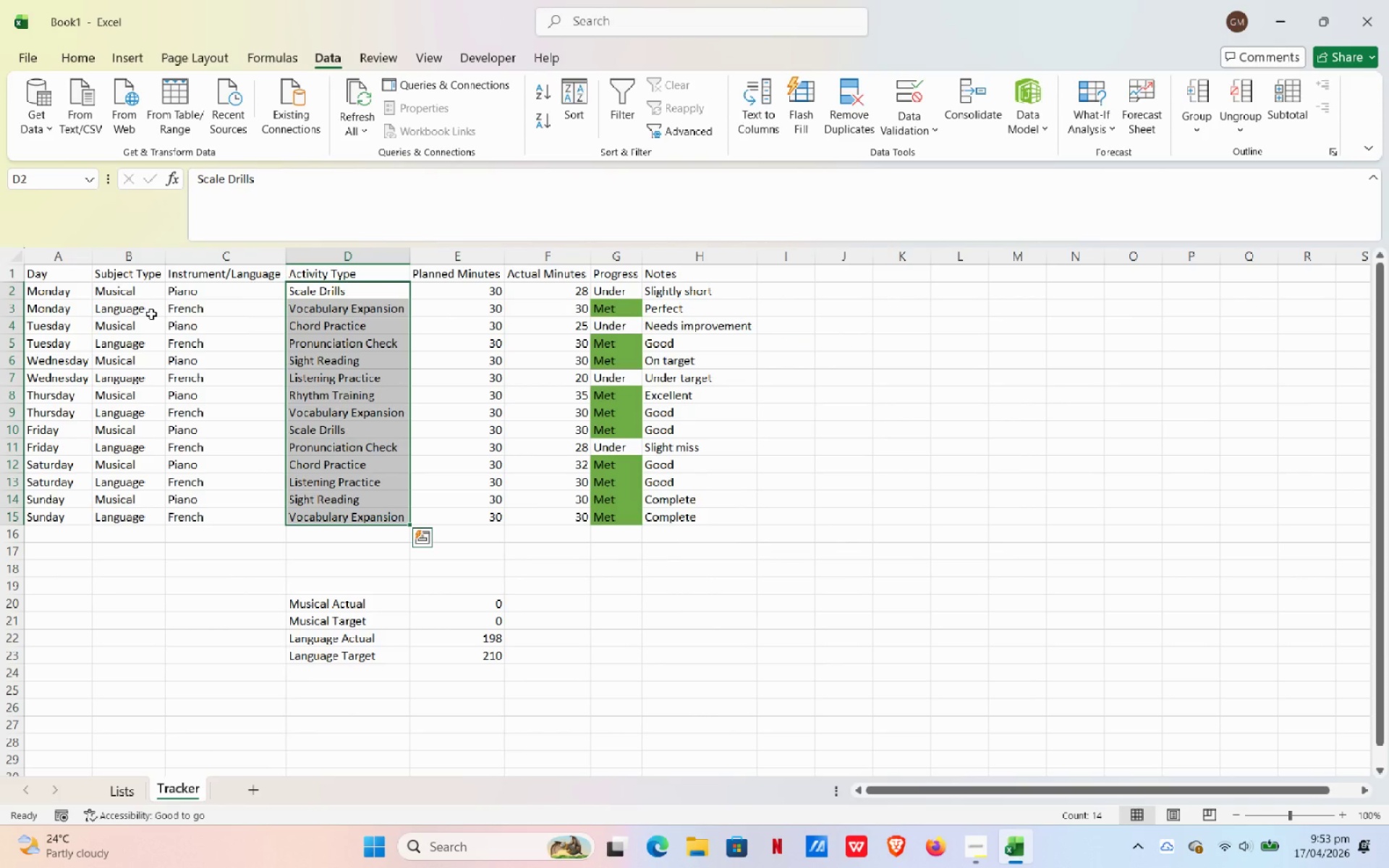 
left_click([917, 130])
 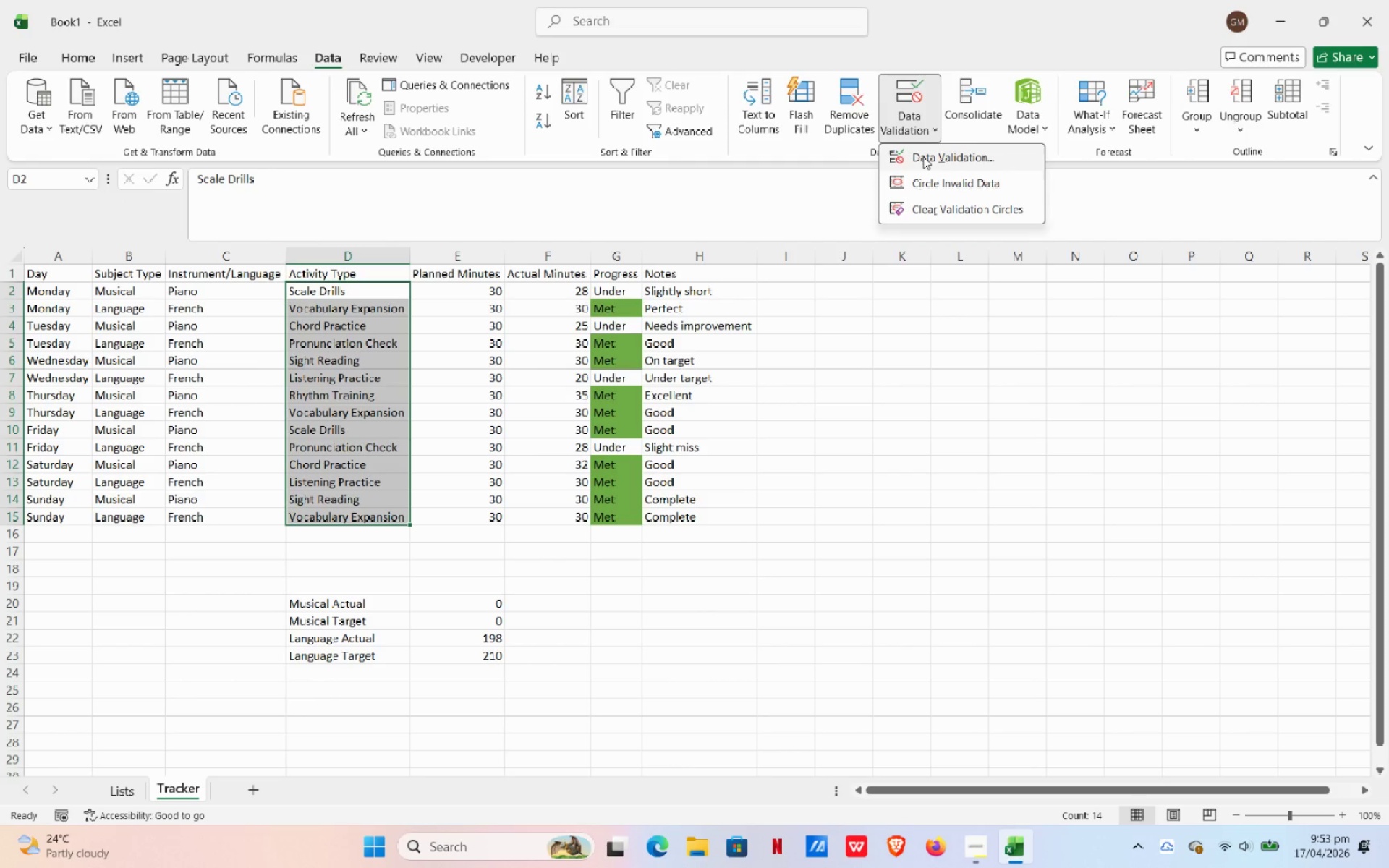 
left_click([923, 157])
 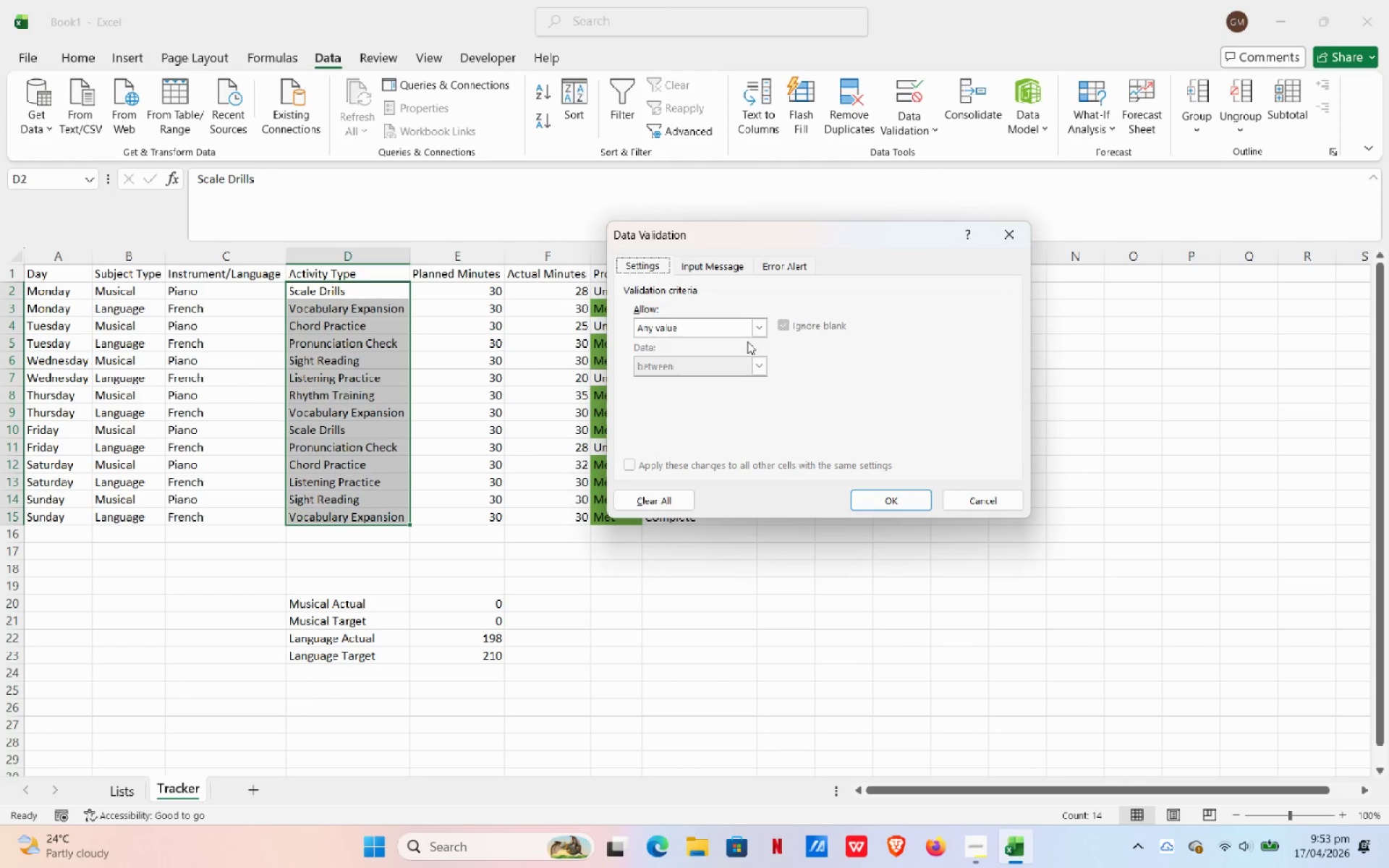 
left_click([762, 327])
 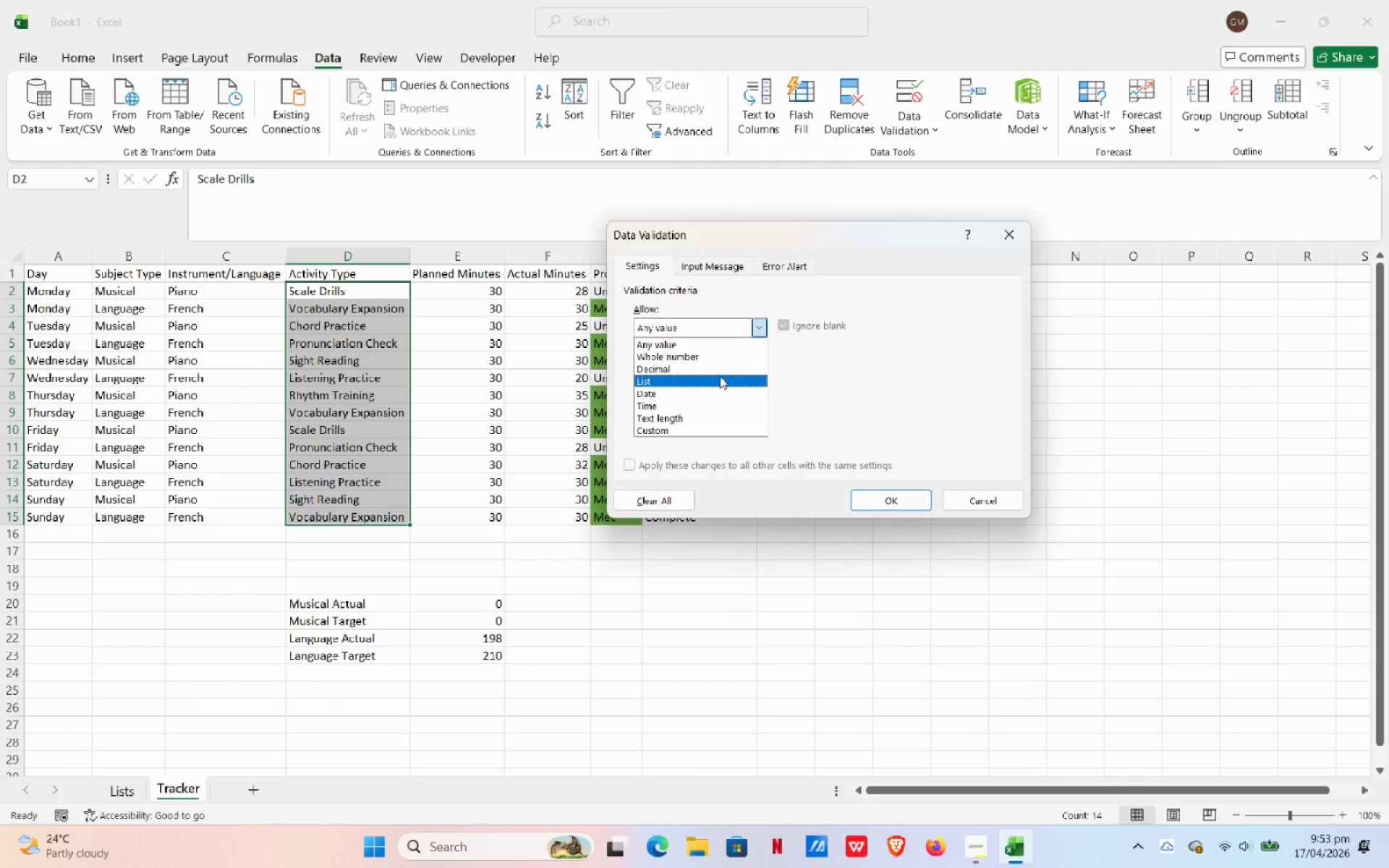 
left_click([718, 383])
 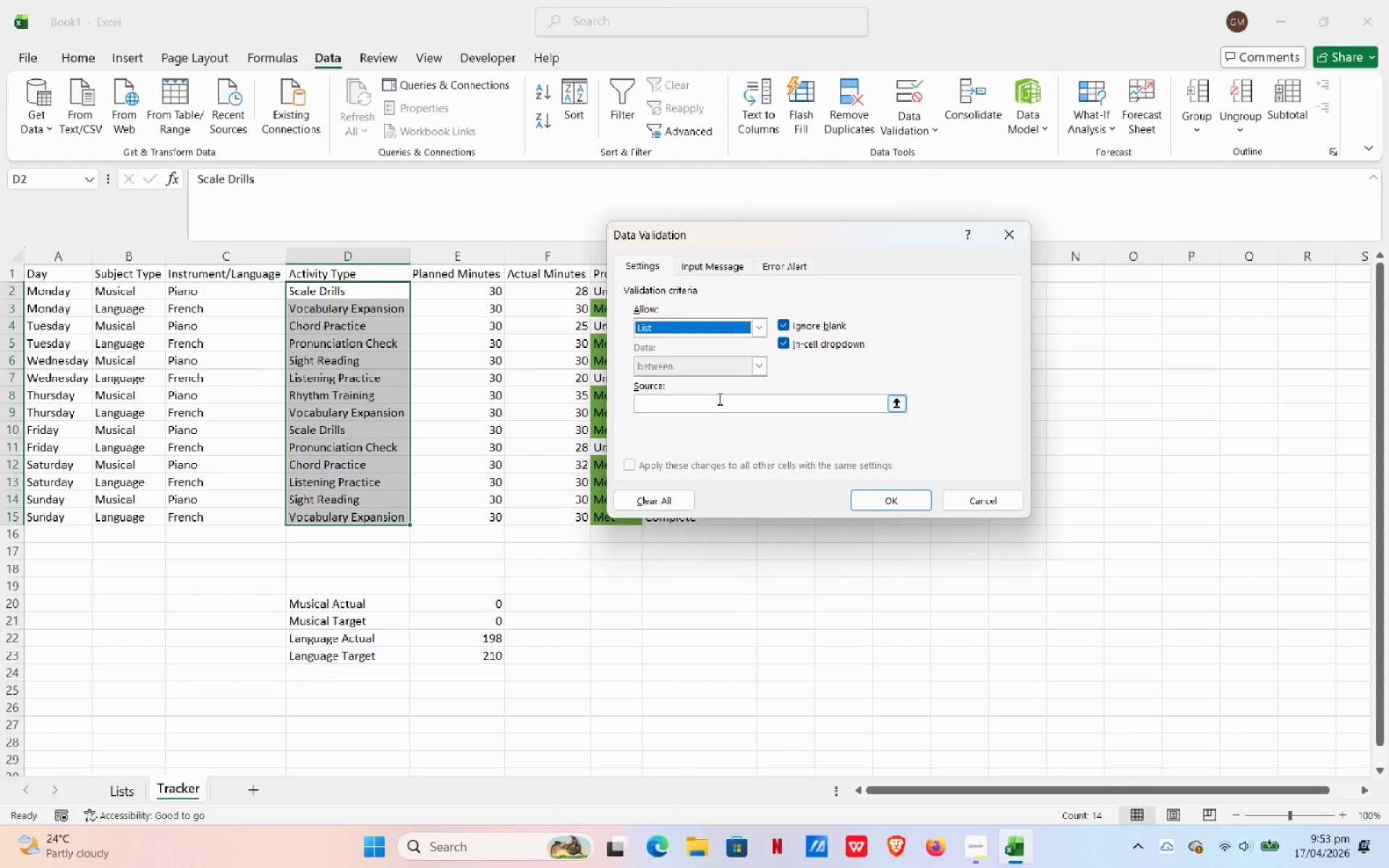 
left_click([718, 399])
 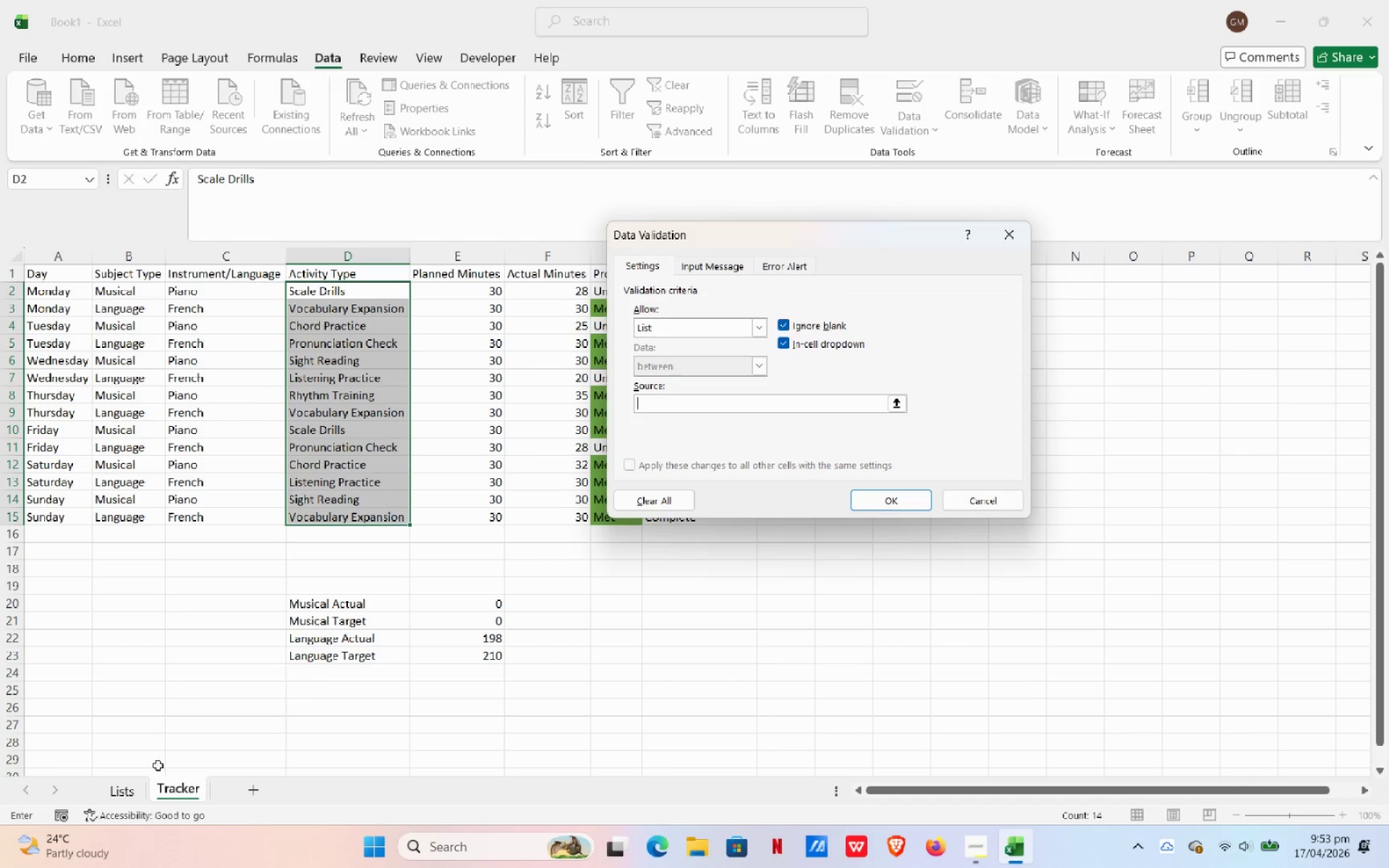 
left_click([137, 785])
 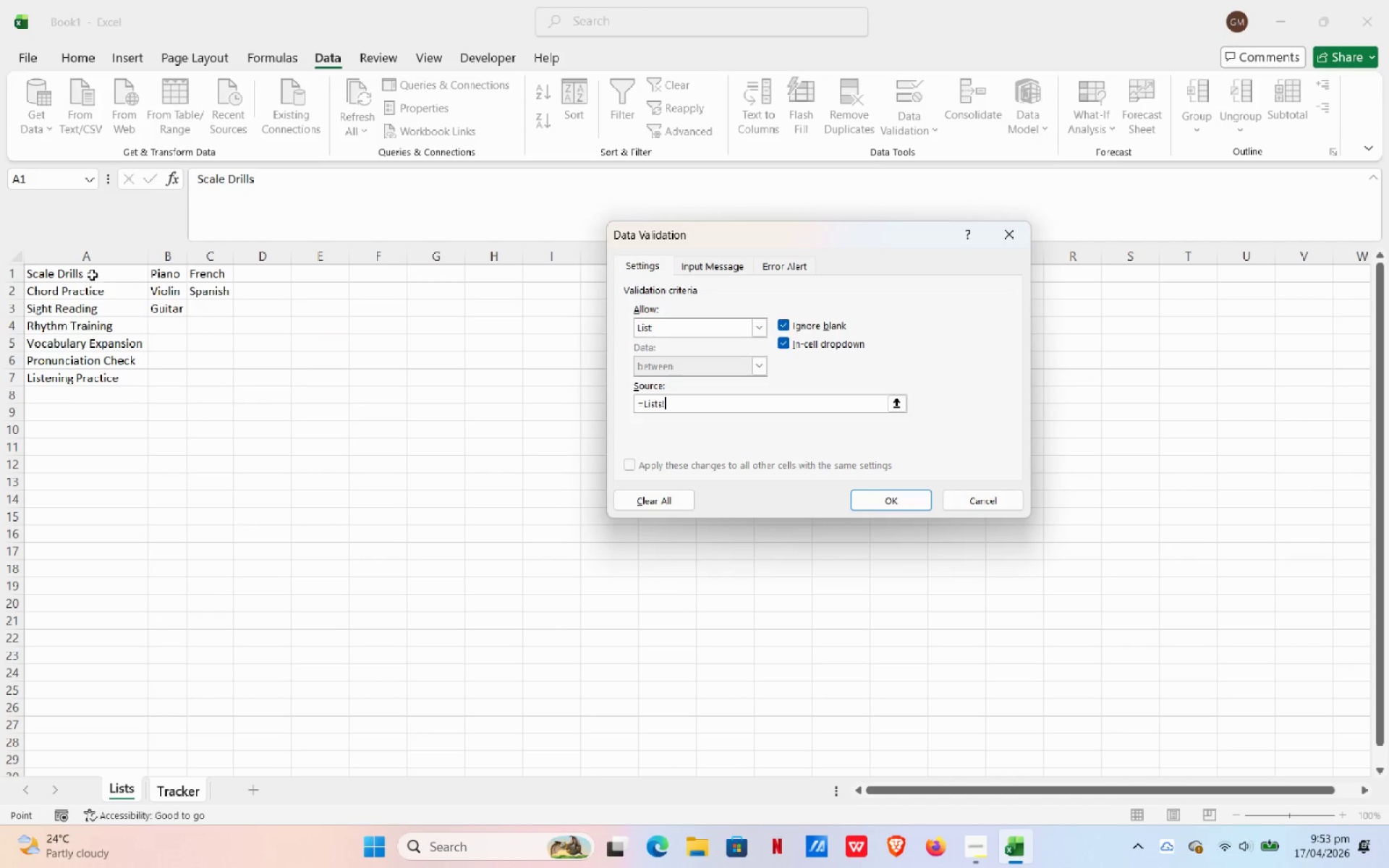 
left_click_drag(start_coordinate=[91, 275], to_coordinate=[91, 370])
 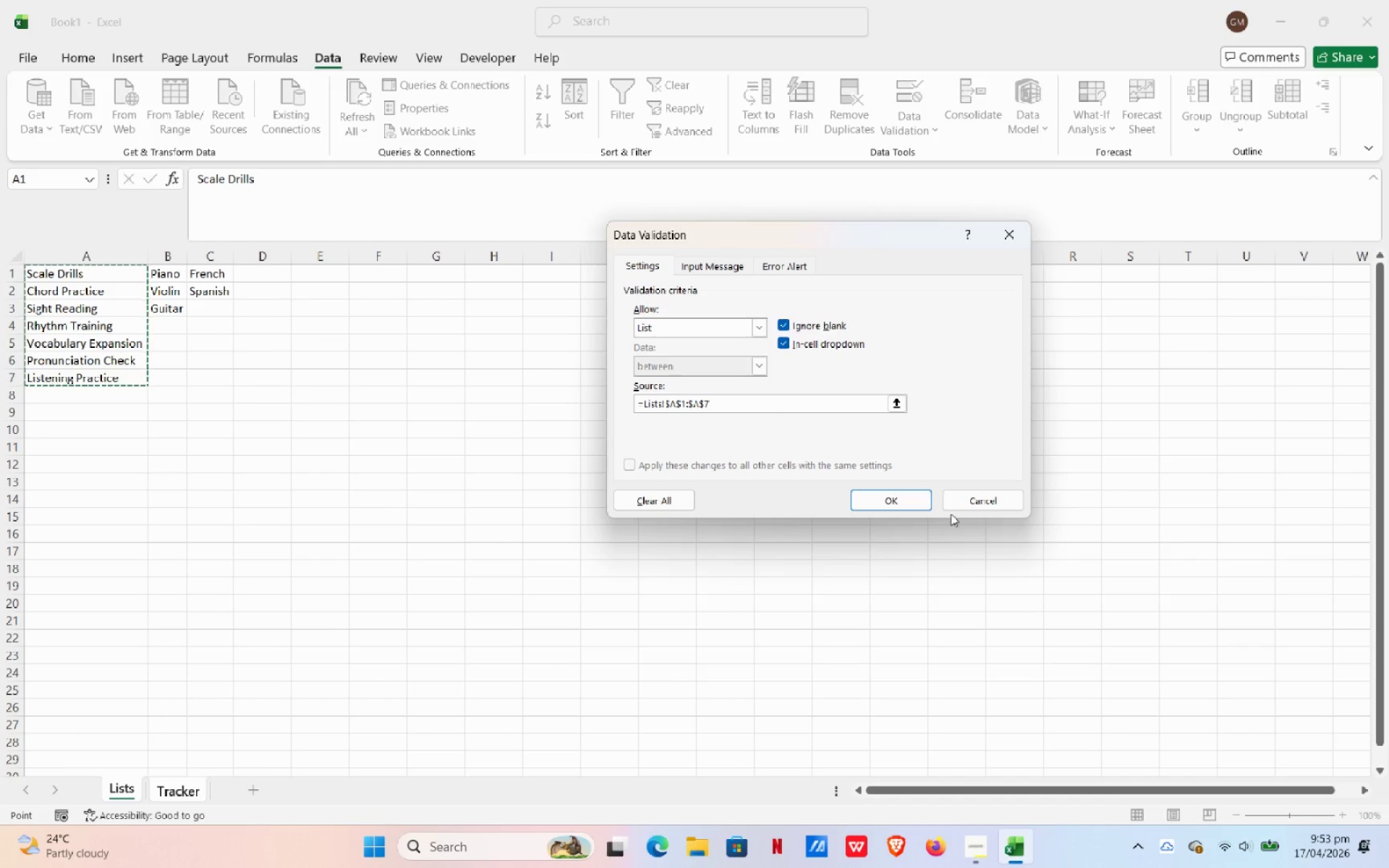 
left_click([899, 503])
 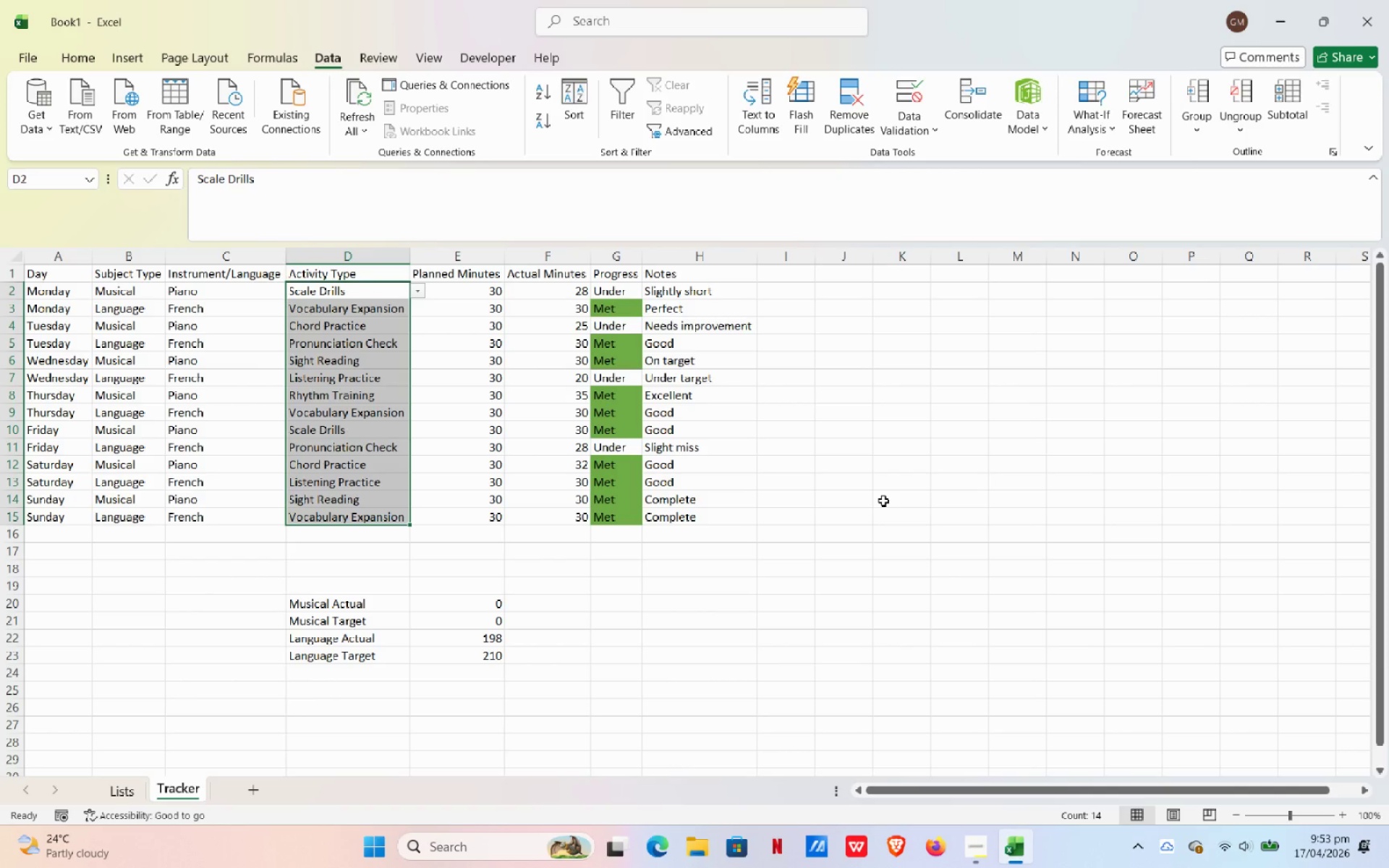 
wait(18.16)
 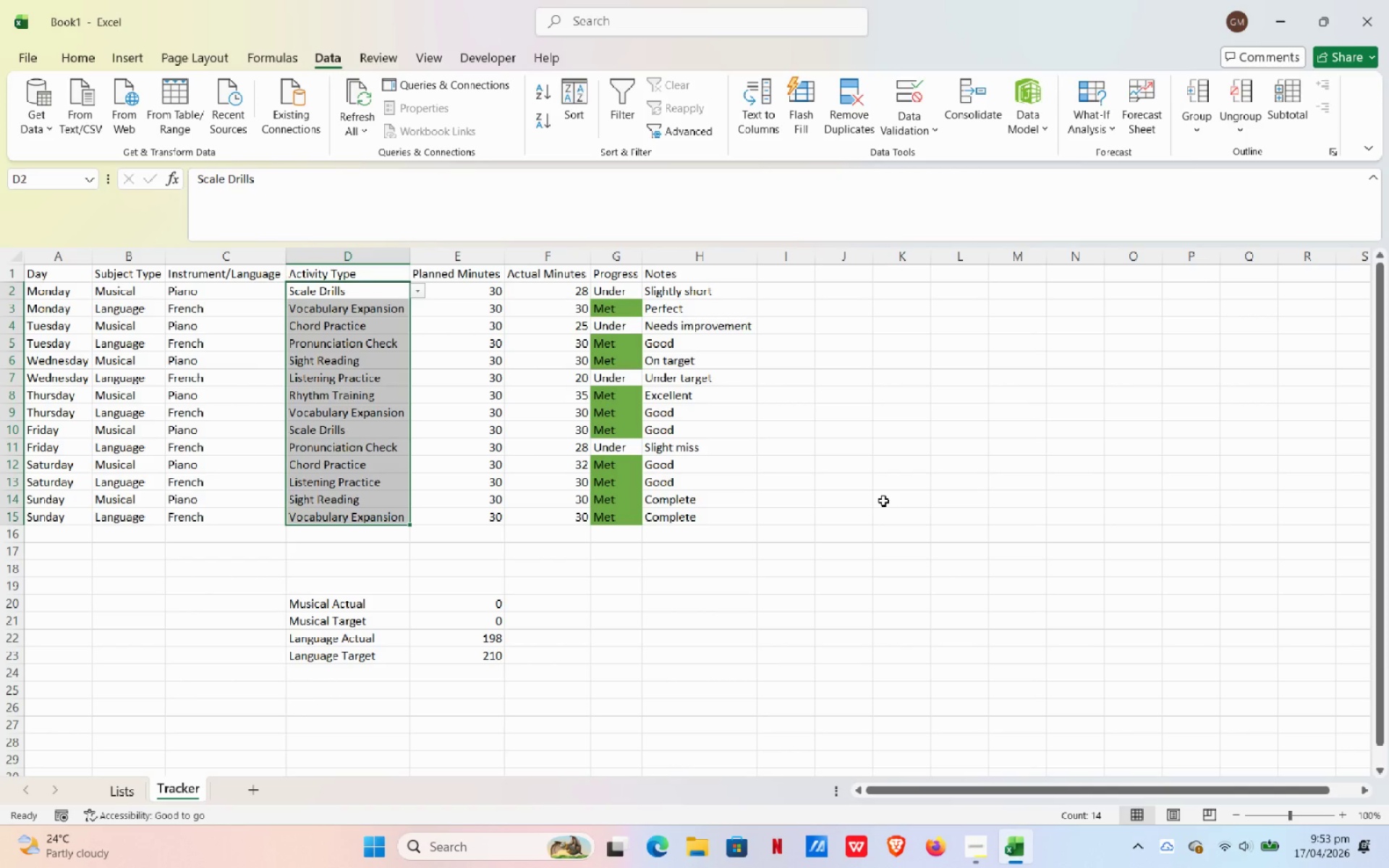 
left_click_drag(start_coordinate=[114, 289], to_coordinate=[135, 512])
 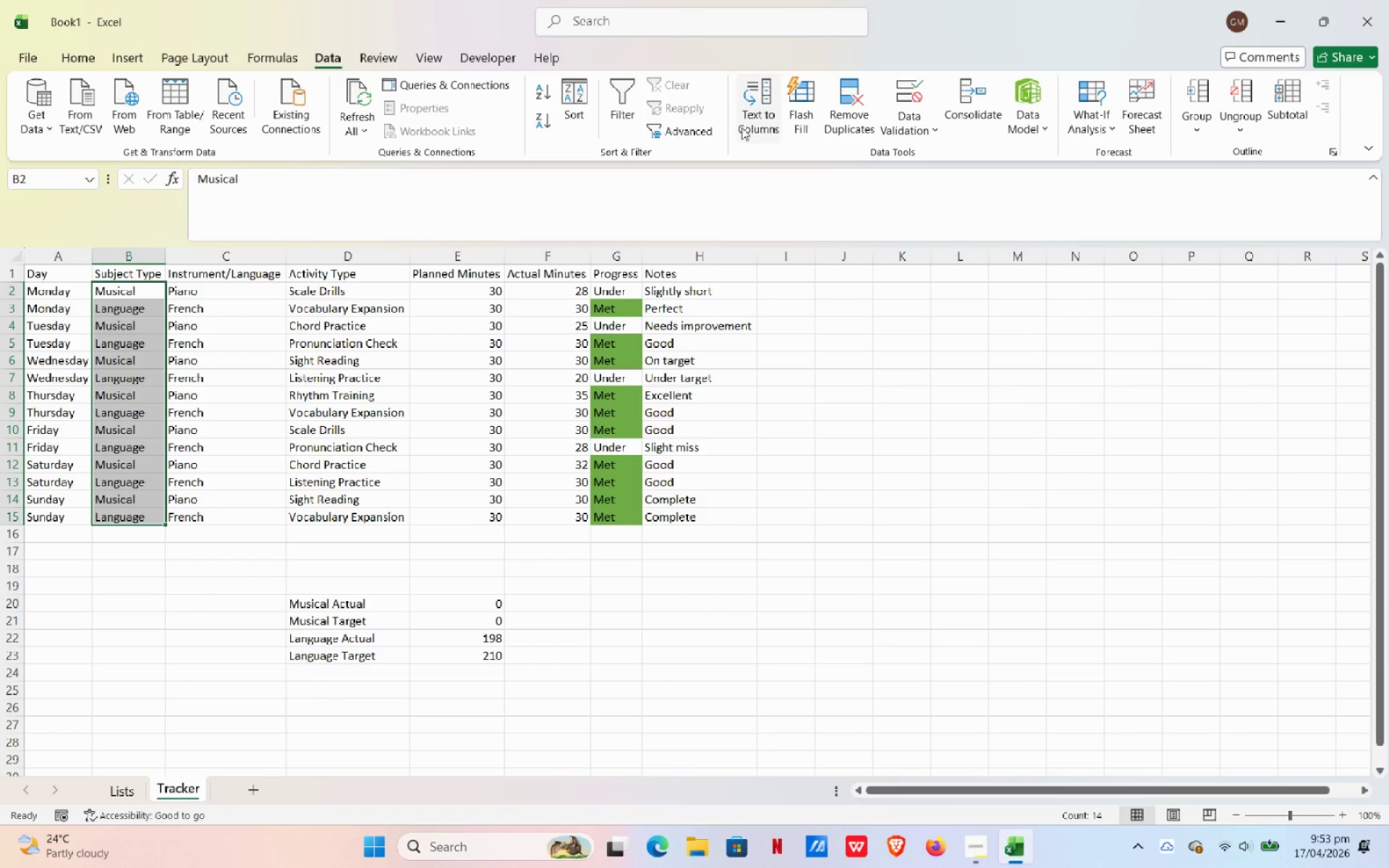 
left_click([903, 114])
 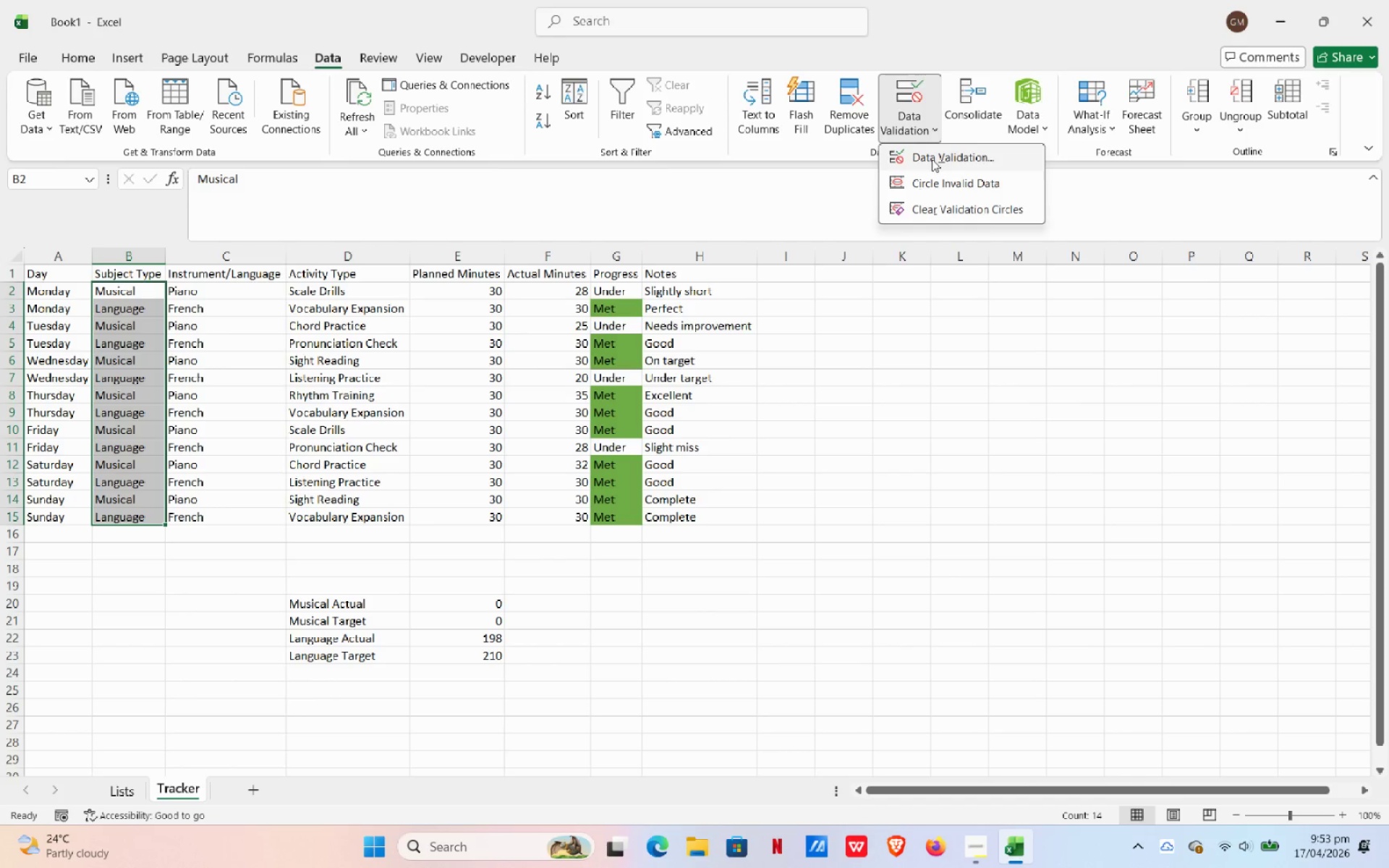 
left_click([932, 161])
 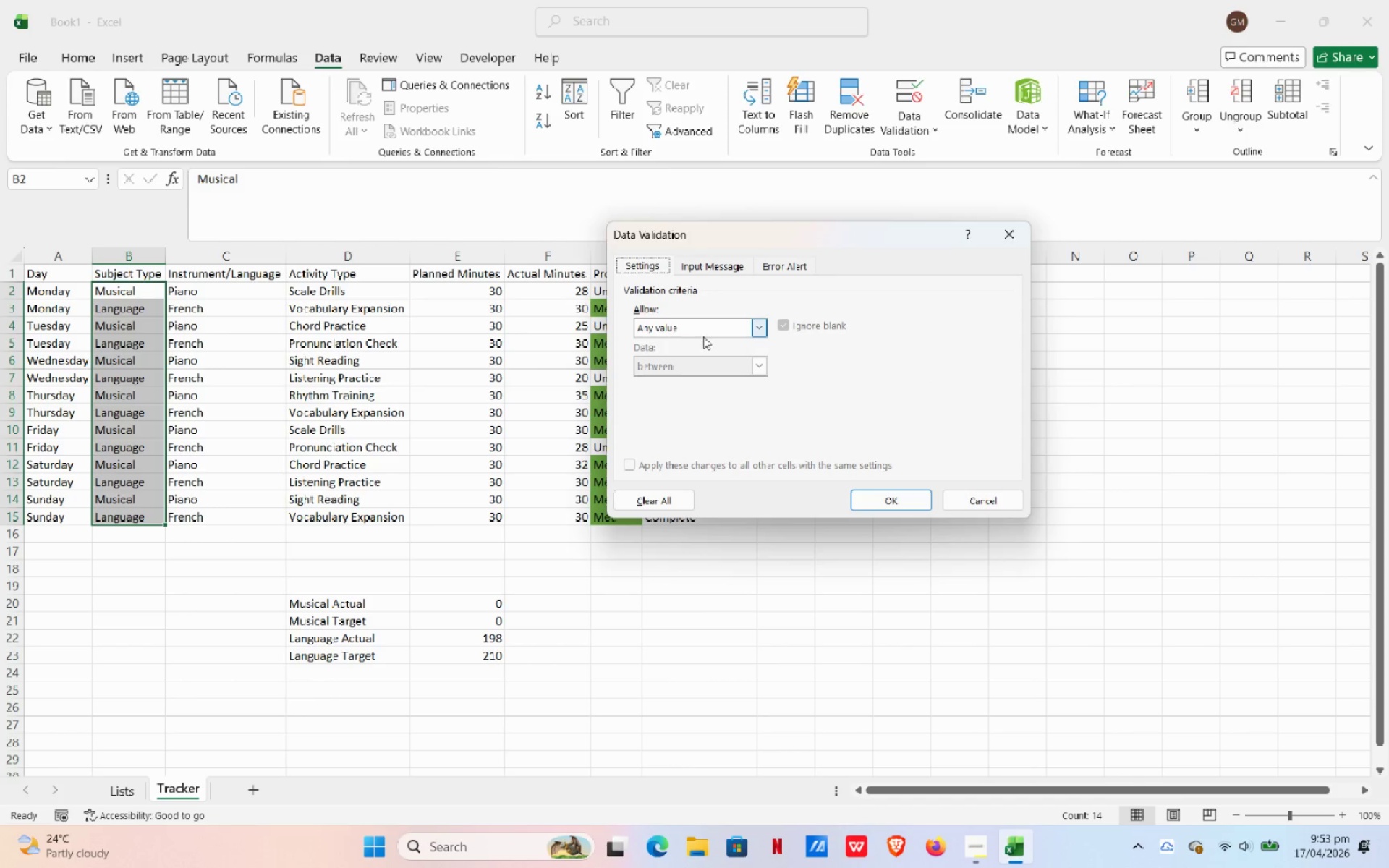 
left_click([734, 336])
 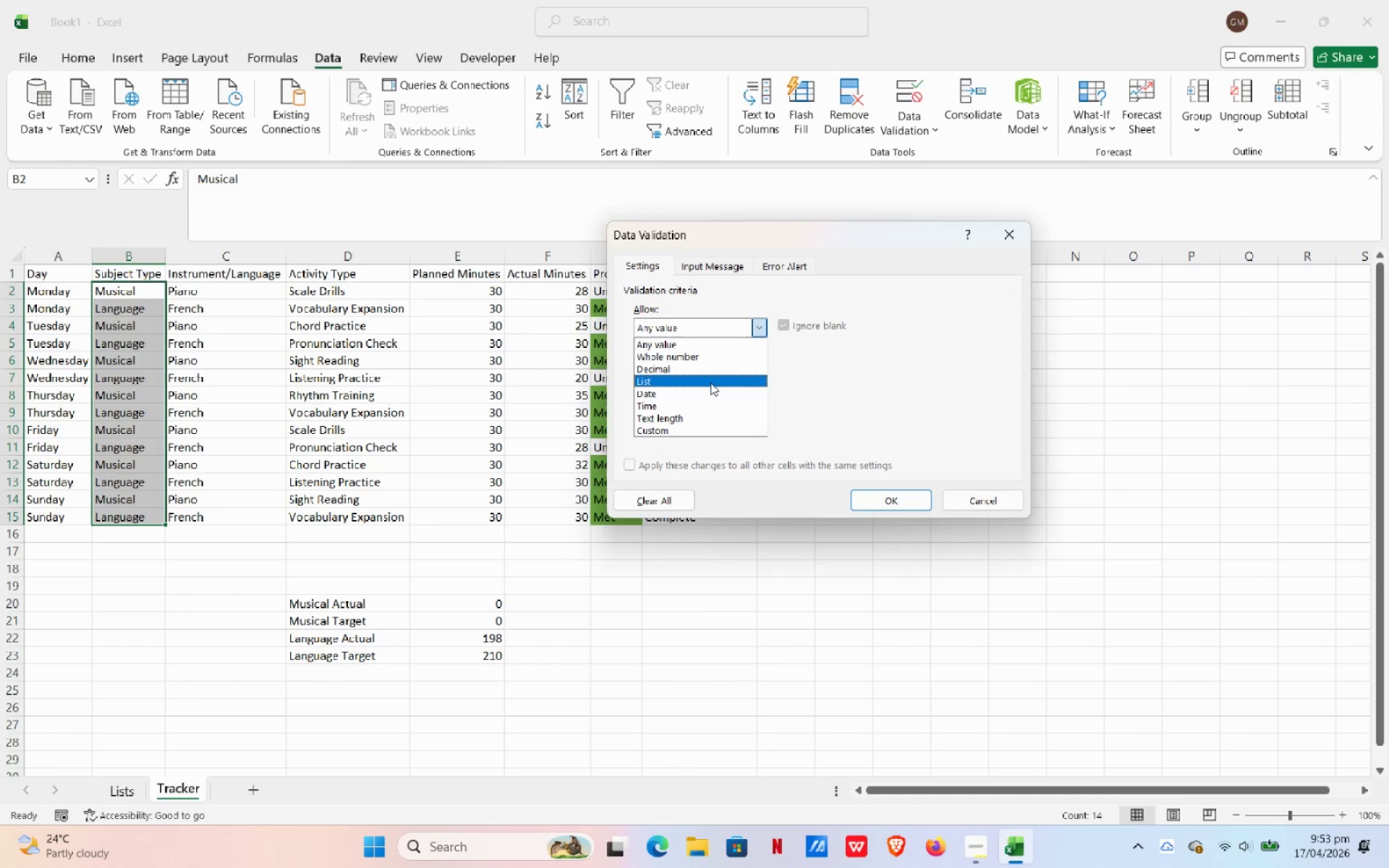 
left_click([710, 383])
 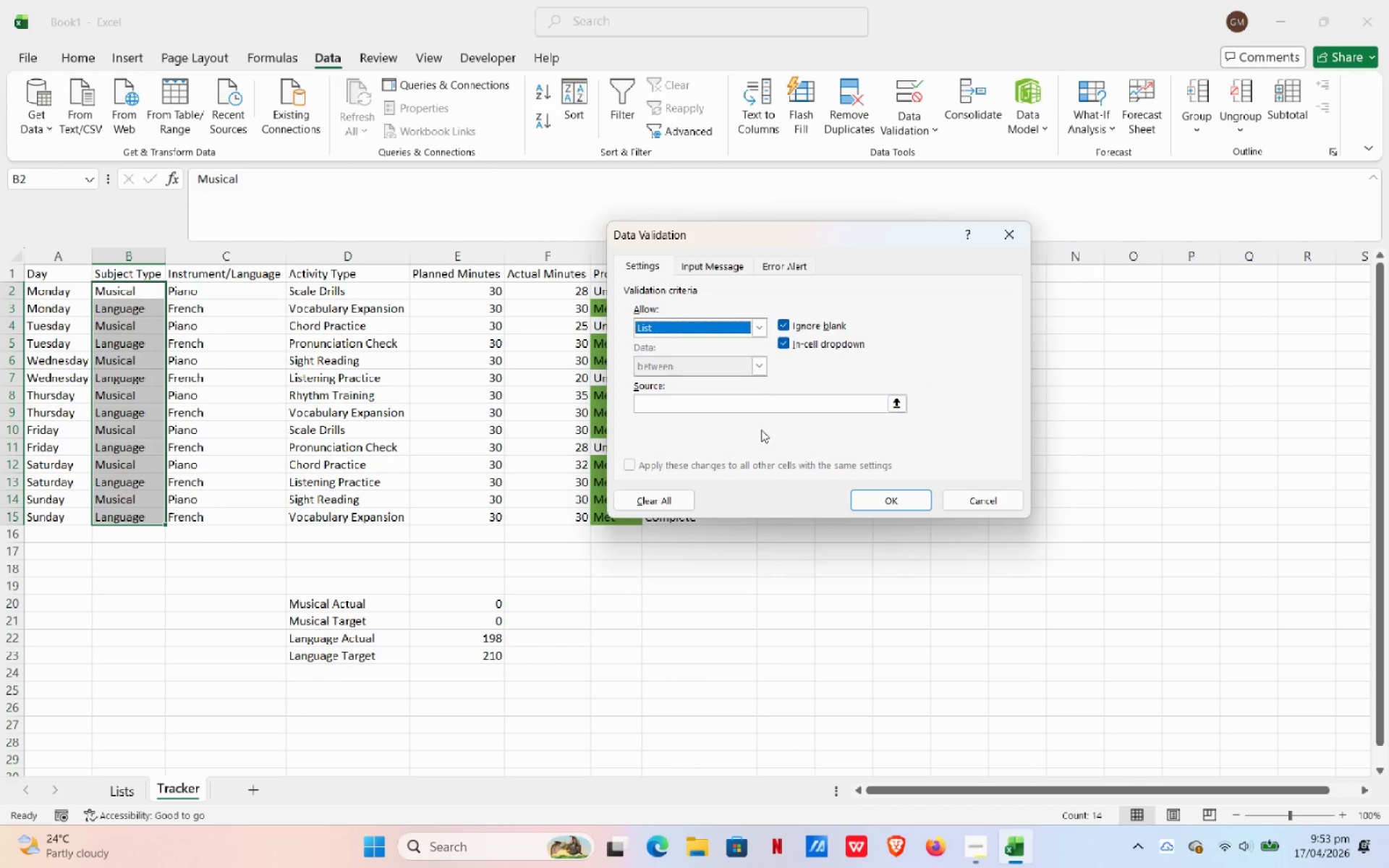 
left_click([740, 404])
 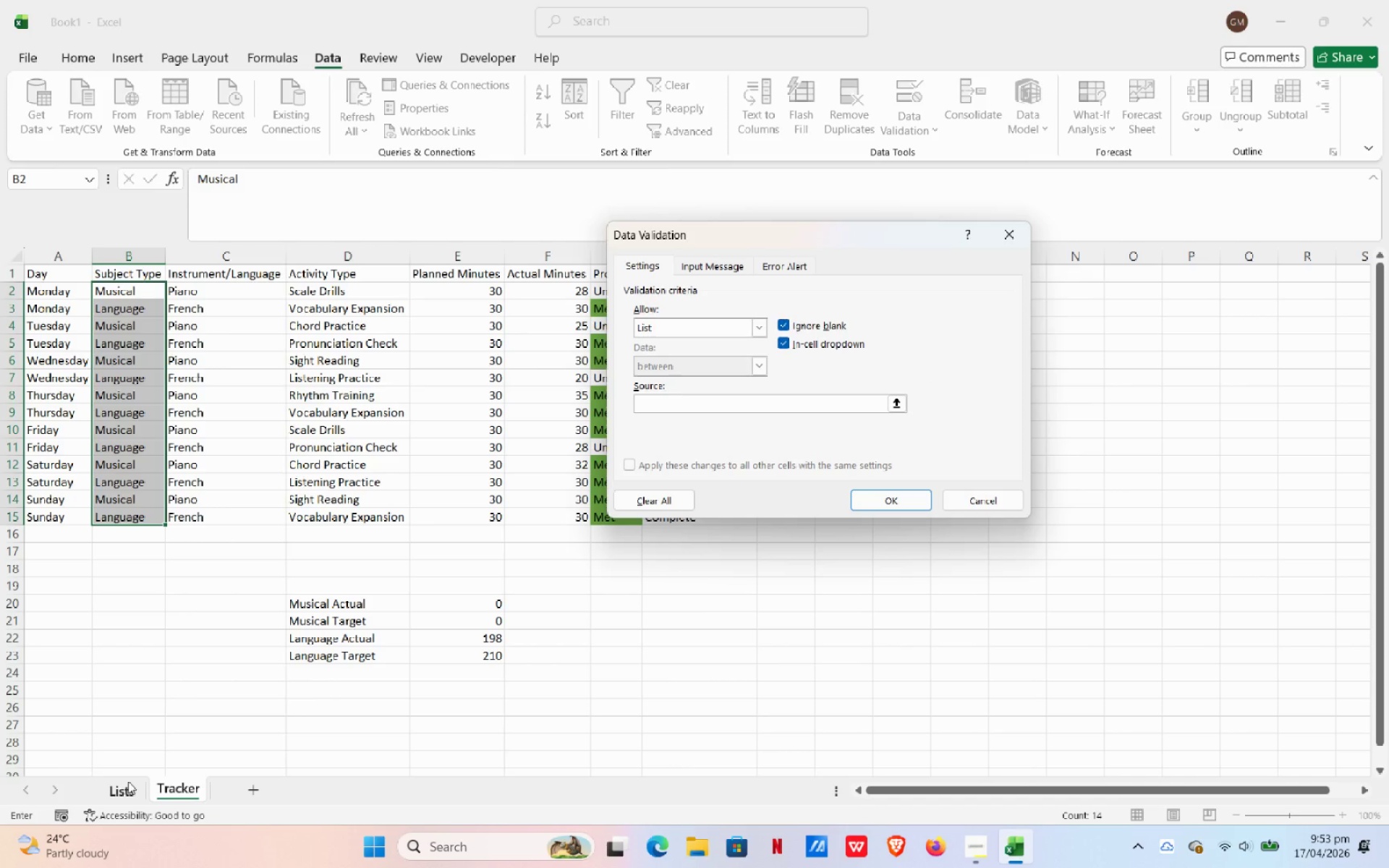 
left_click([128, 781])
 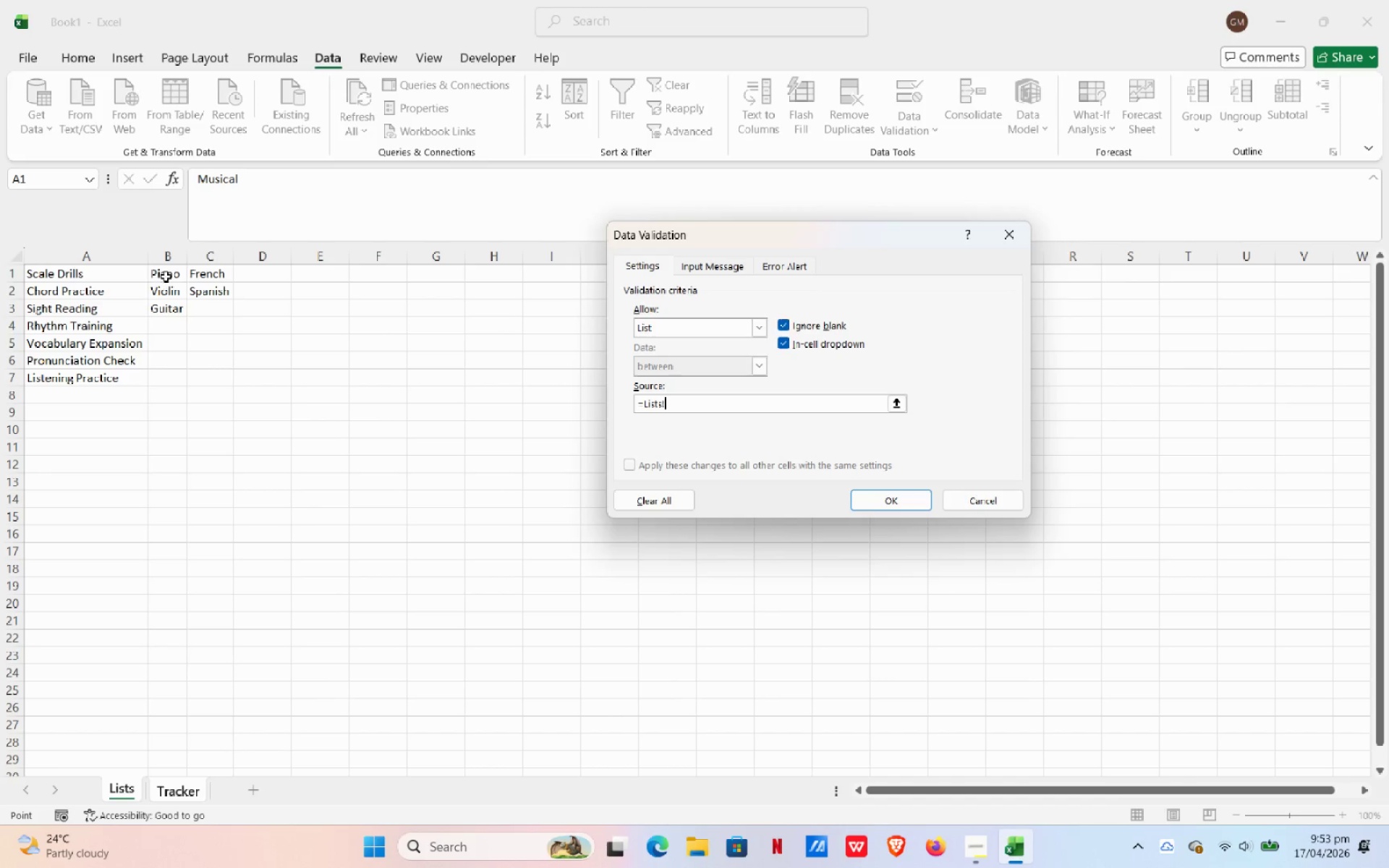 
wait(6.3)
 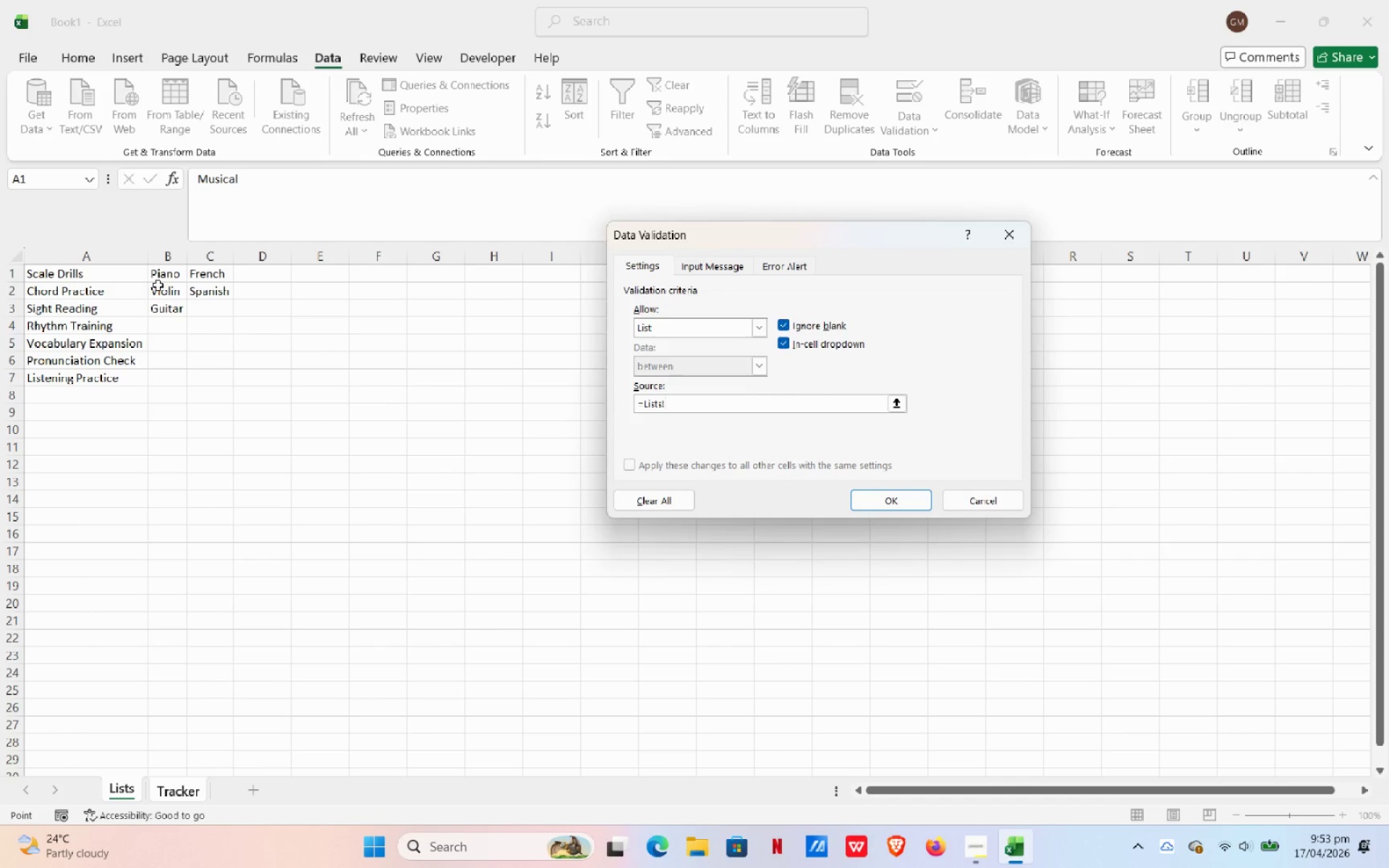 
left_click_drag(start_coordinate=[173, 273], to_coordinate=[177, 306])
 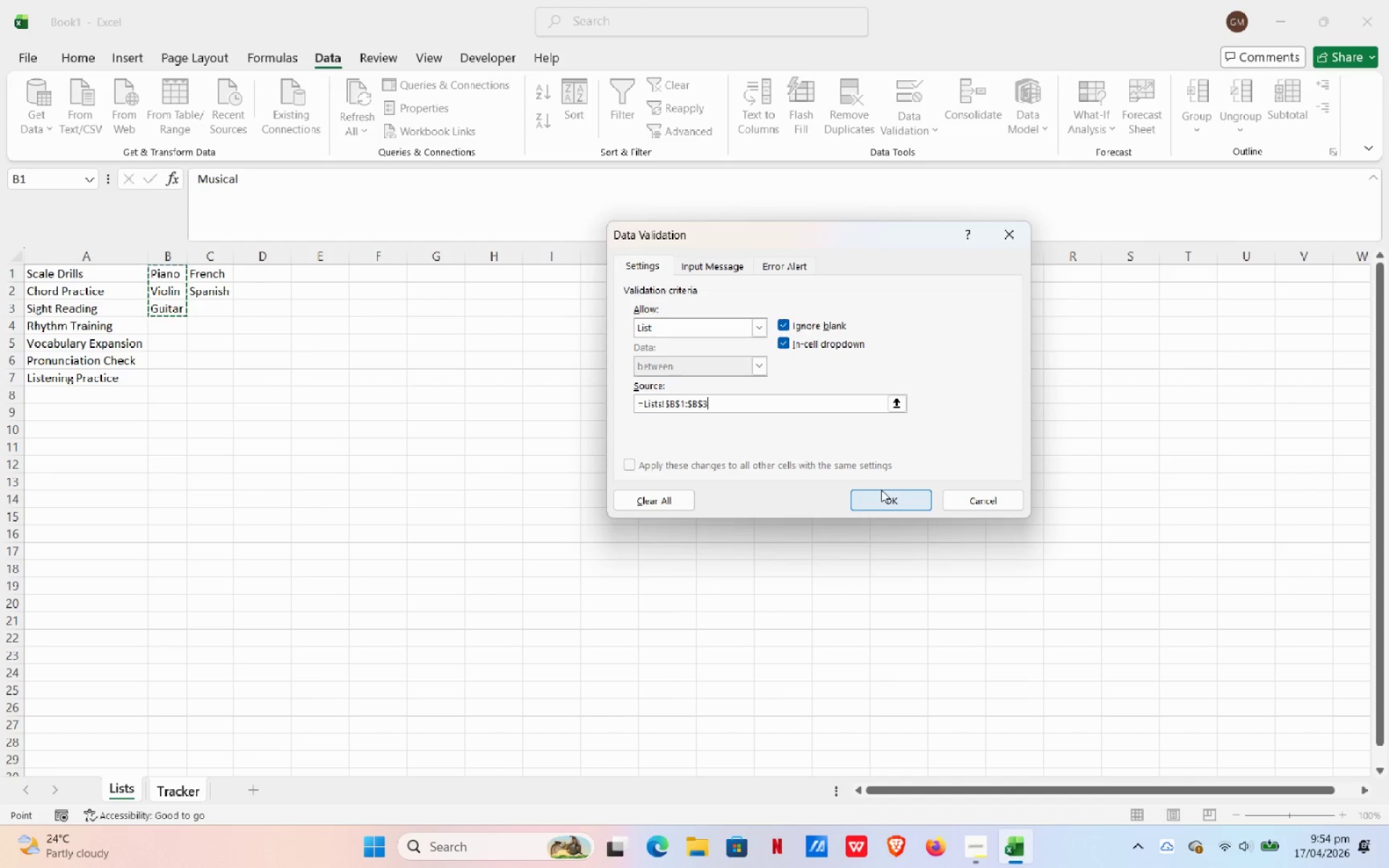 
left_click([884, 495])
 